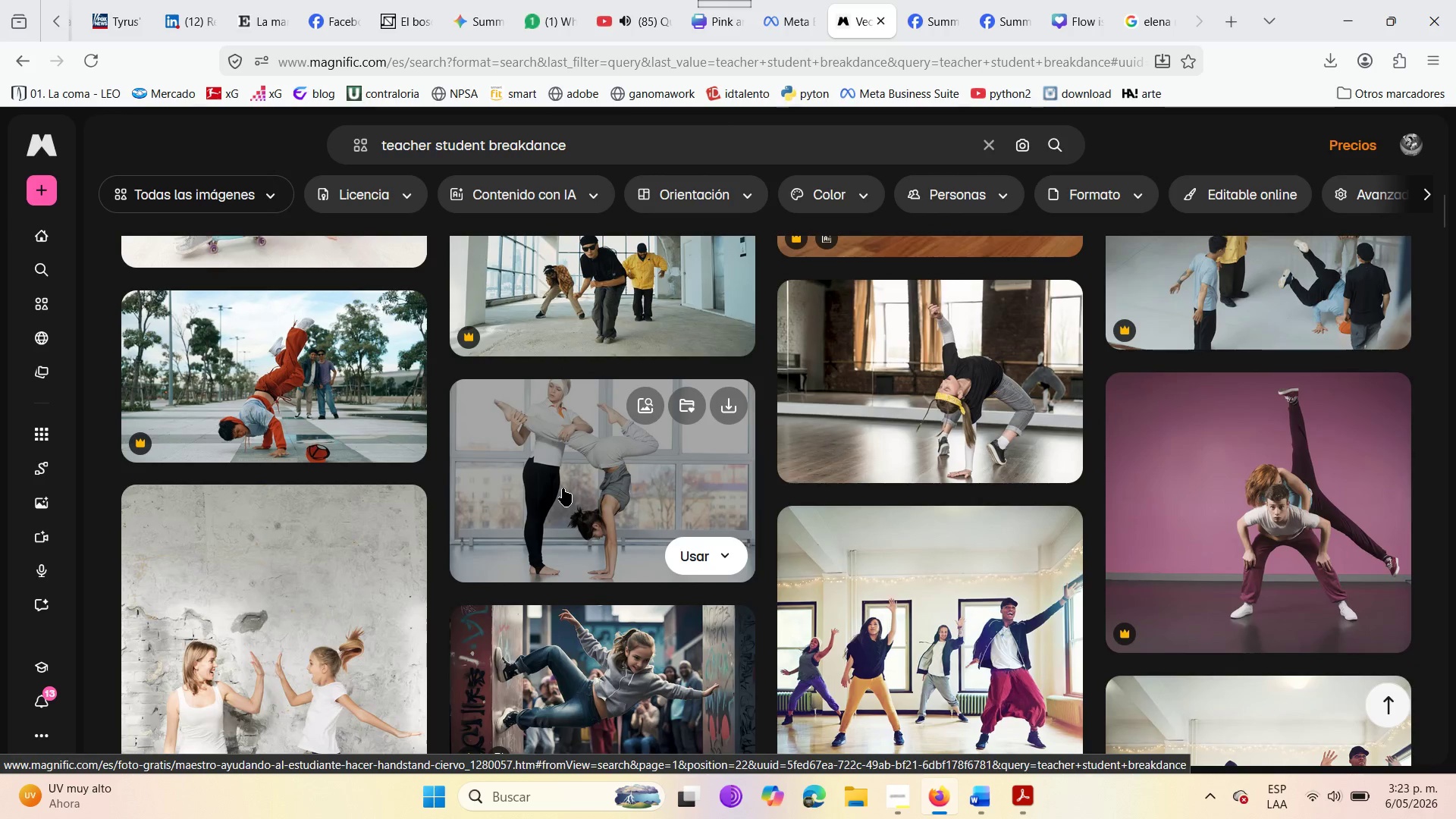 
scroll: coordinate [567, 489], scroll_direction: up, amount: 7.0
 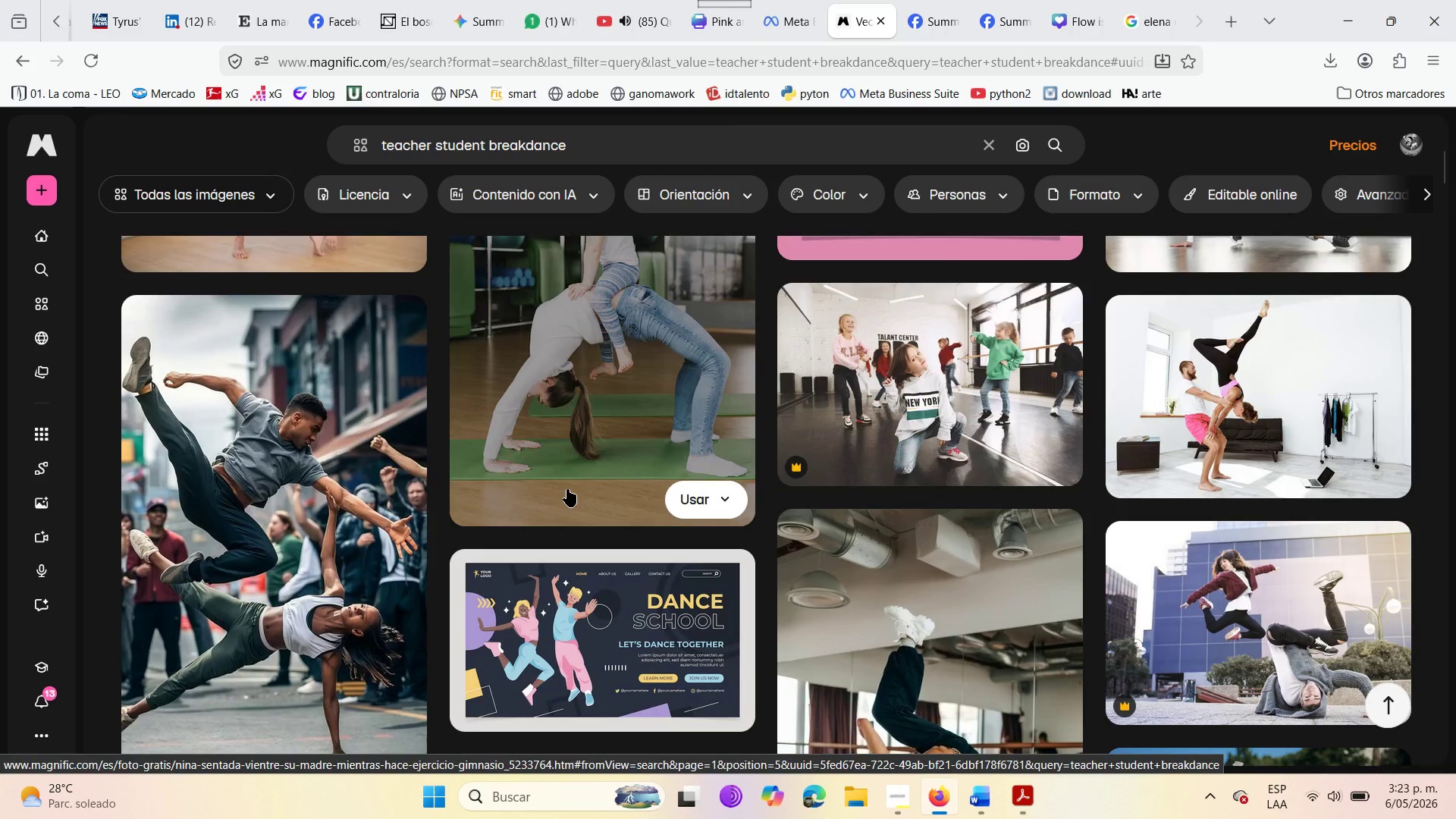 
scroll: coordinate [568, 491], scroll_direction: down, amount: 3.0
 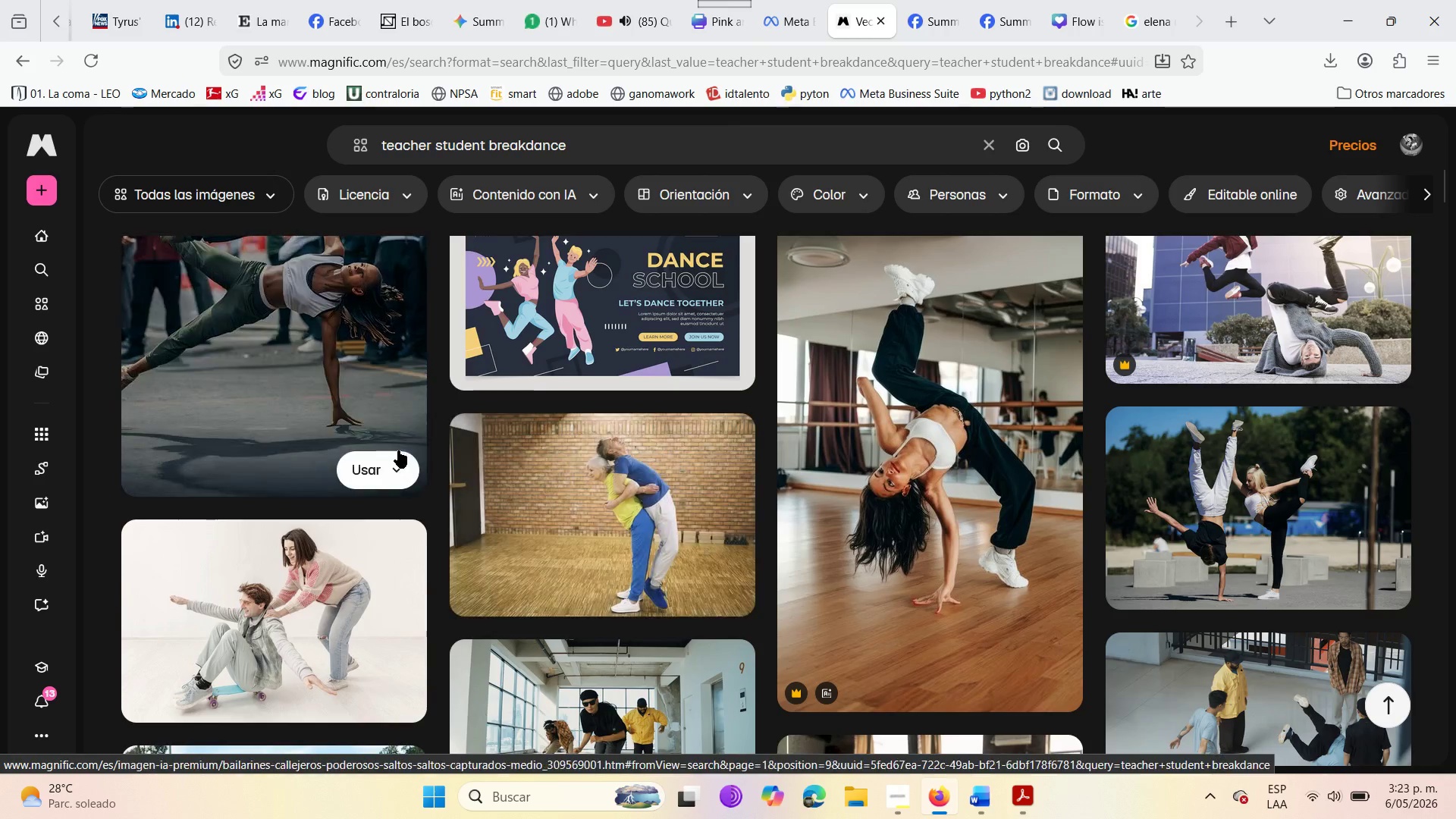 
scroll: coordinate [397, 449], scroll_direction: up, amount: 7.0
 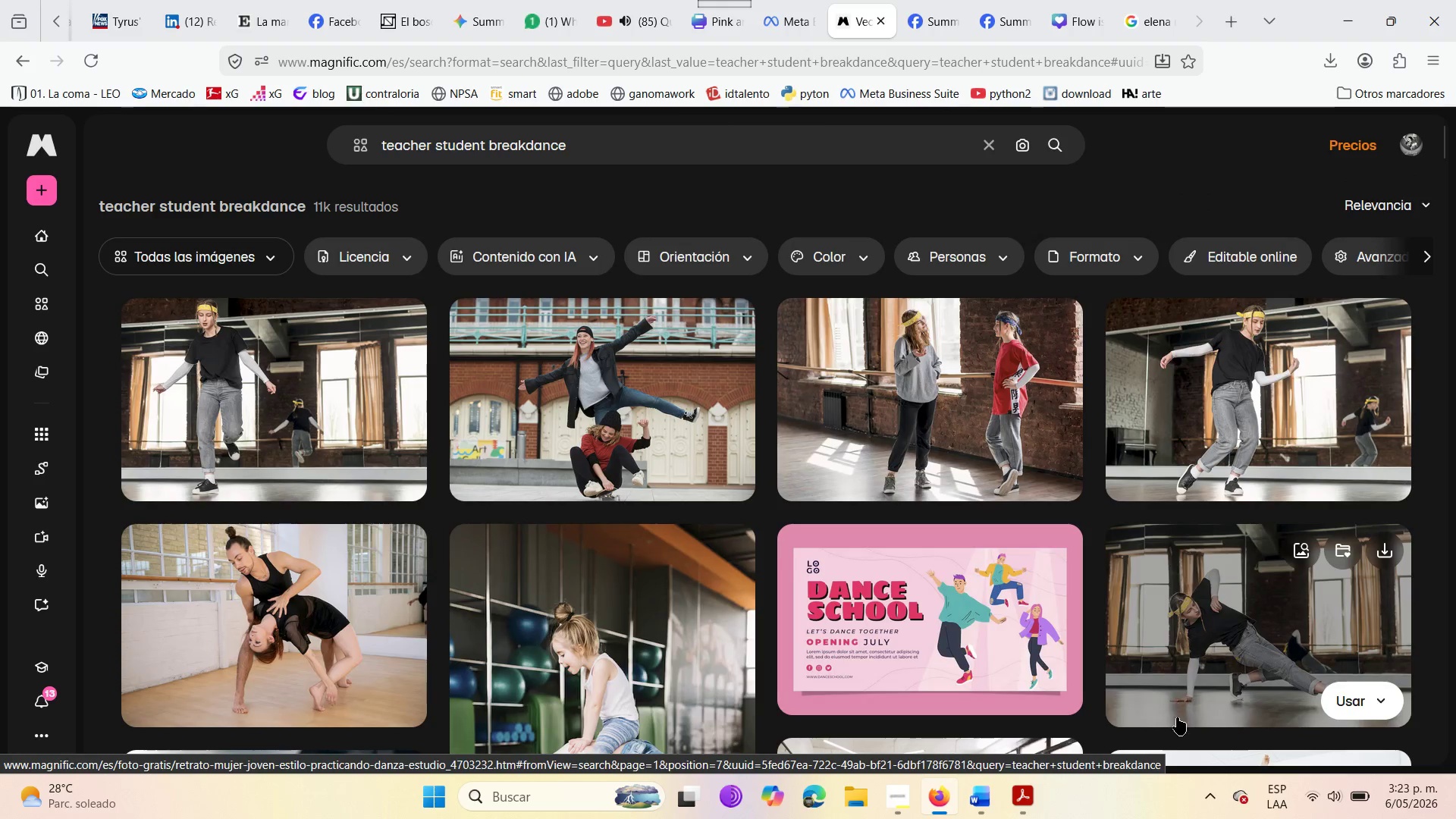 
wait(7.05)
 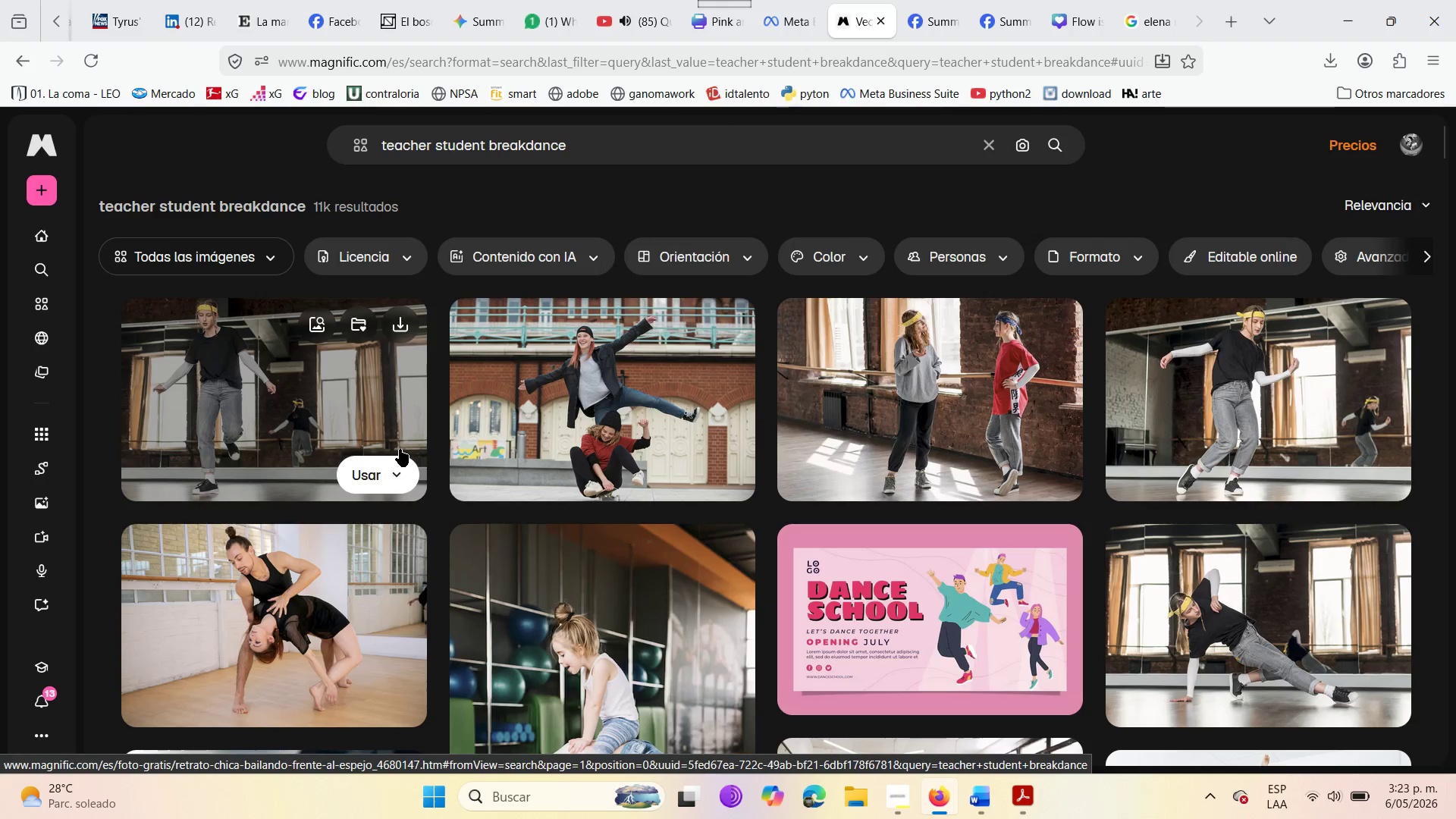 
left_click([886, 463])
 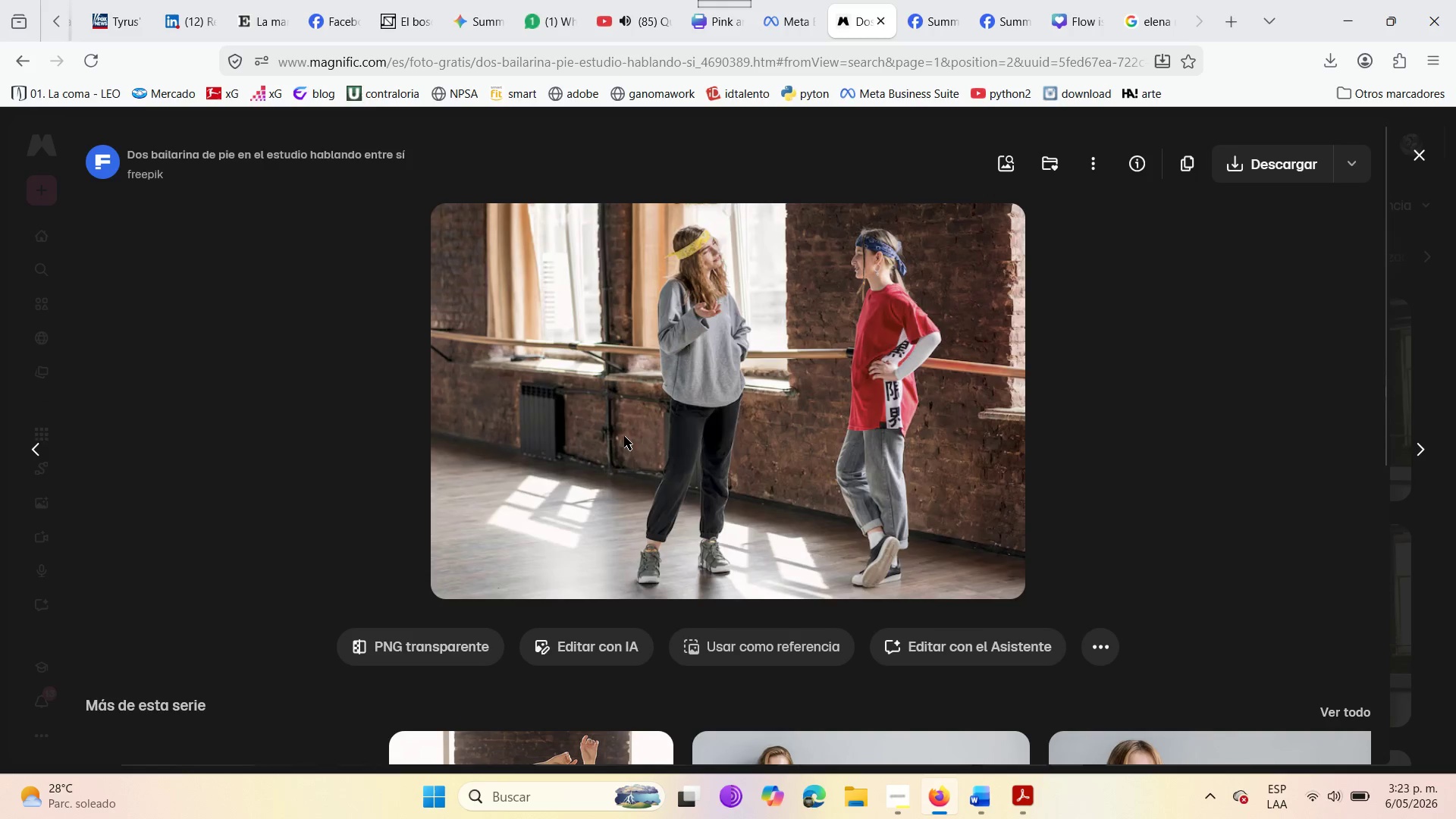 
left_click([1232, 165])
 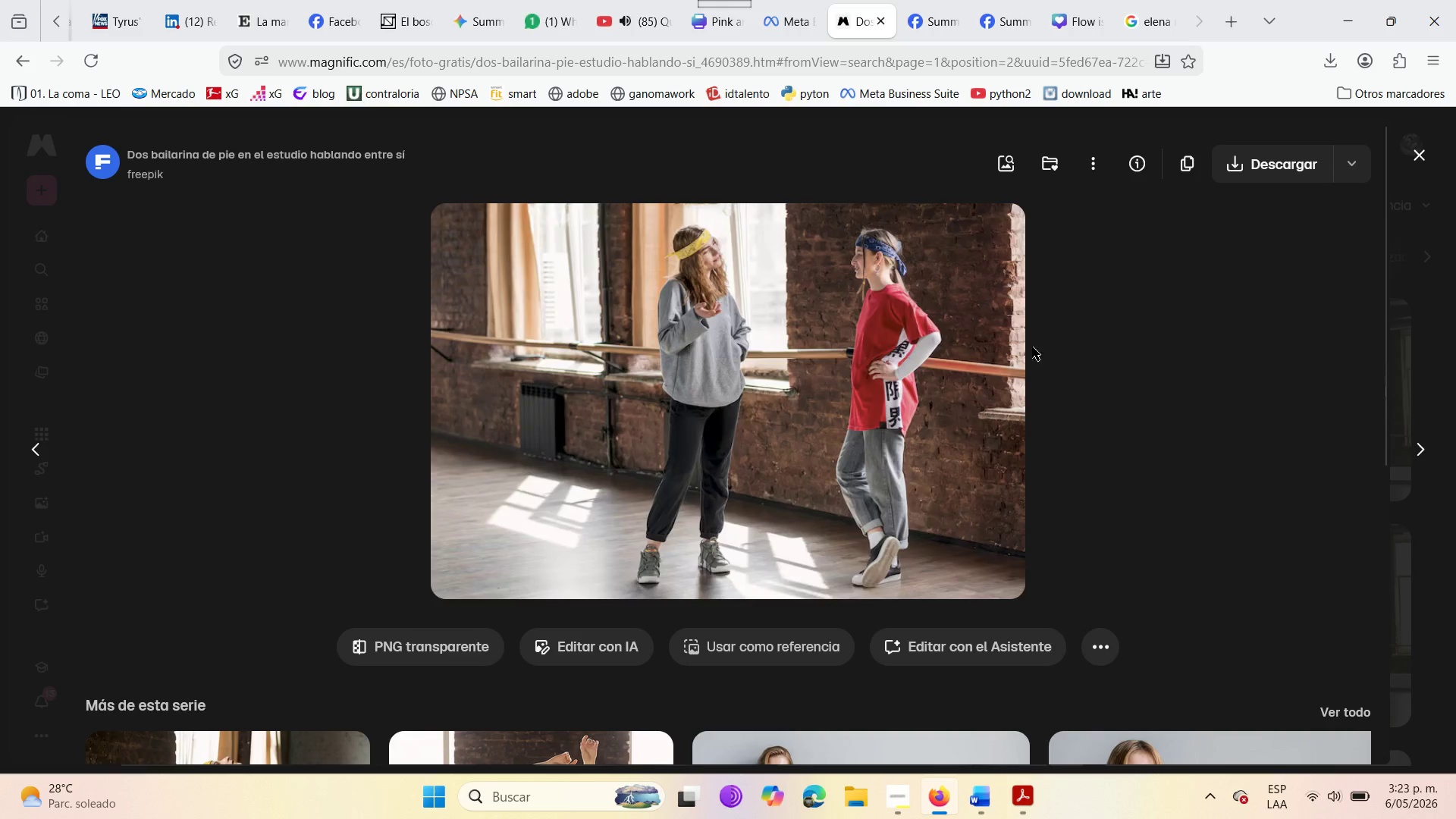 
scroll: coordinate [897, 504], scroll_direction: down, amount: 8.0
 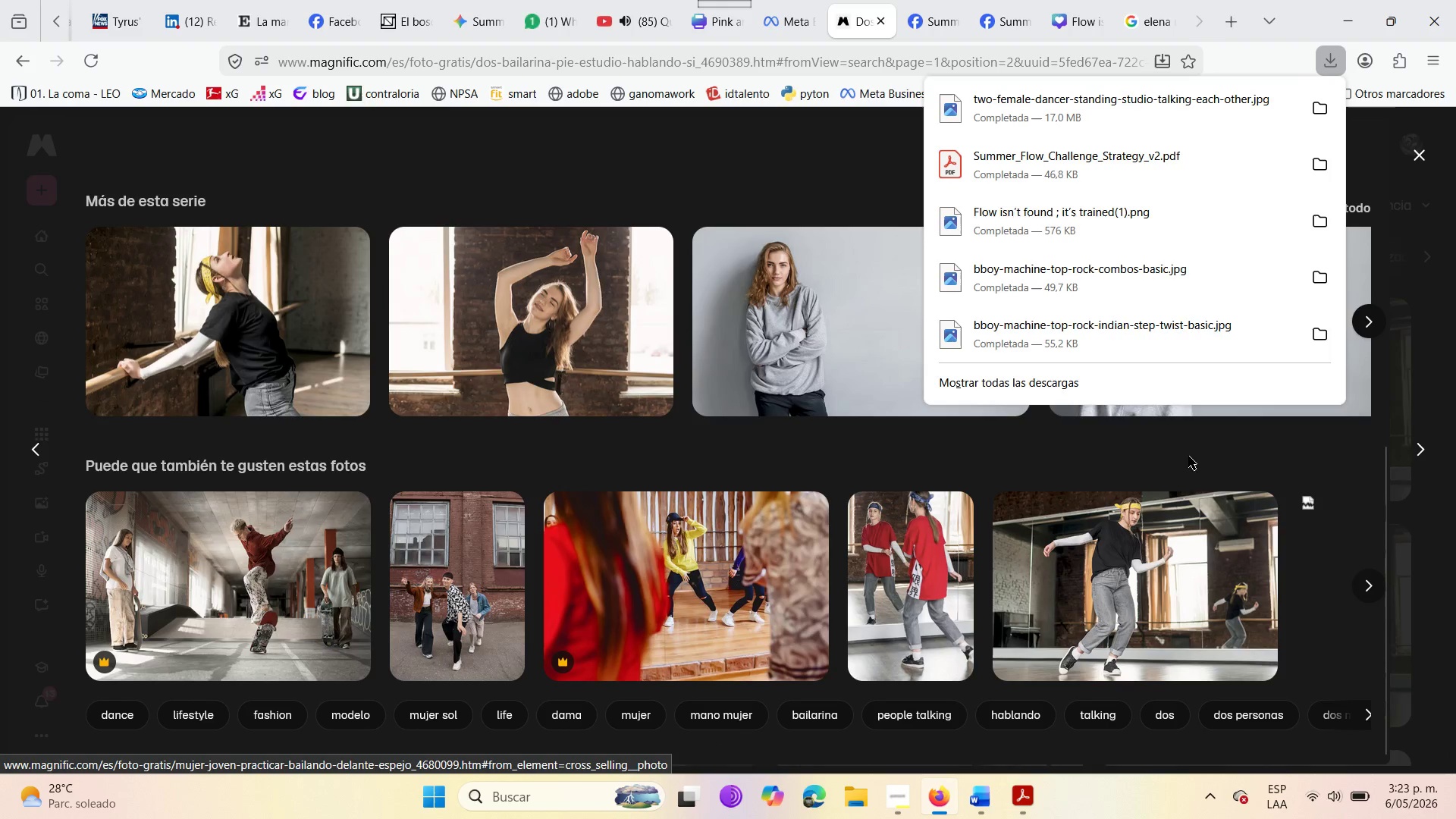 
wait(6.12)
 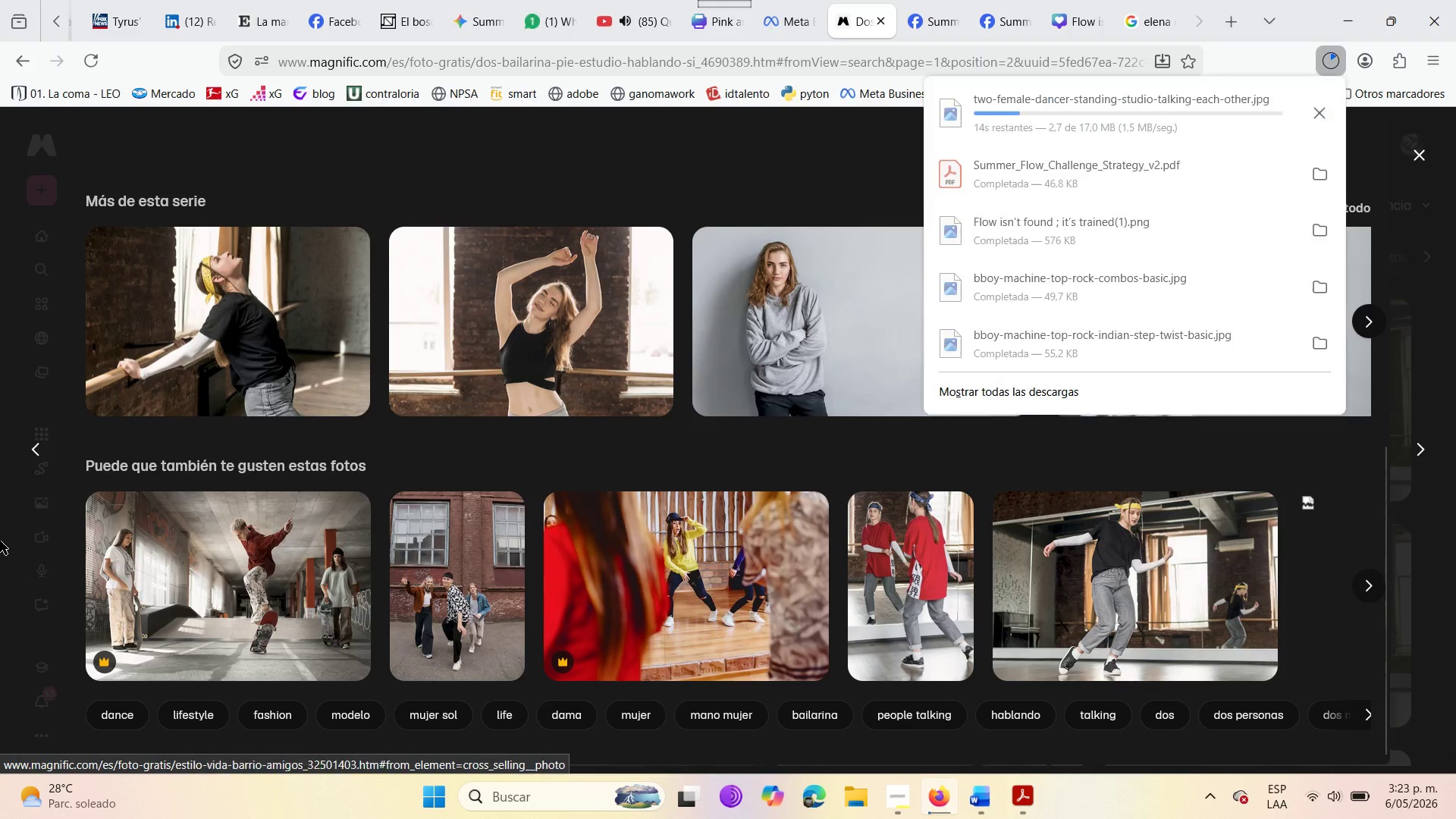 
left_click([1426, 546])
 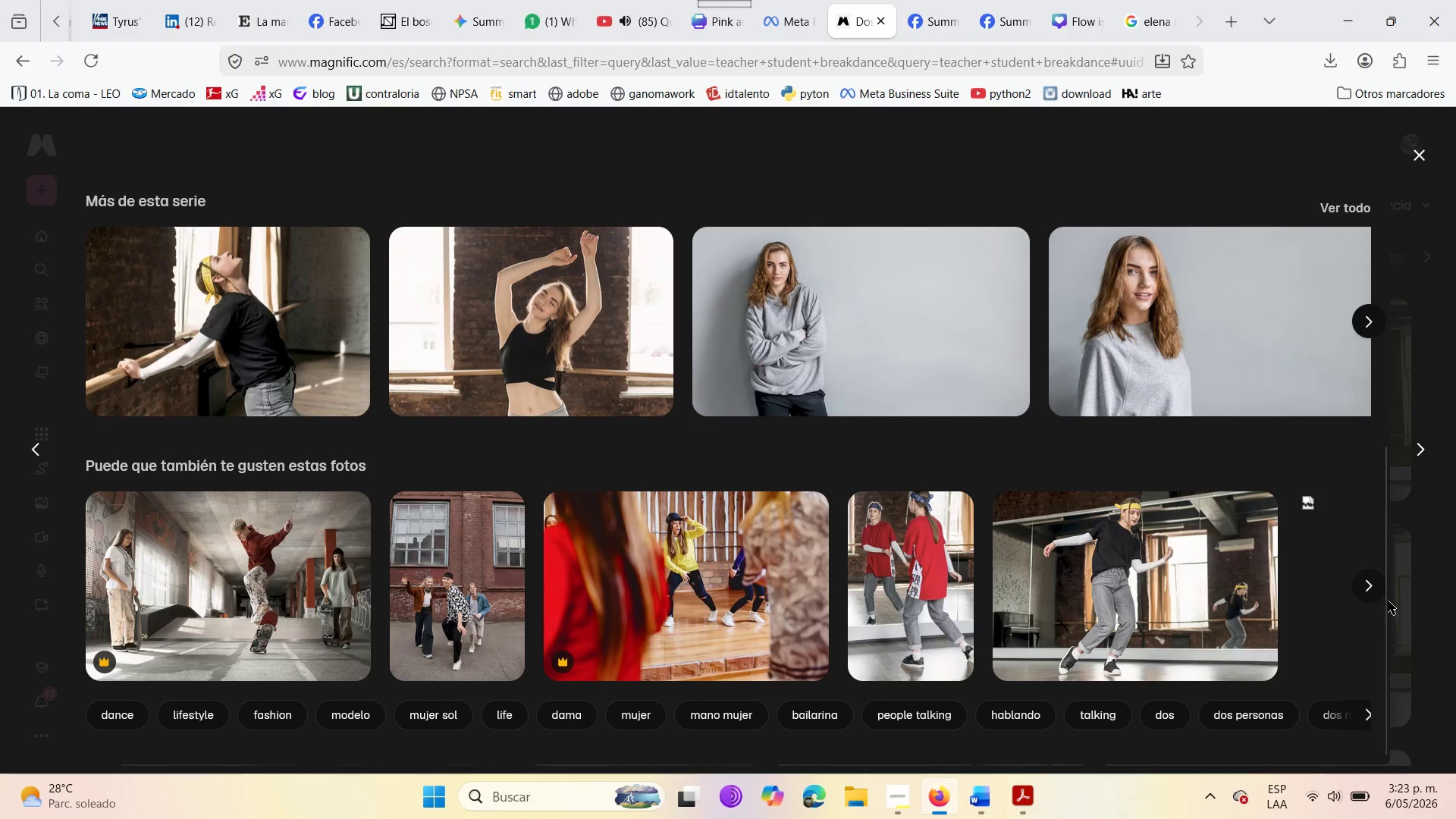 
mouse_move([1351, 573])
 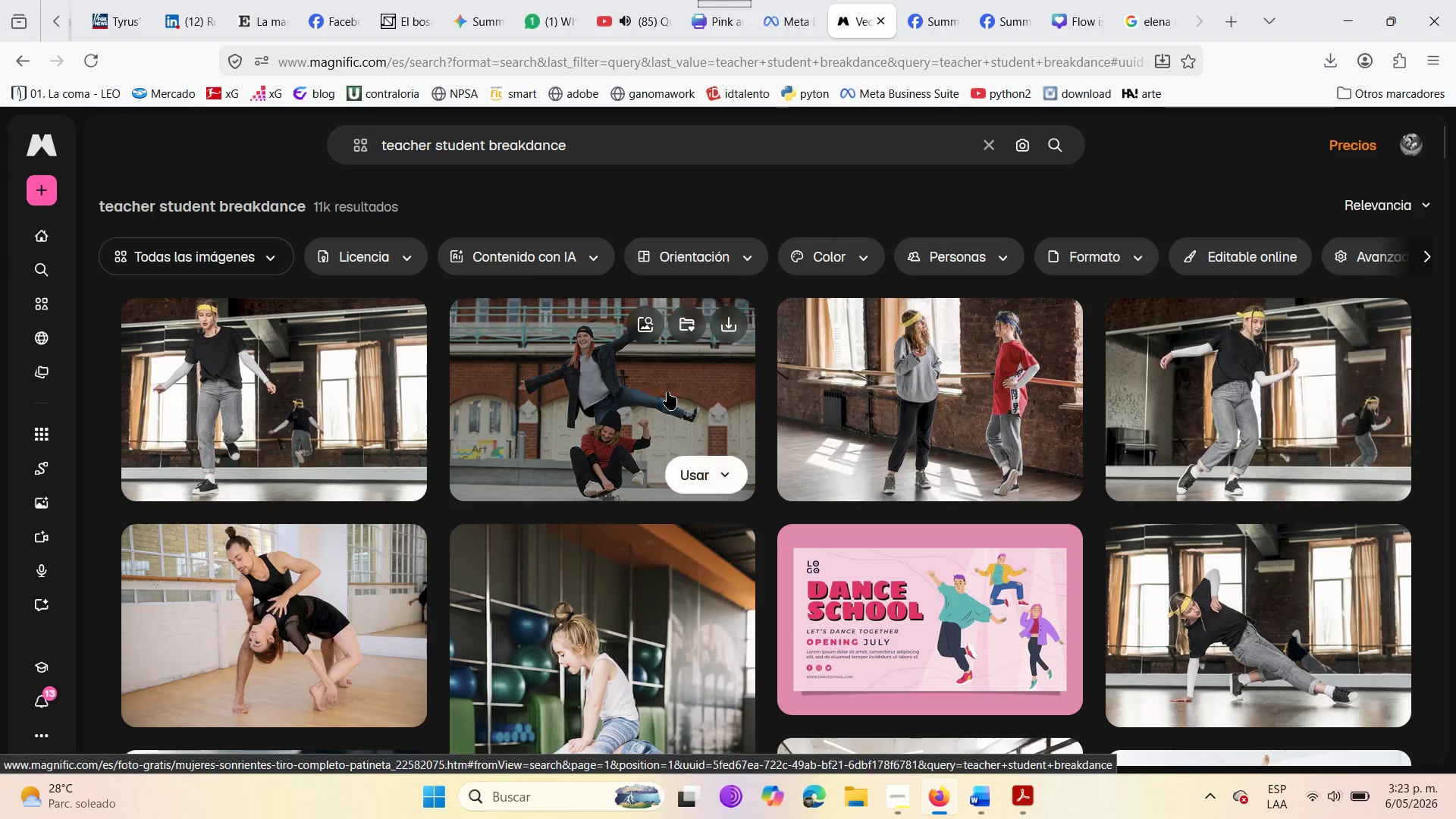 
left_click([571, 381])
 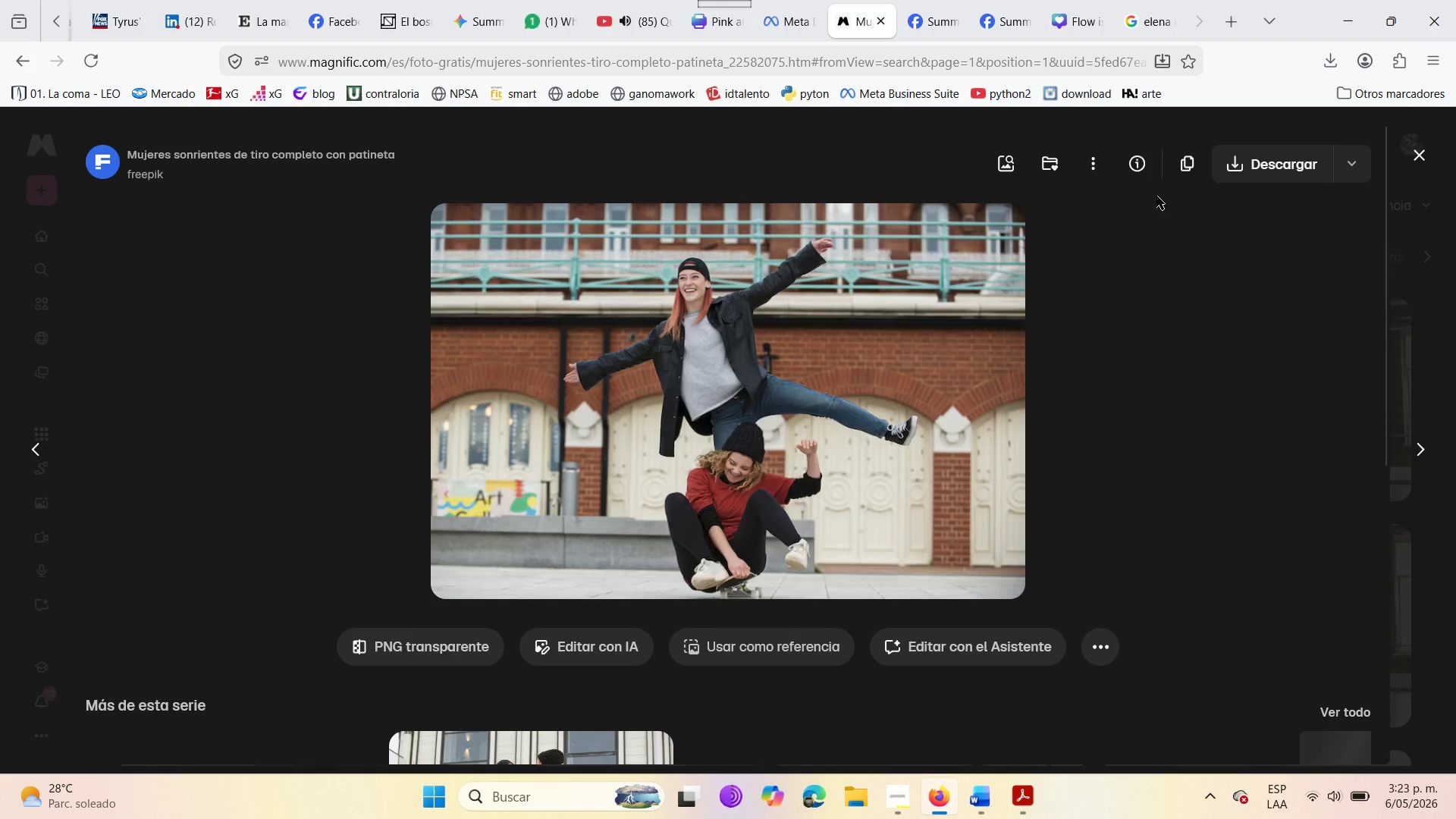 
left_click([1410, 164])
 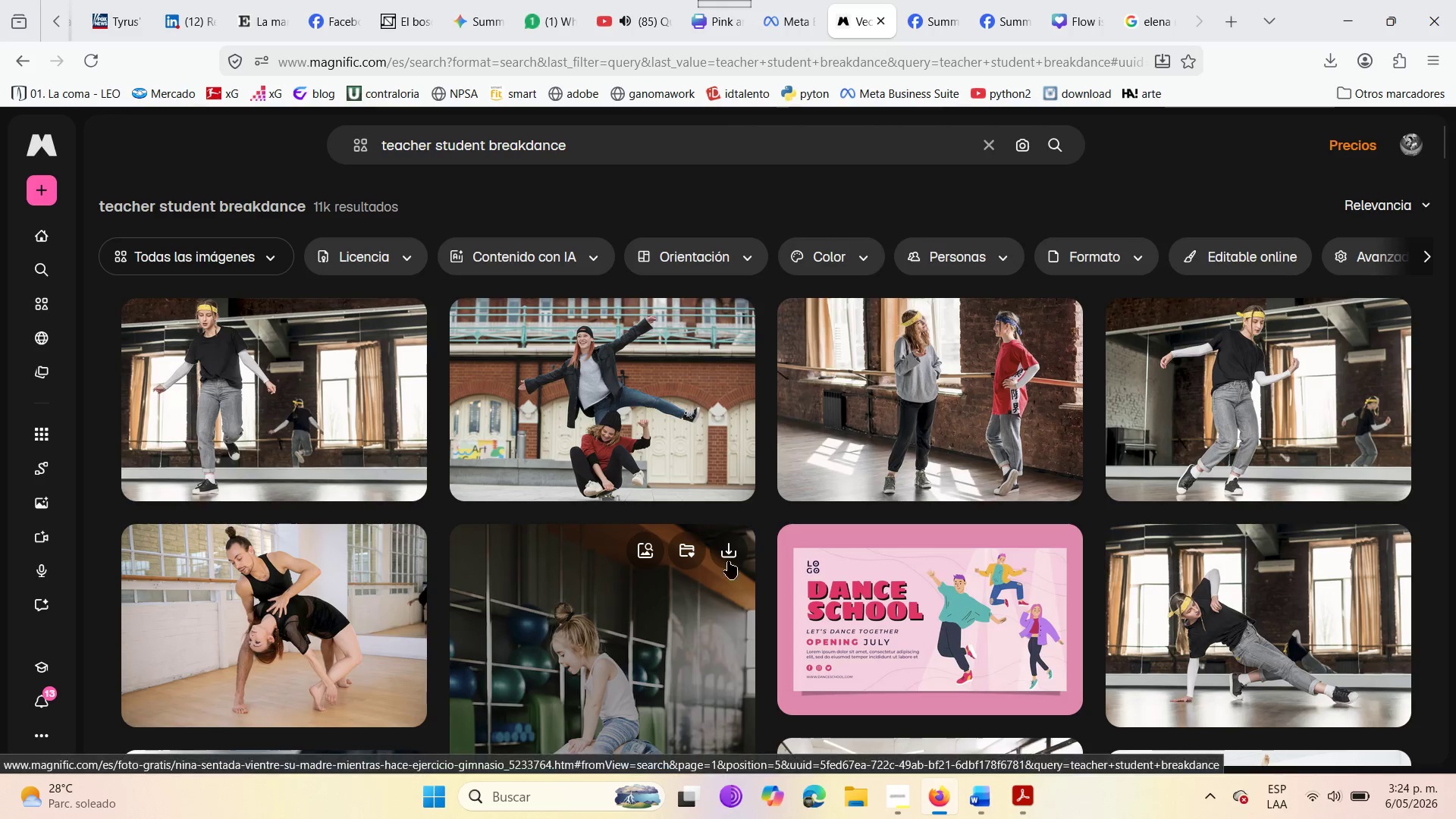 
left_click([854, 454])
 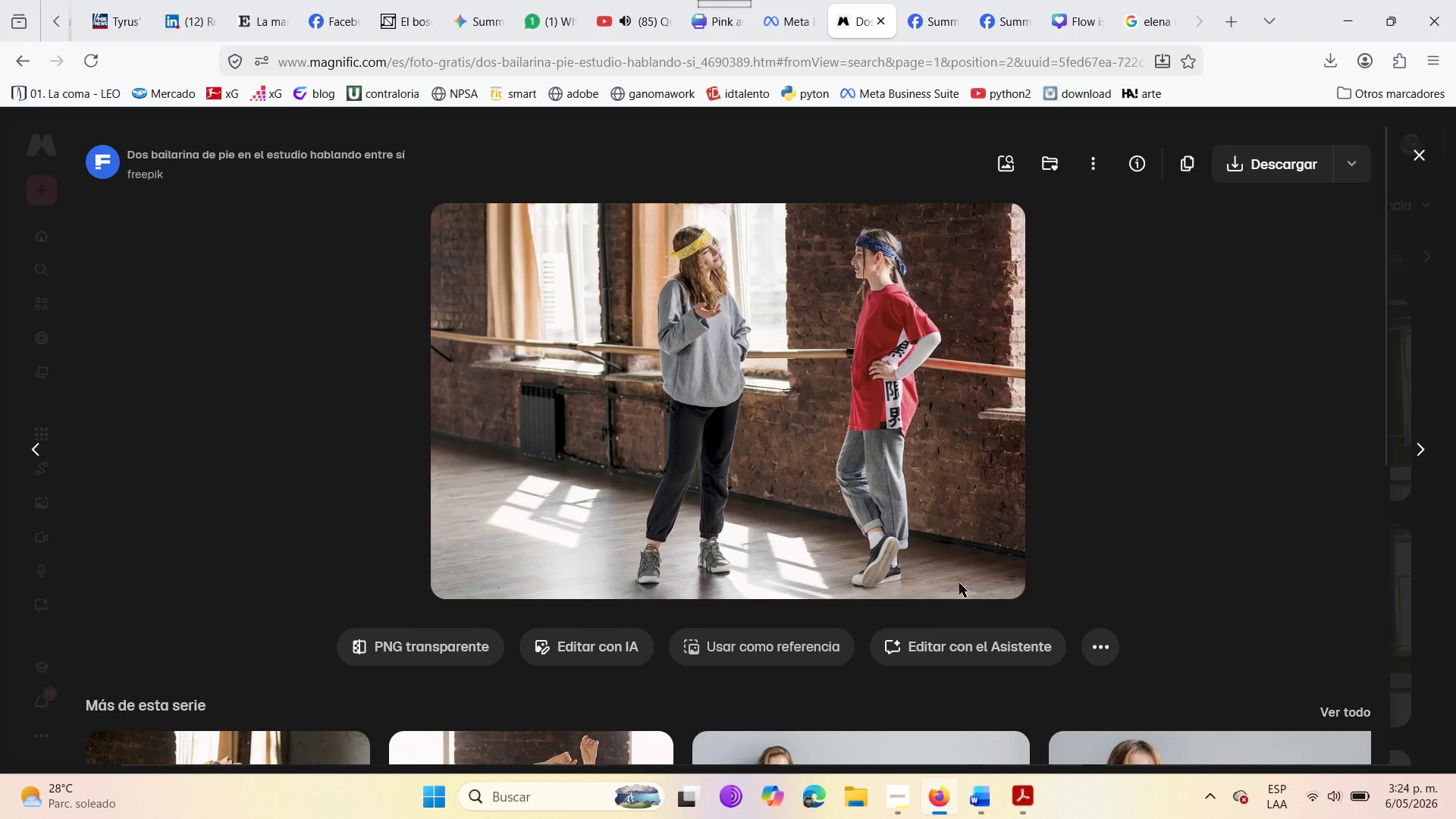 
scroll: coordinate [820, 595], scroll_direction: down, amount: 3.0
 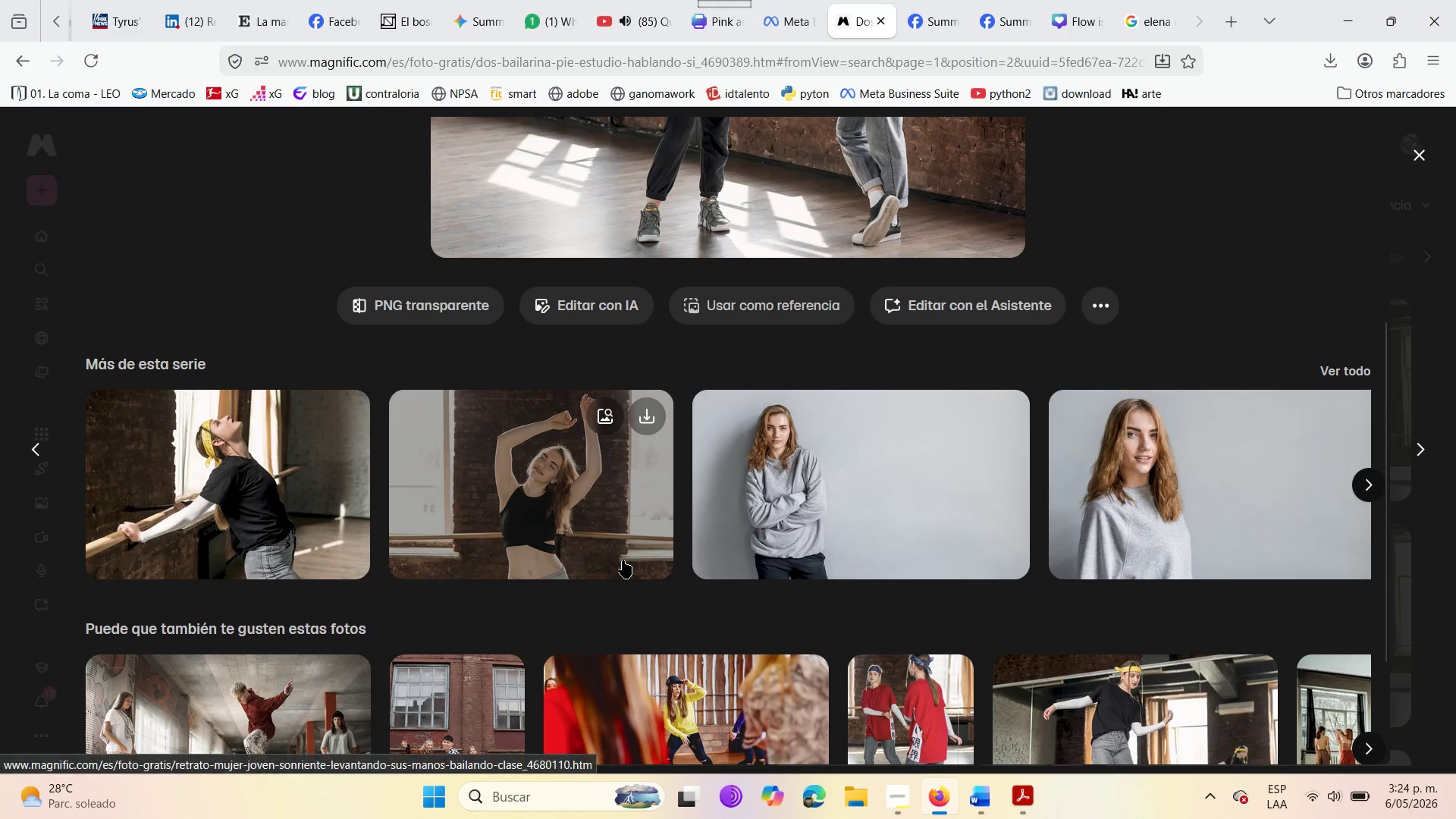 
scroll: coordinate [623, 560], scroll_direction: up, amount: 4.0
 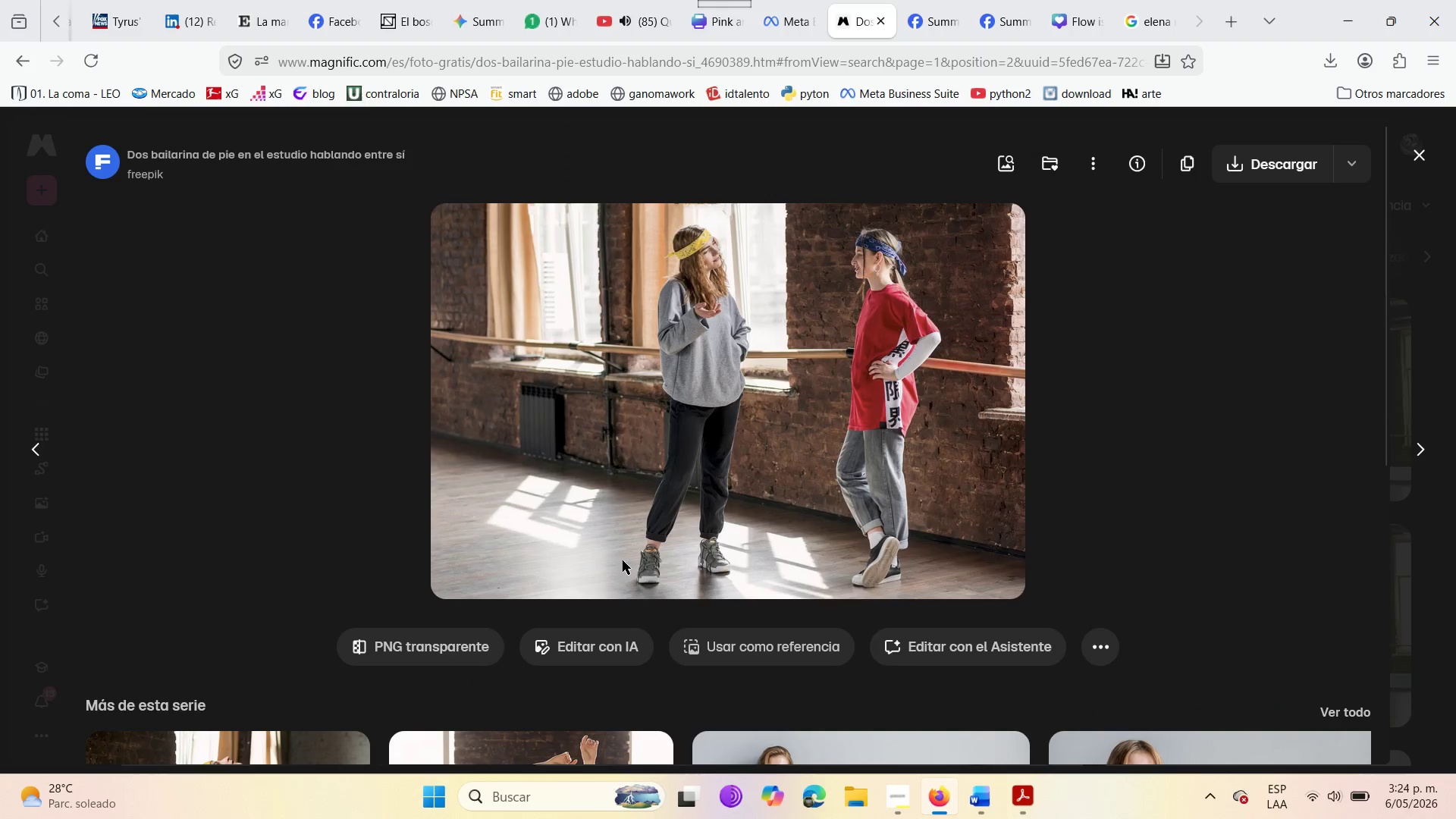 
scroll: coordinate [622, 559], scroll_direction: down, amount: 2.0
 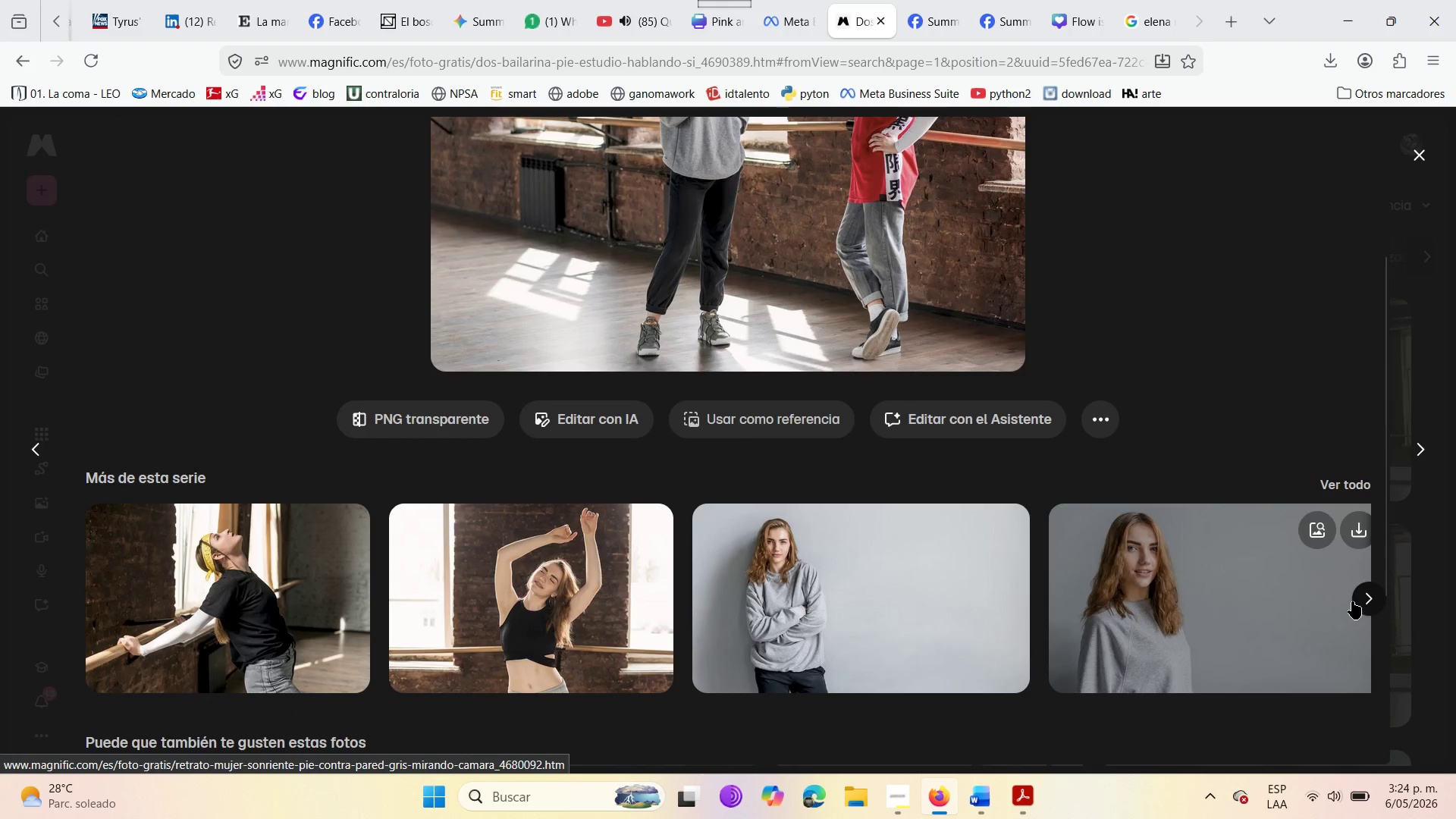 
left_click([1360, 599])
 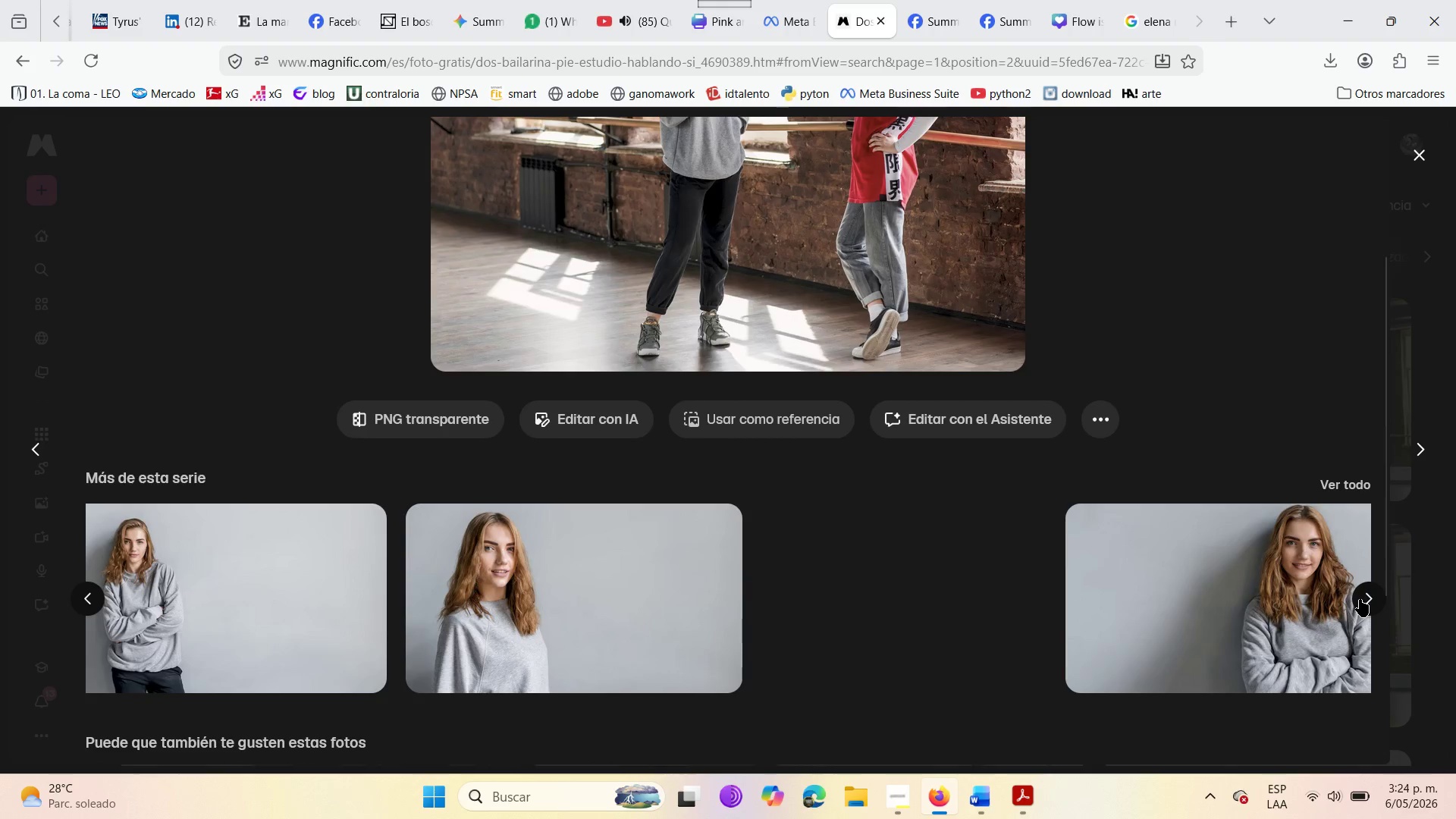 
left_click([1360, 599])
 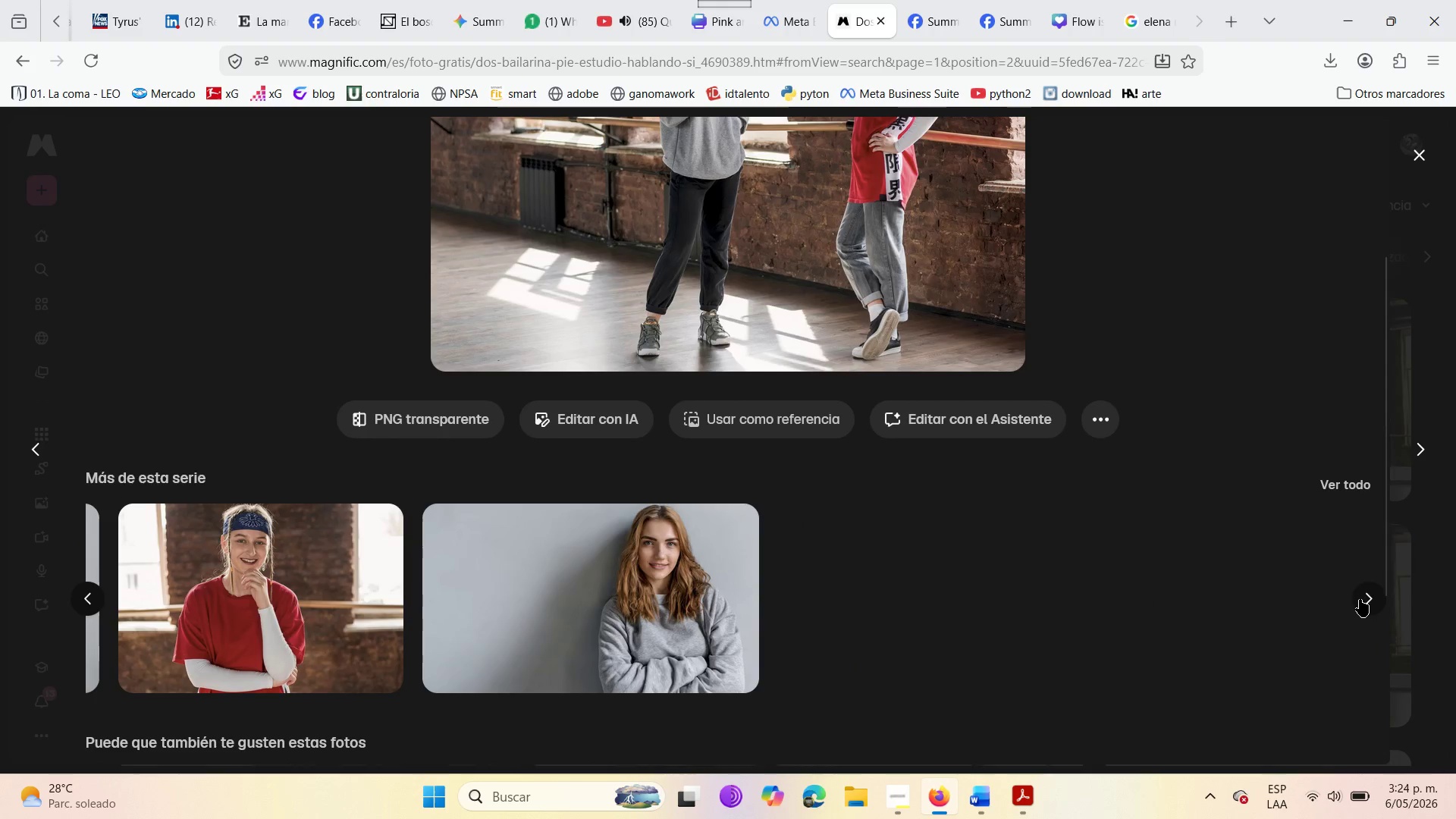 
left_click([1360, 599])
 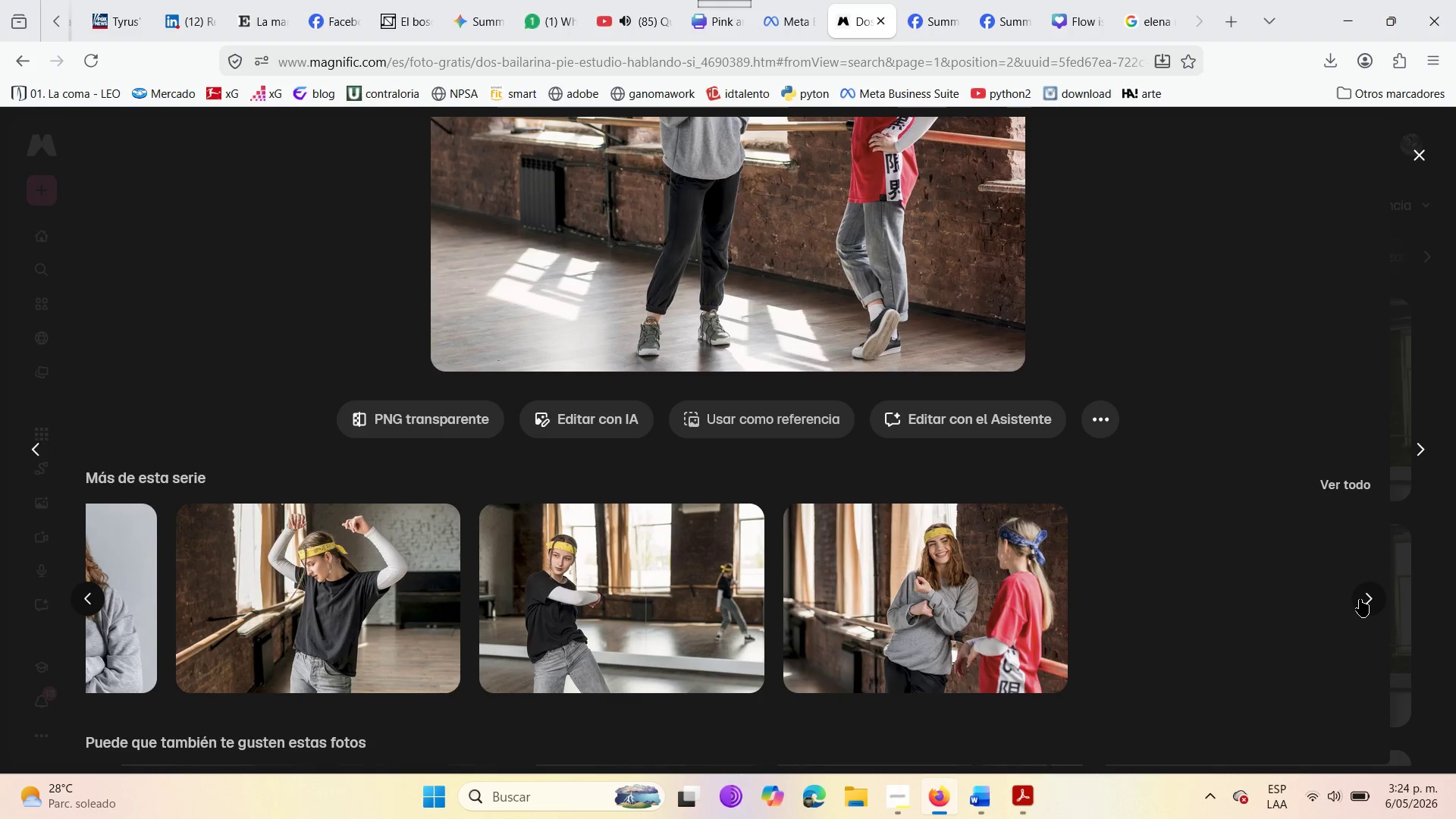 
left_click([1360, 599])
 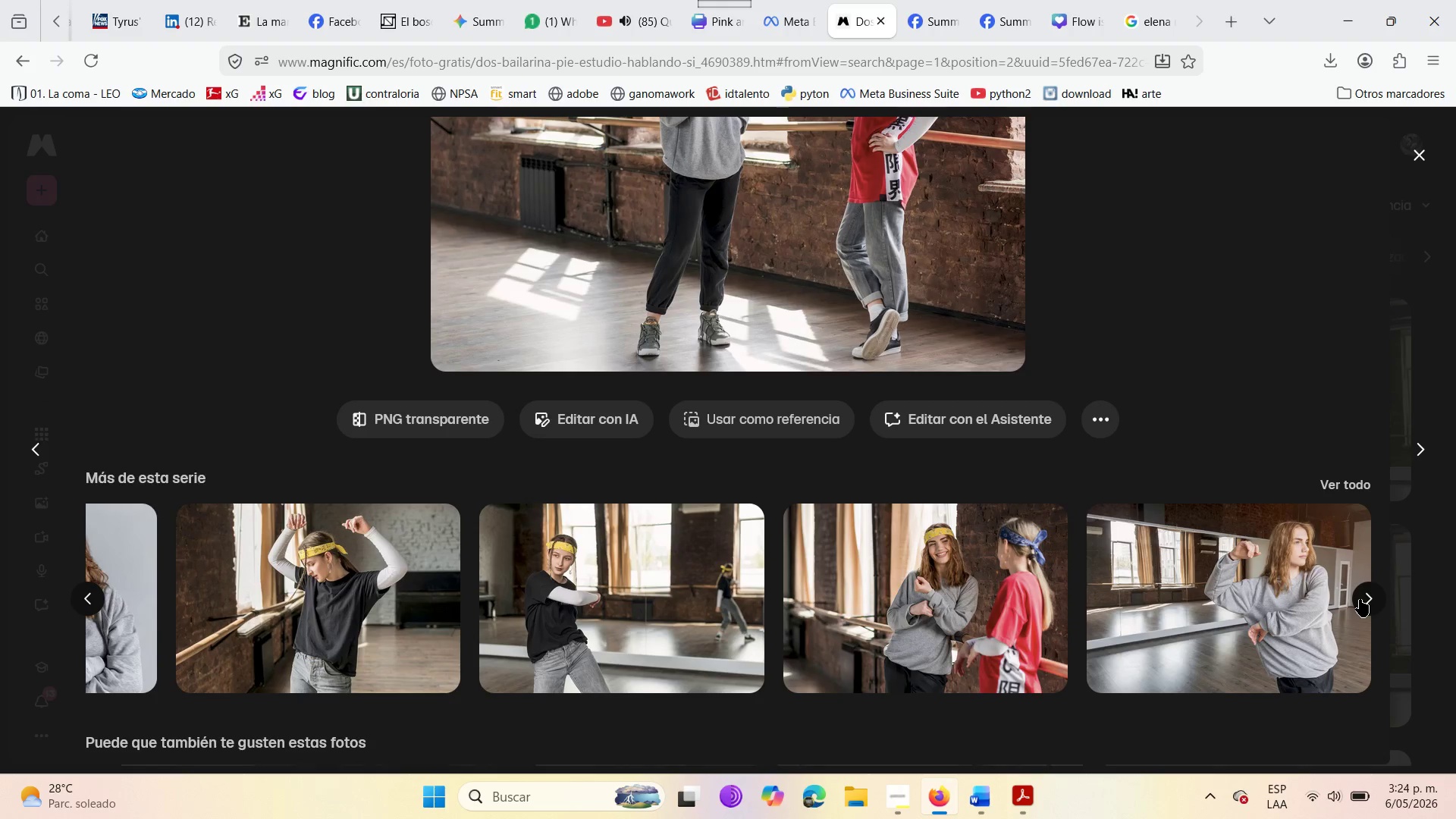 
left_click([1360, 599])
 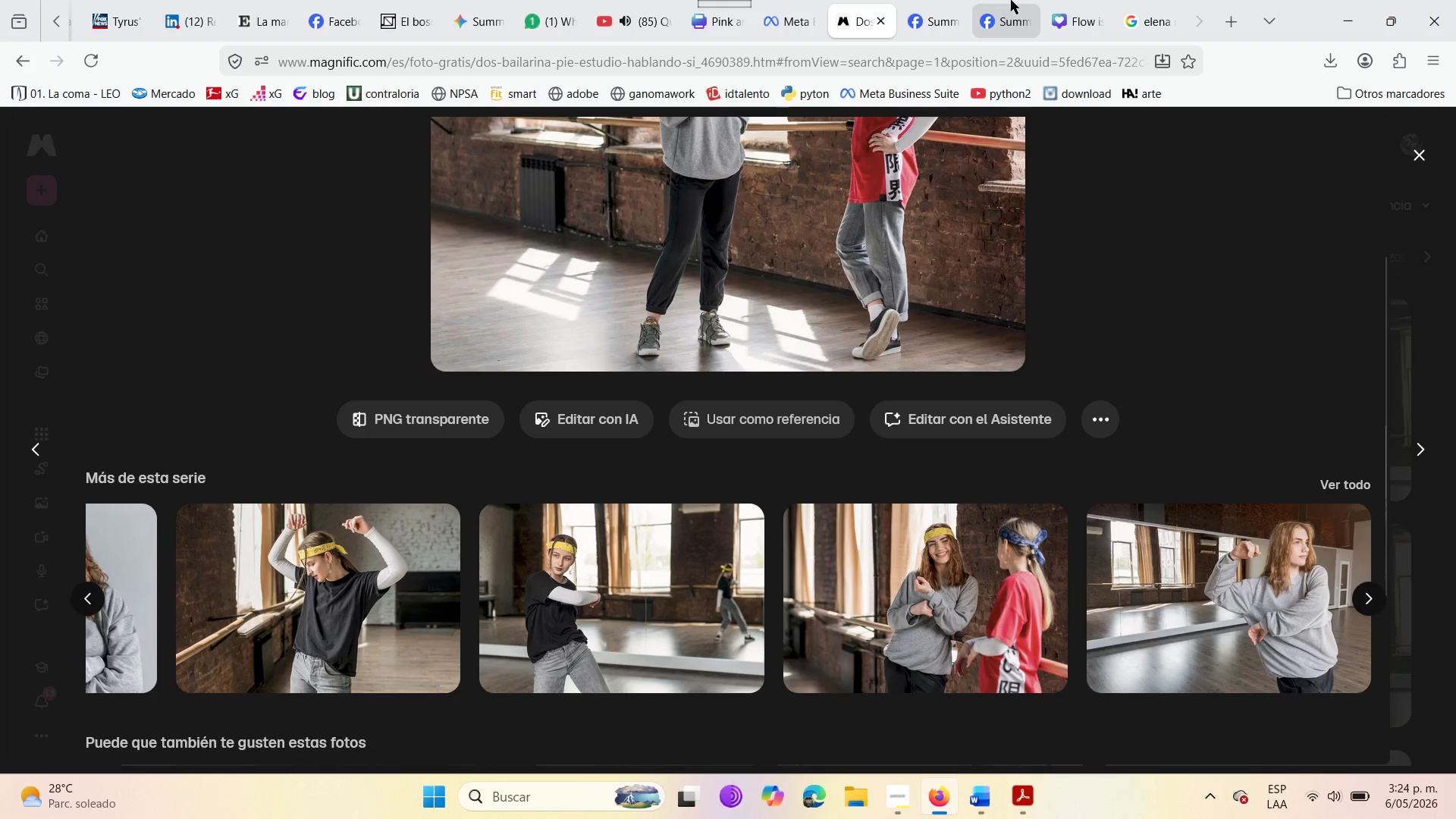 
left_click([1079, 0])
 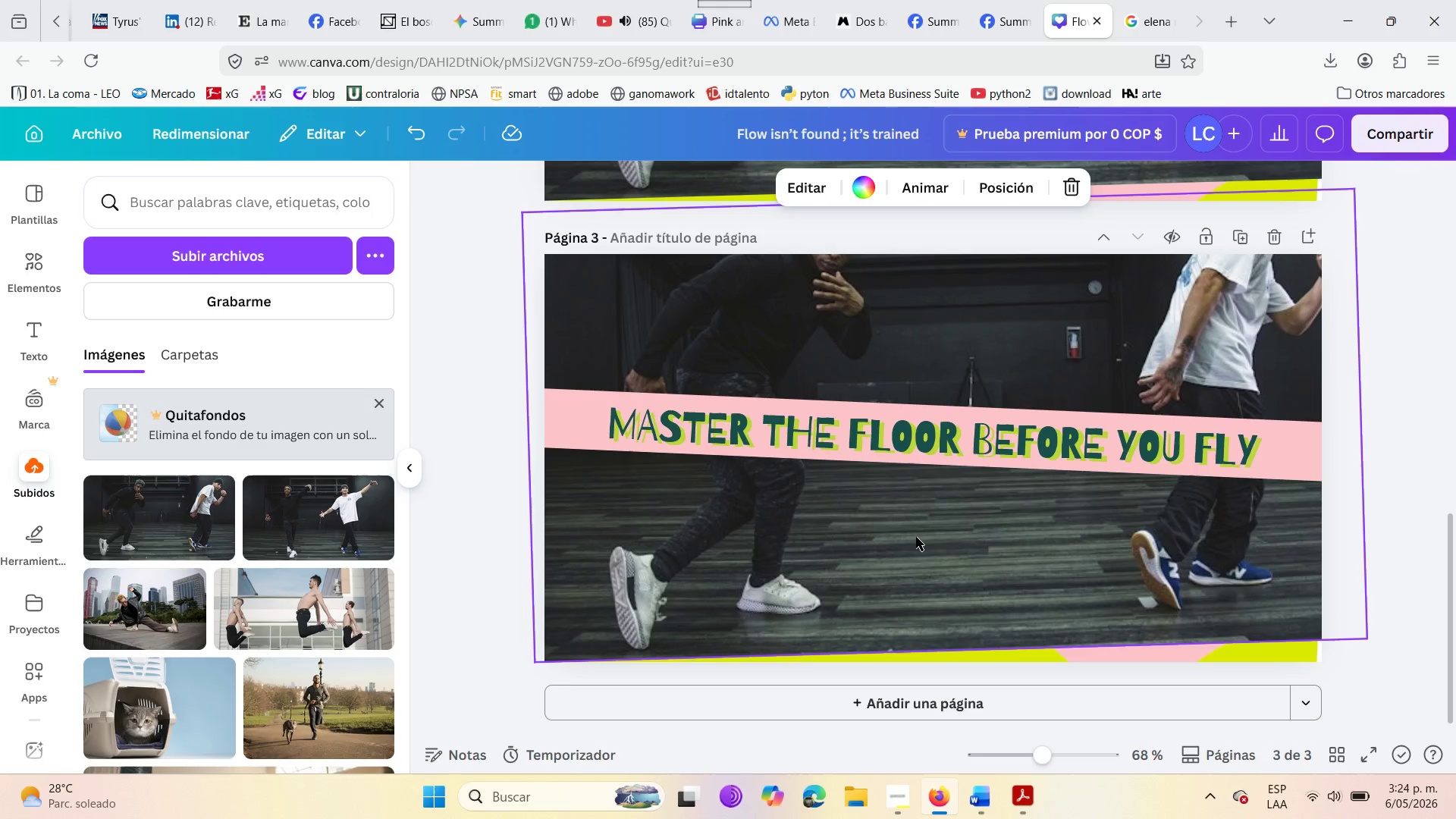 
left_click([916, 537])
 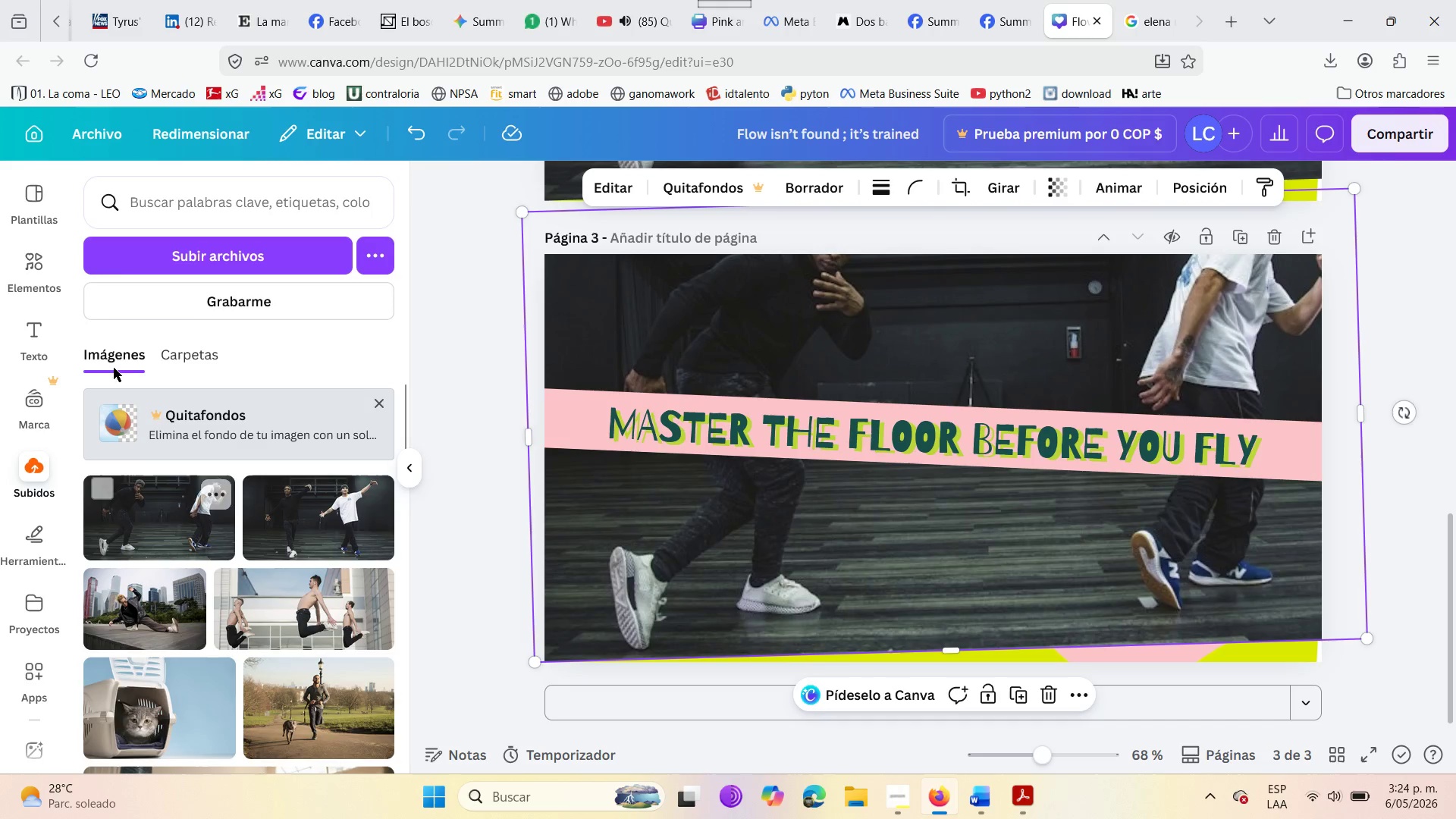 
left_click([158, 244])
 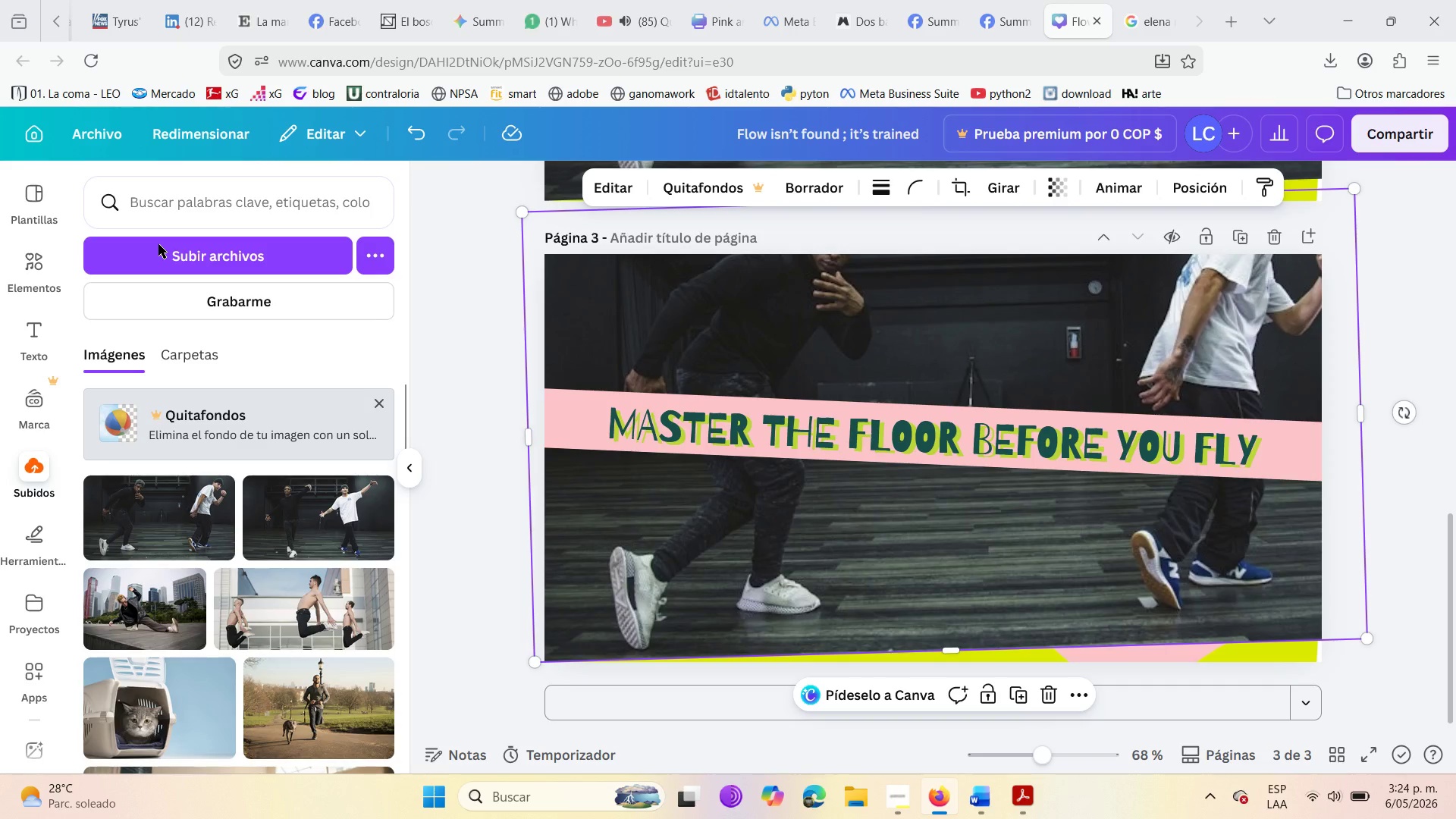 
mouse_move([176, 264])
 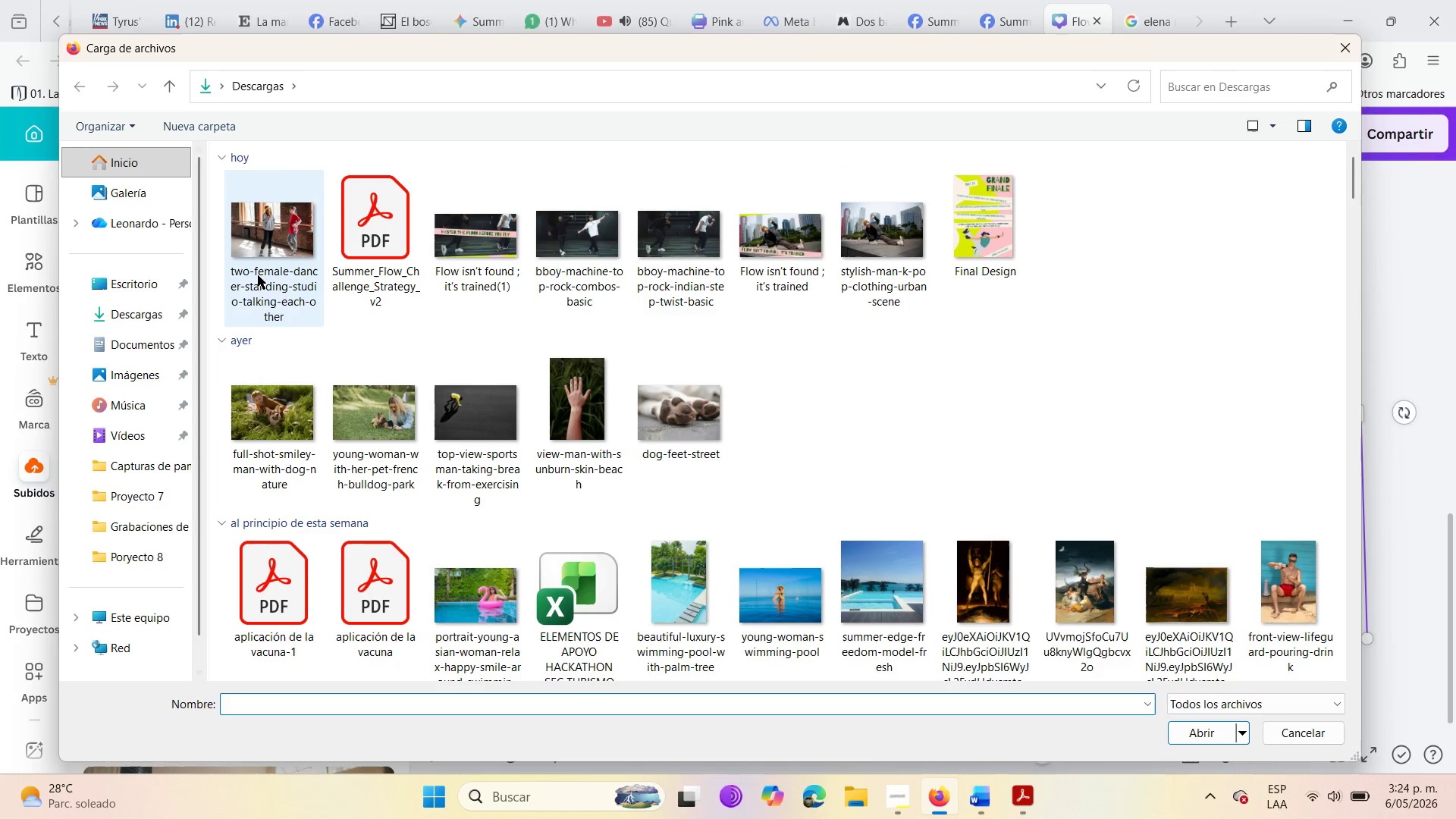 
left_click([258, 271])
 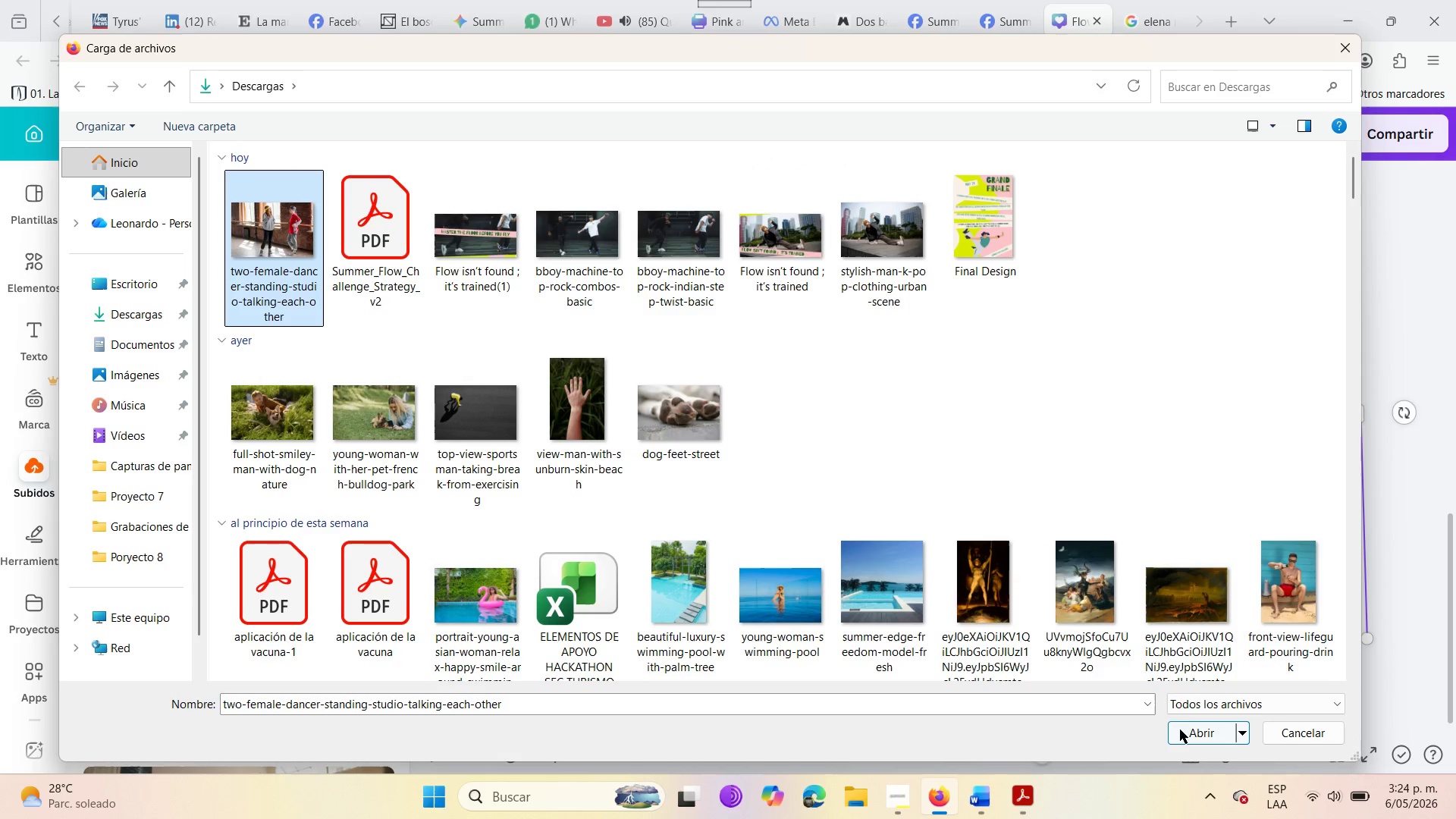 
left_click([1190, 726])
 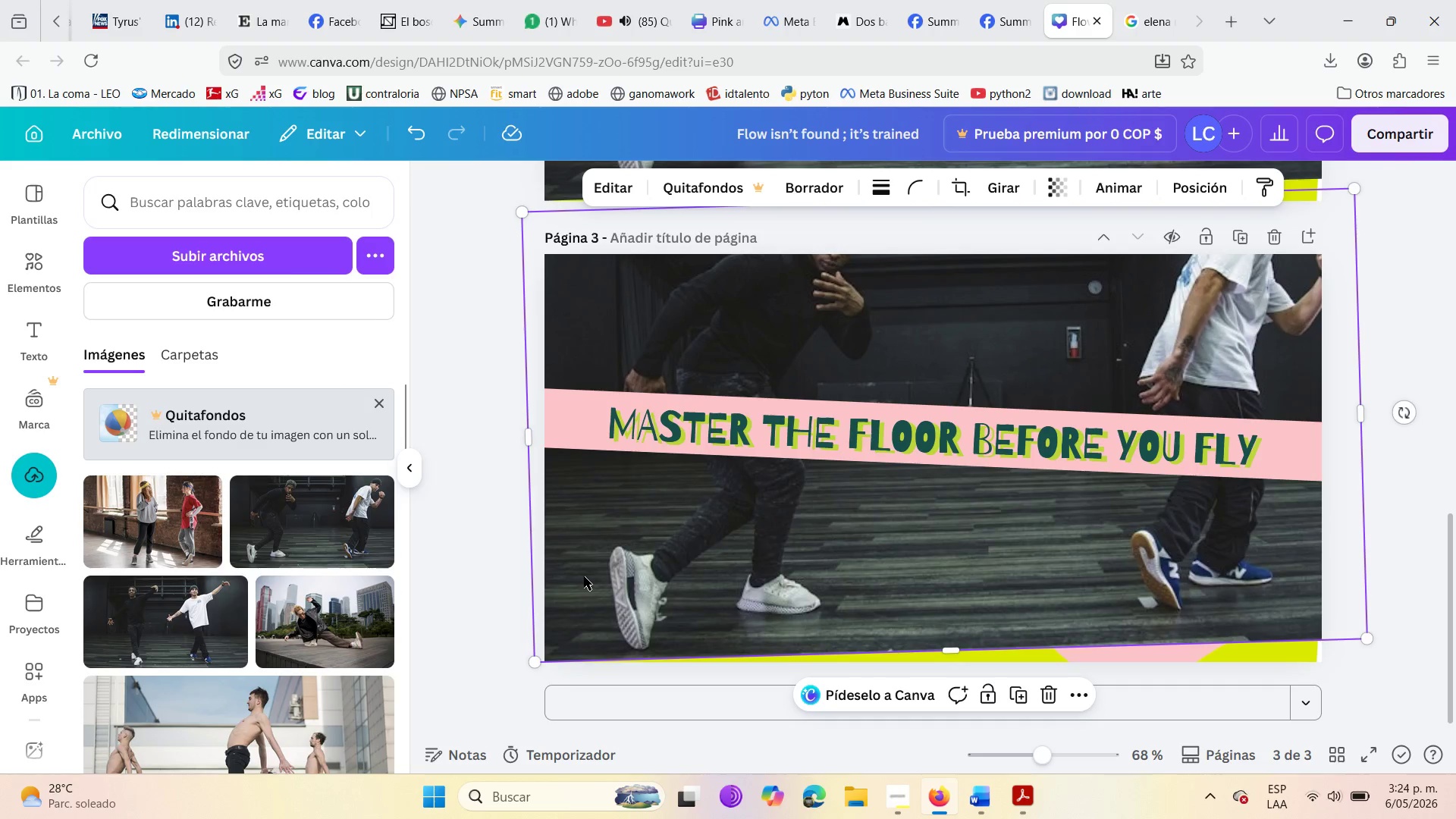 
wait(24.7)
 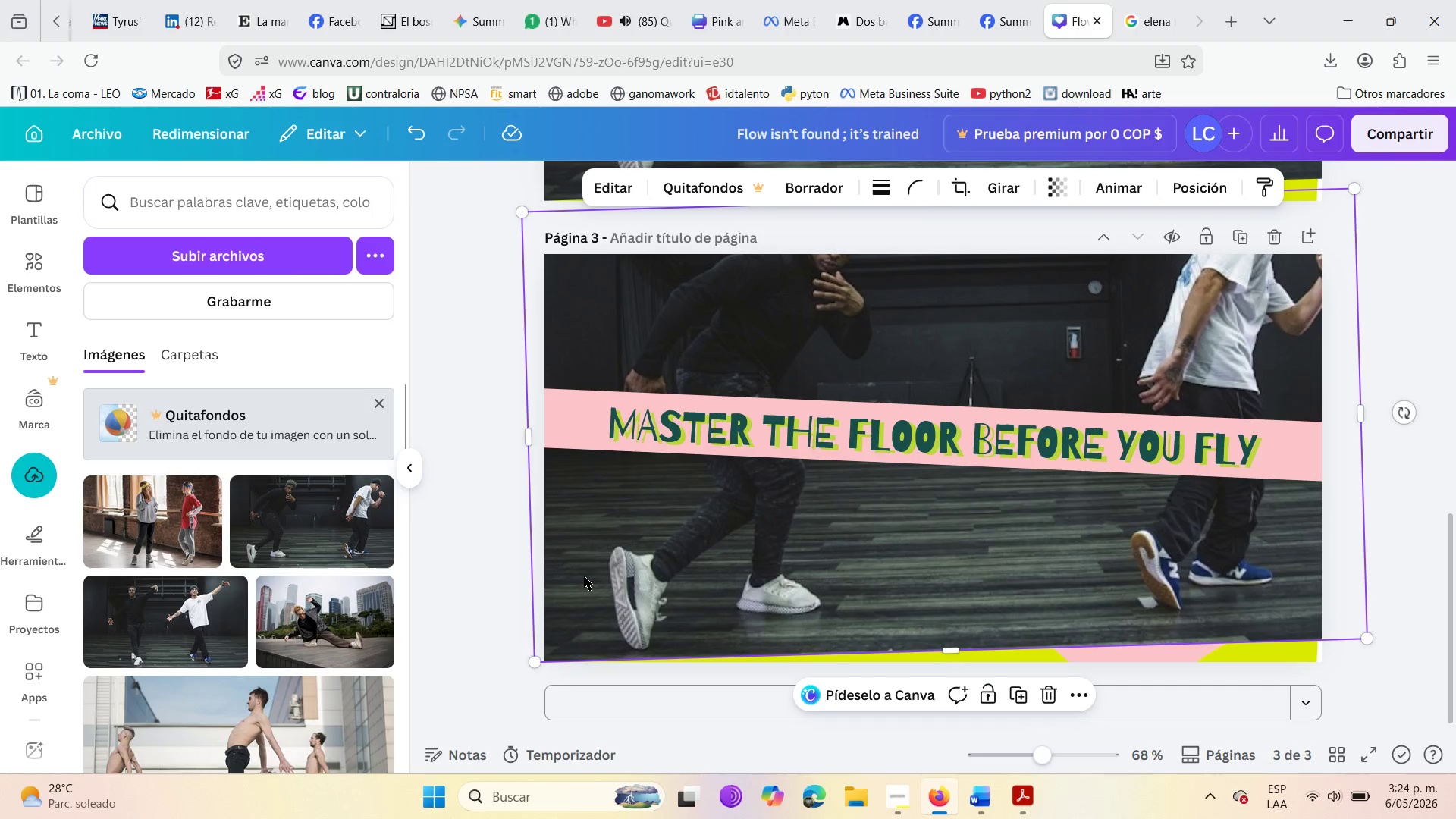 
left_click([162, 516])
 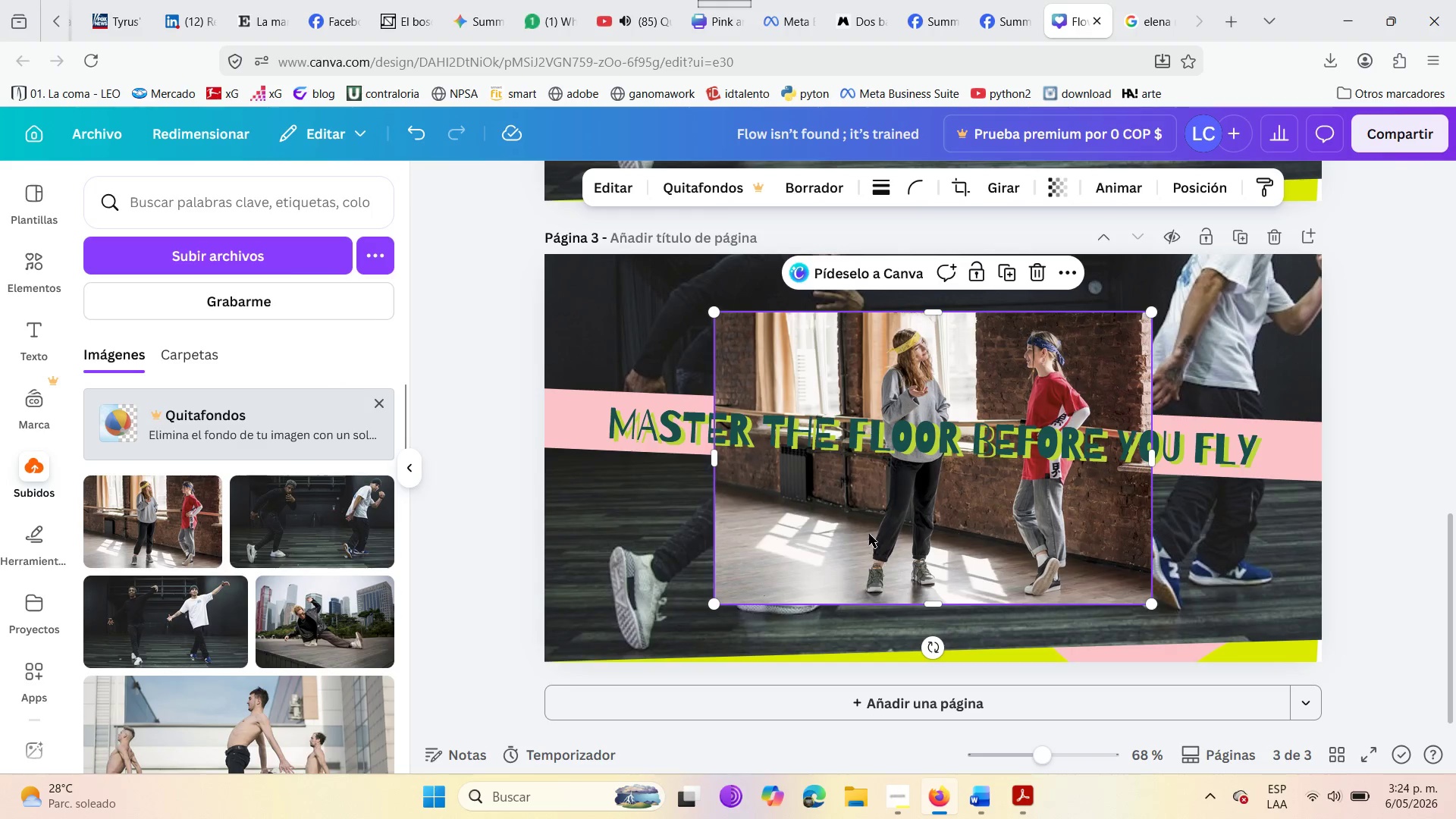 
left_click_drag(start_coordinate=[596, 556], to_coordinate=[594, 561])
 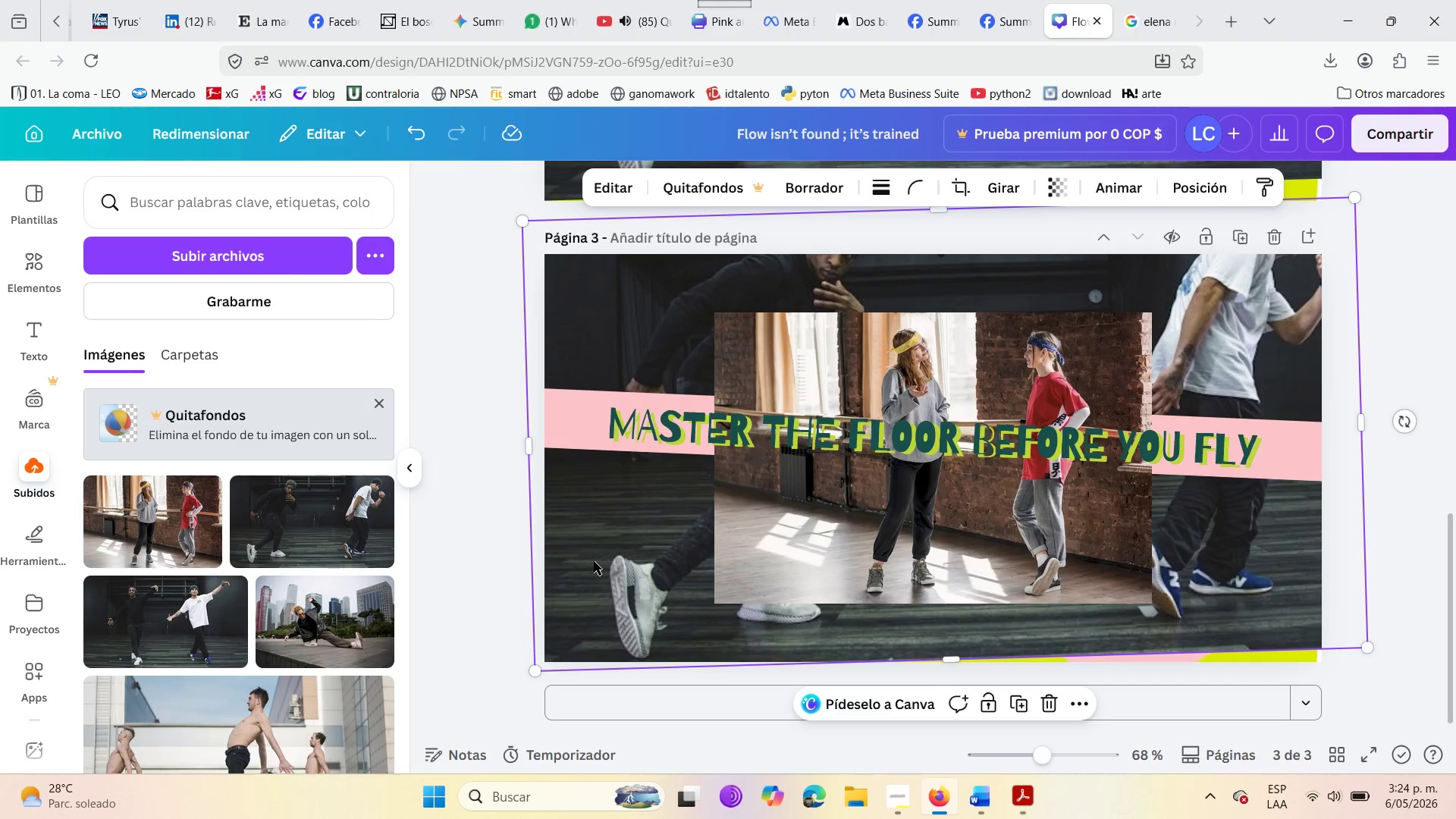 
key(Delete)
 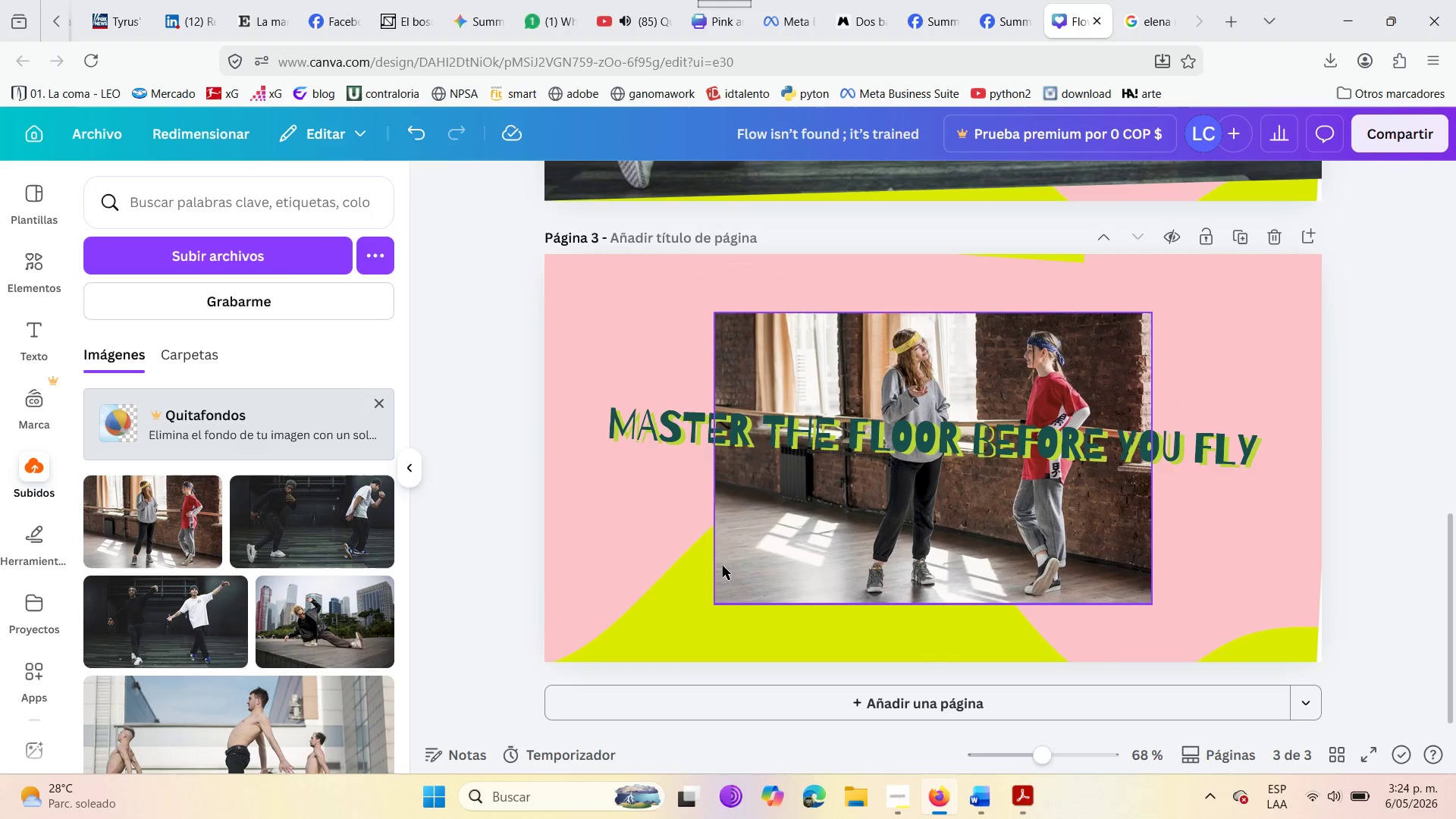 
left_click_drag(start_coordinate=[761, 561], to_coordinate=[589, 500])
 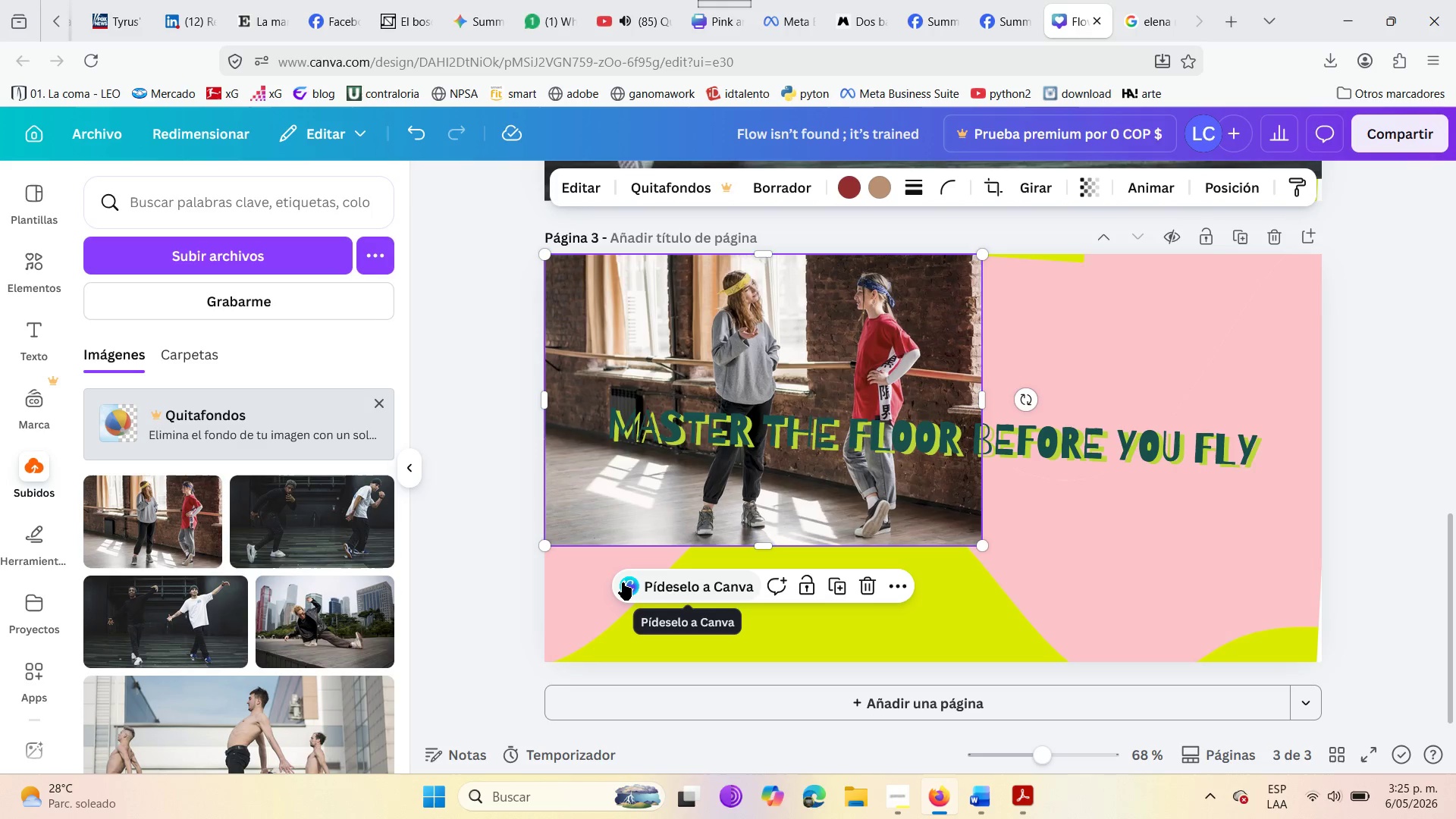 
wait(32.67)
 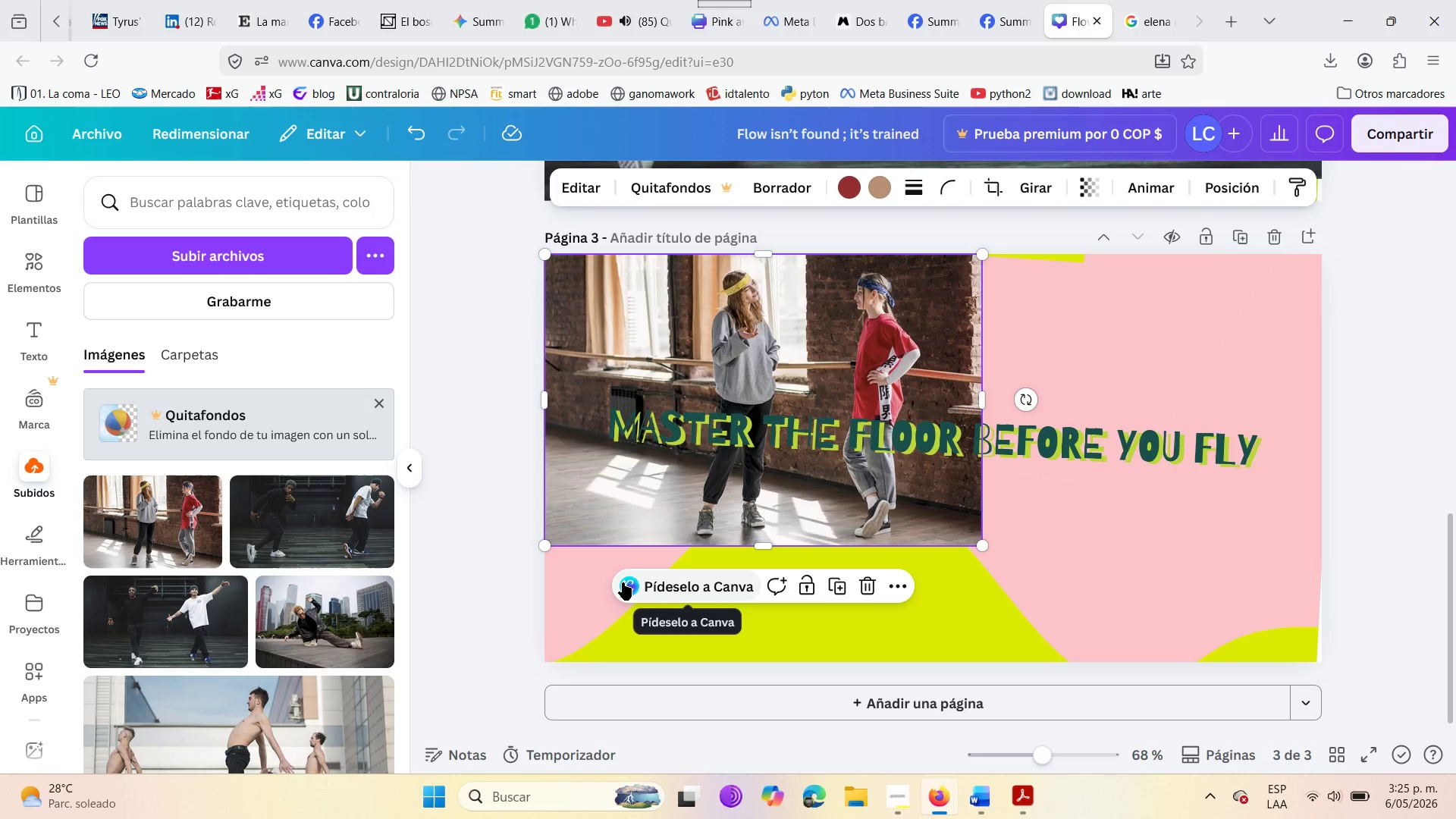 
left_click_drag(start_coordinate=[780, 409], to_coordinate=[934, 463])
 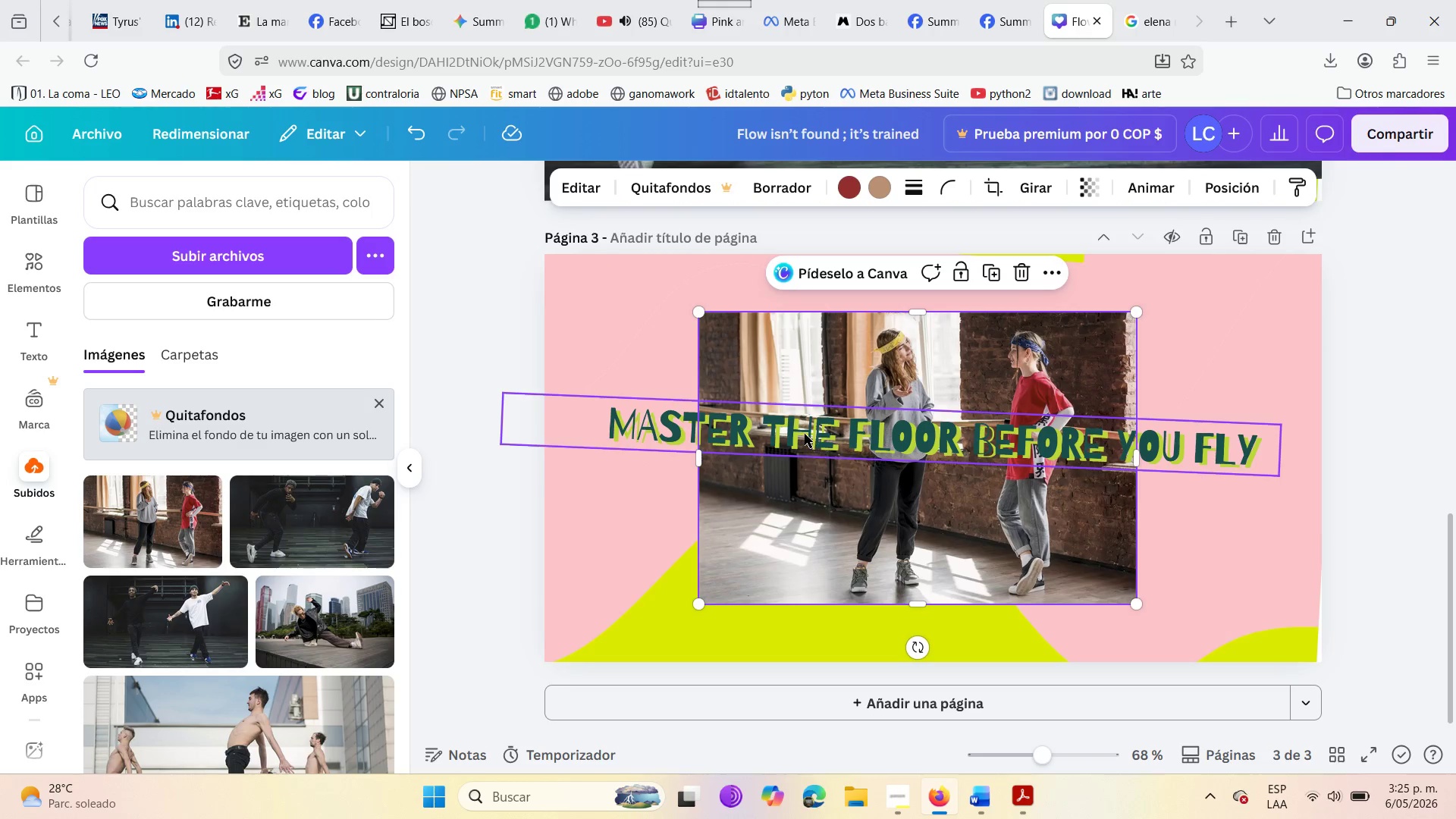 
left_click_drag(start_coordinate=[805, 434], to_coordinate=[818, 361])
 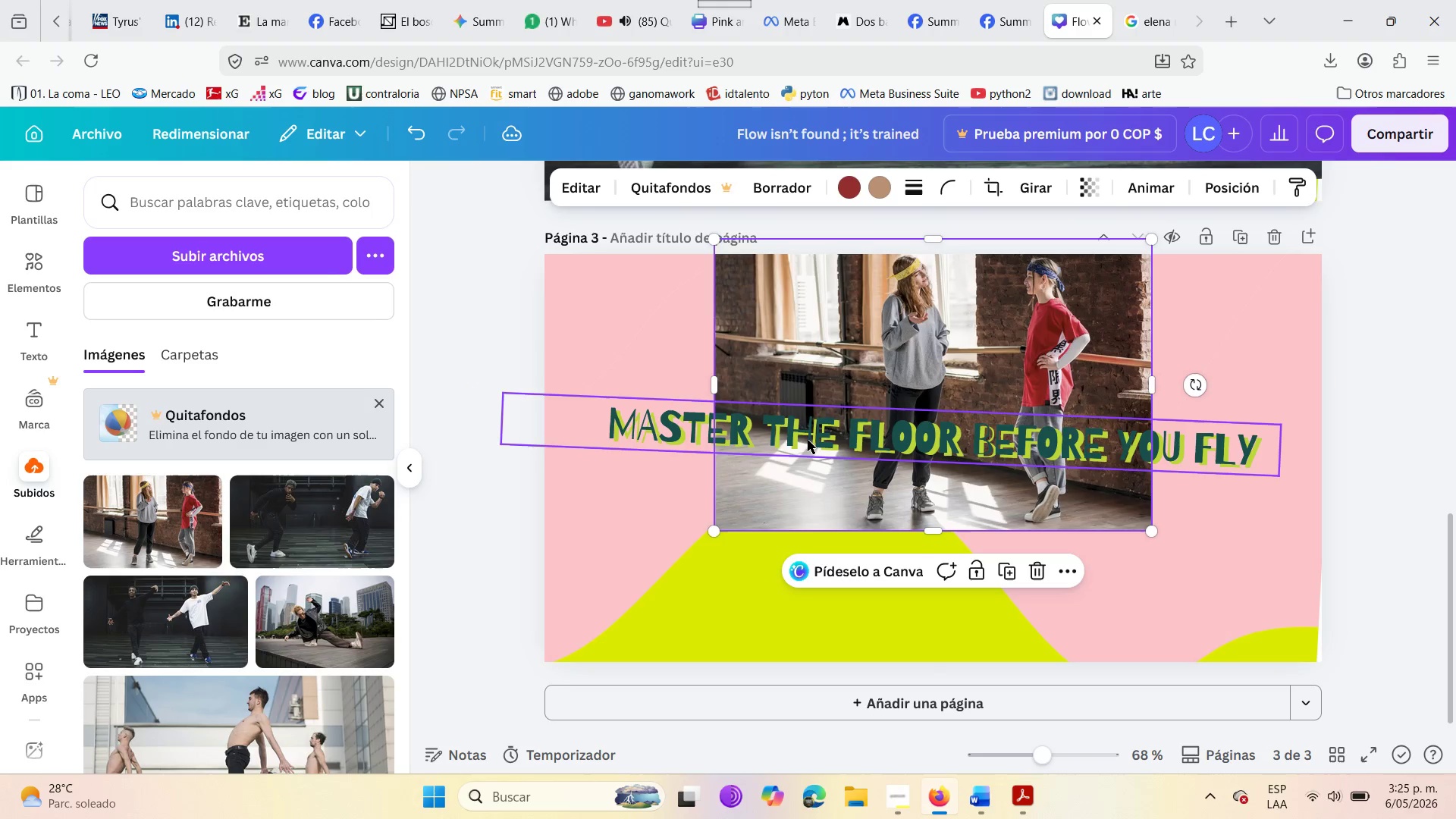 
left_click([808, 440])
 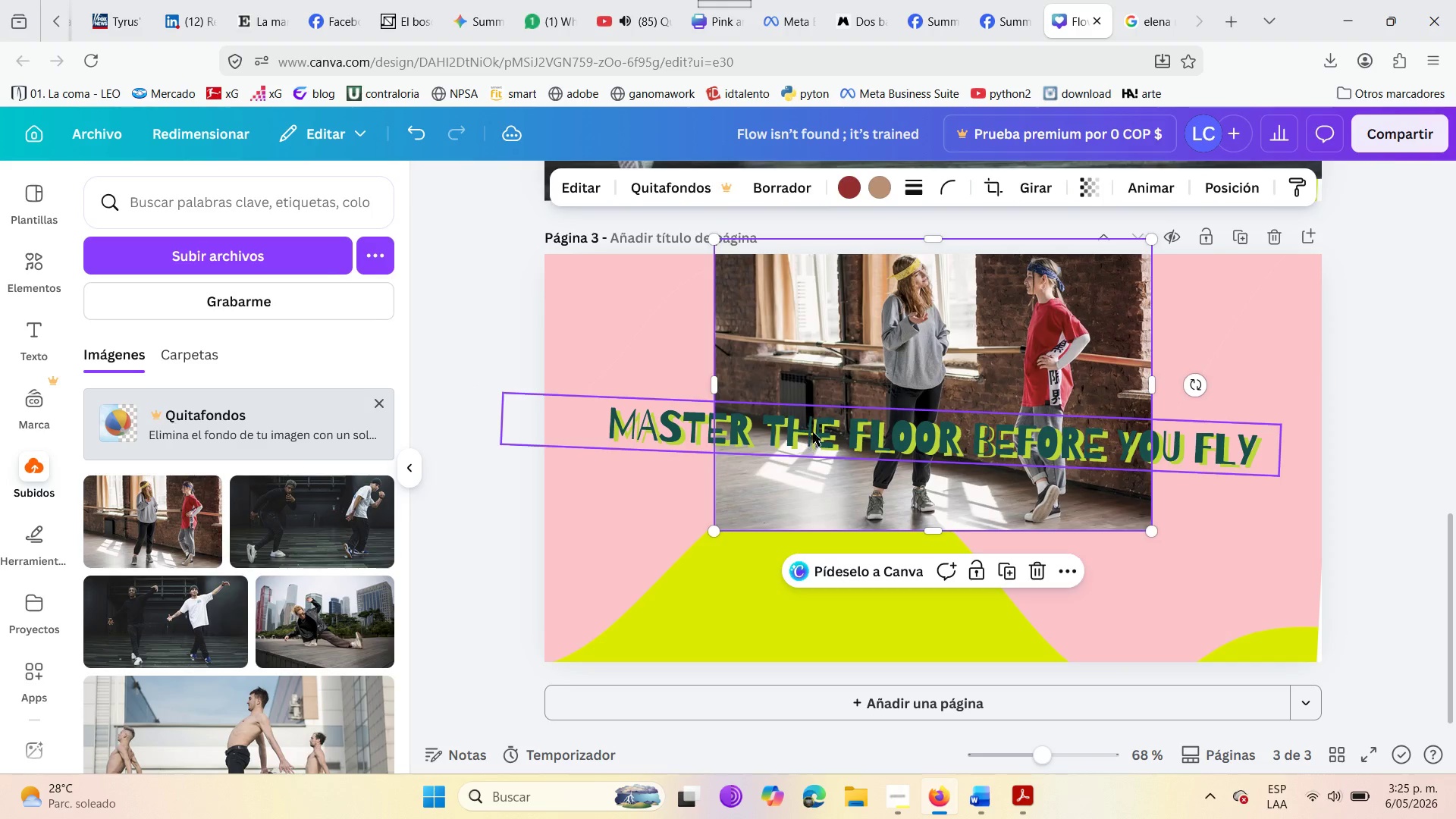 
left_click_drag(start_coordinate=[813, 430], to_coordinate=[819, 610])
 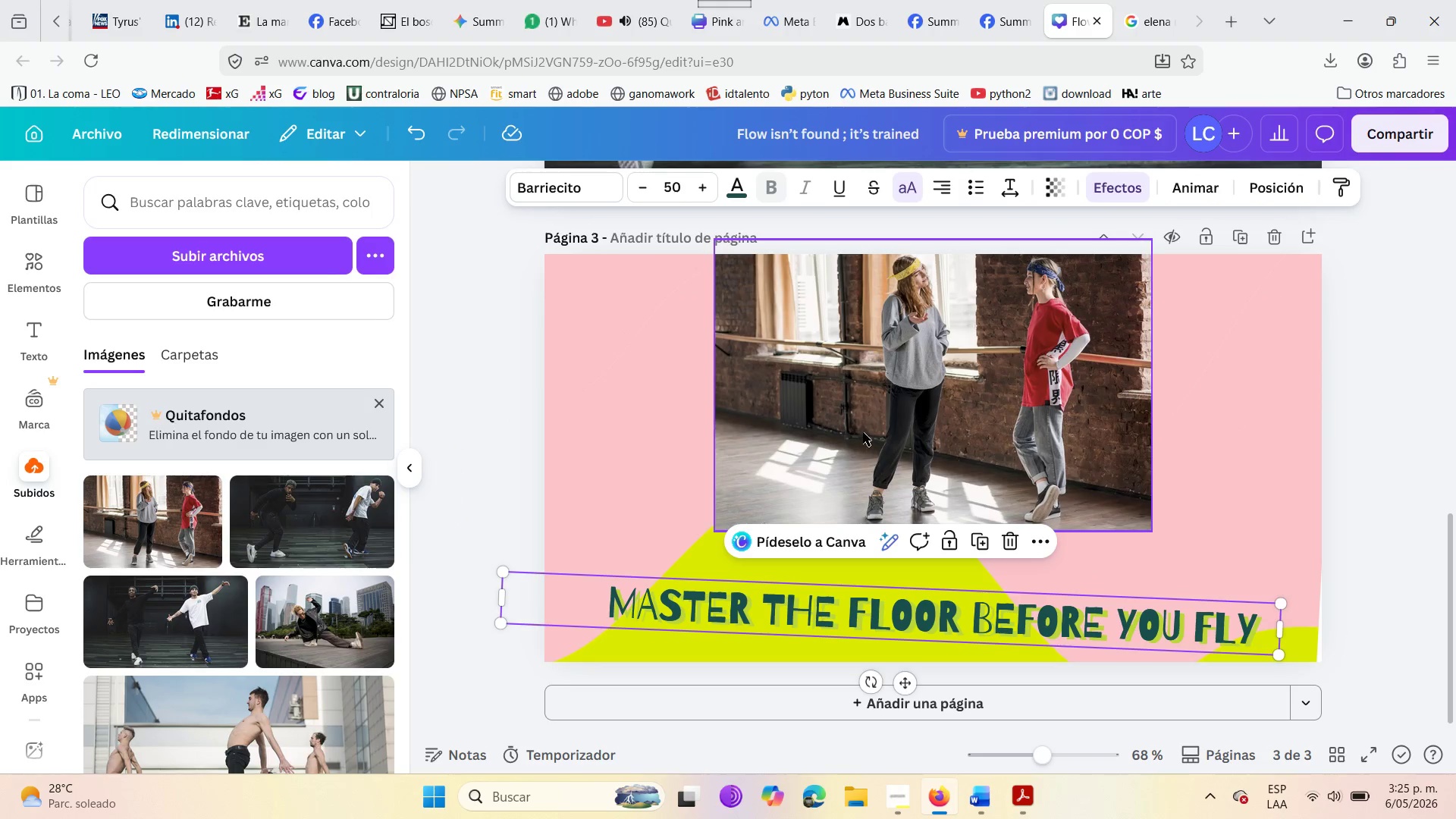 
left_click_drag(start_coordinate=[863, 432], to_coordinate=[827, 481])
 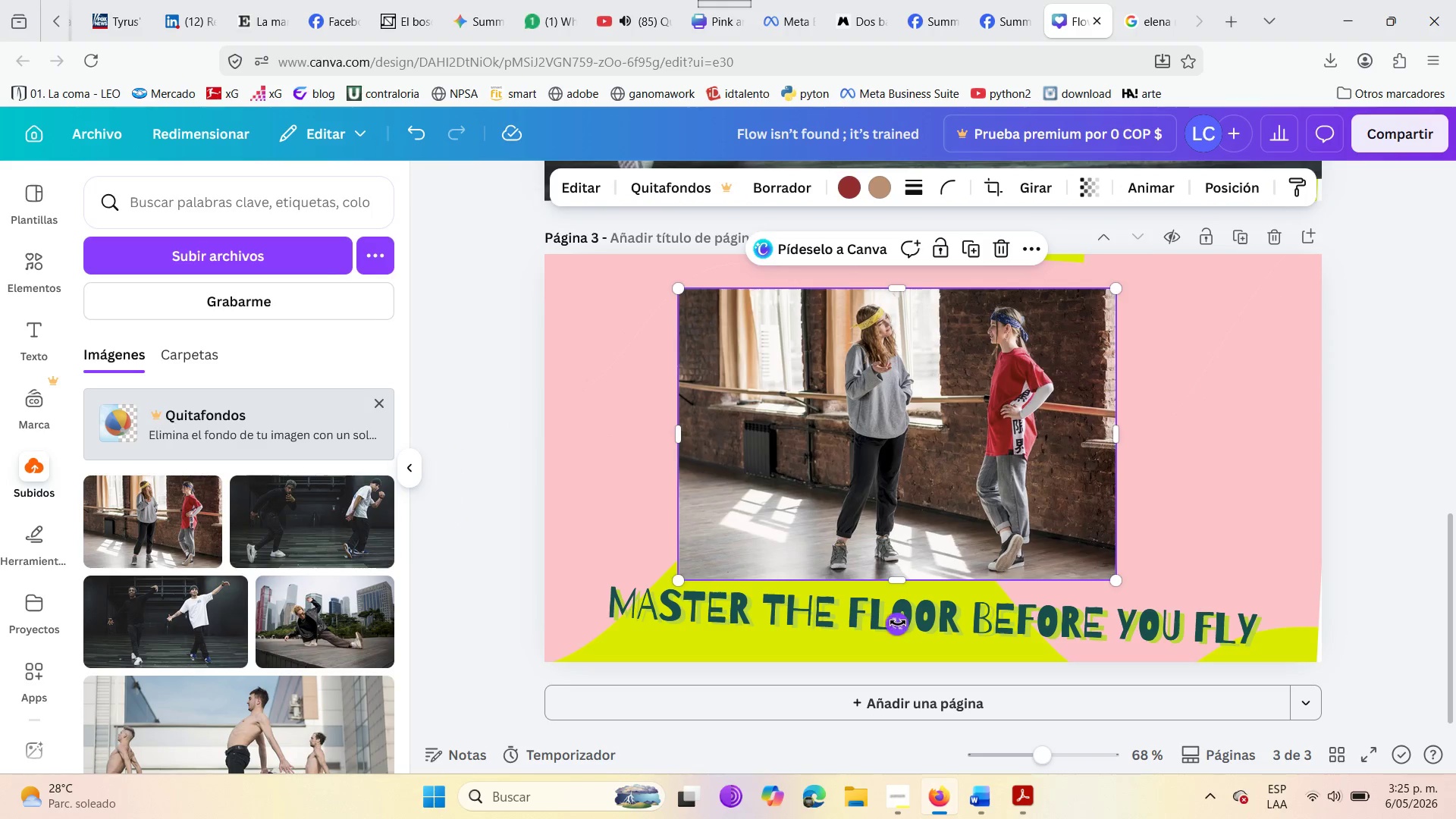 
left_click_drag(start_coordinate=[898, 623], to_coordinate=[907, 639])
 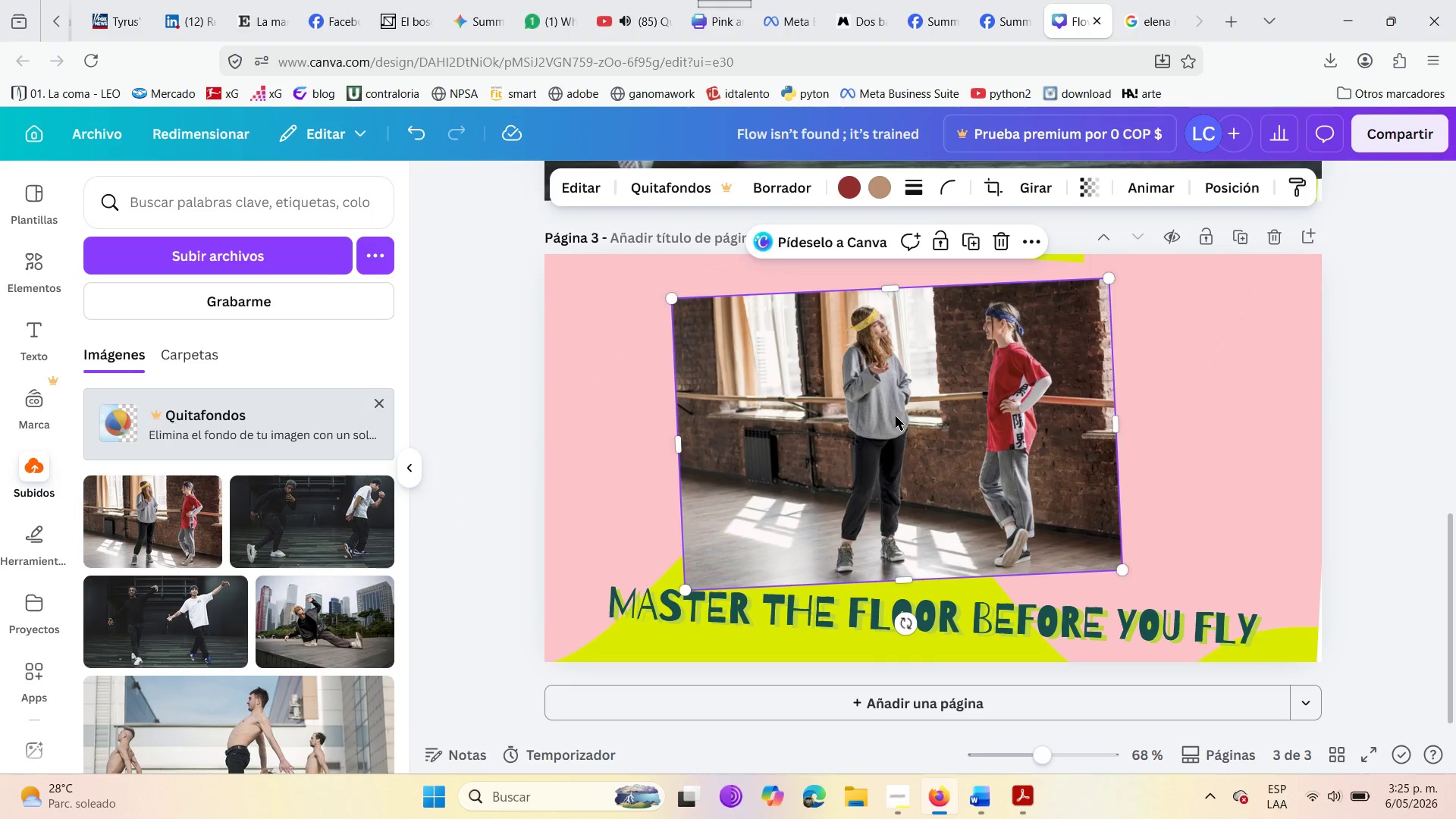 
left_click_drag(start_coordinate=[896, 416], to_coordinate=[763, 397])
 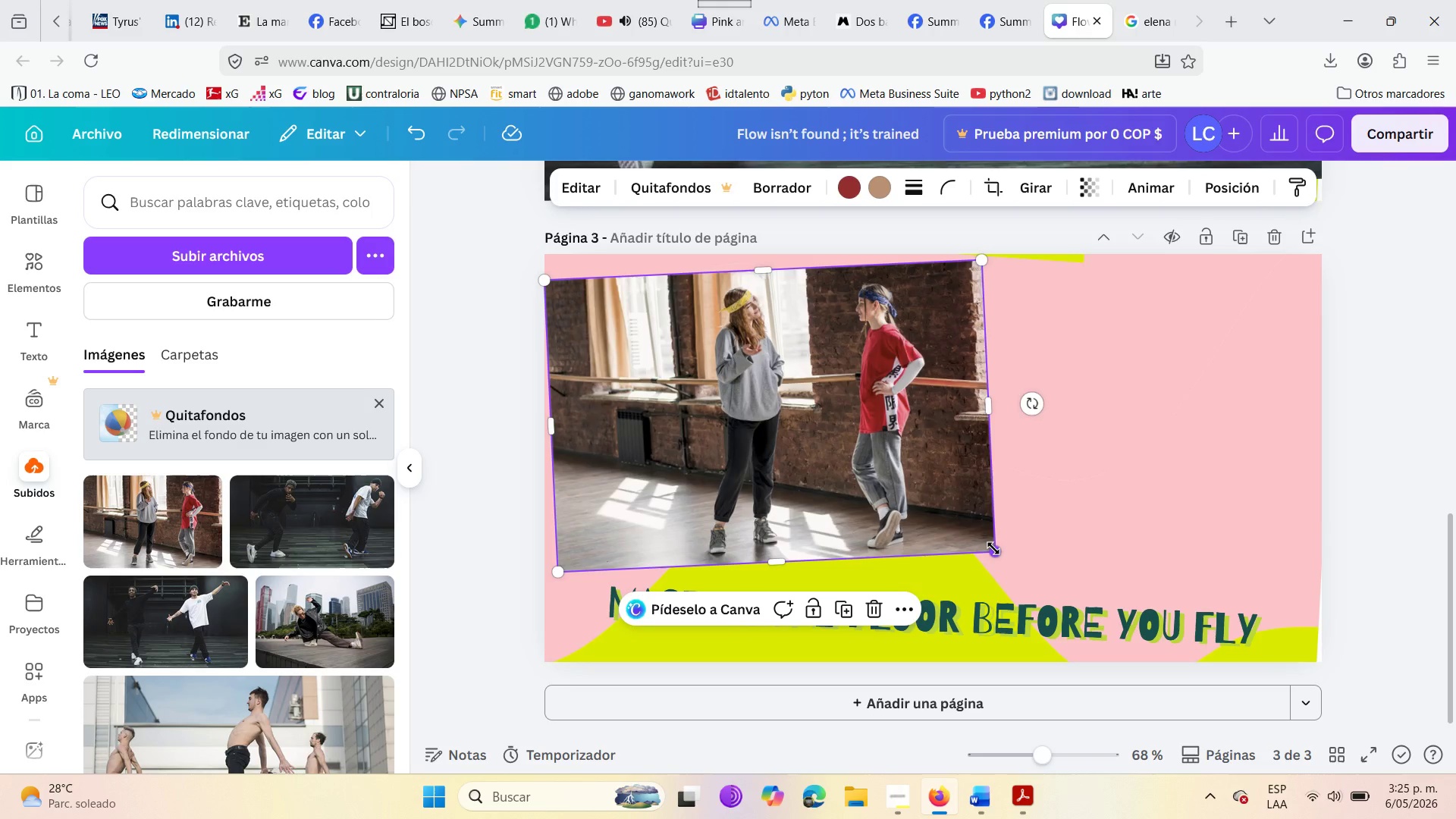 
left_click_drag(start_coordinate=[993, 548], to_coordinate=[1150, 599])
 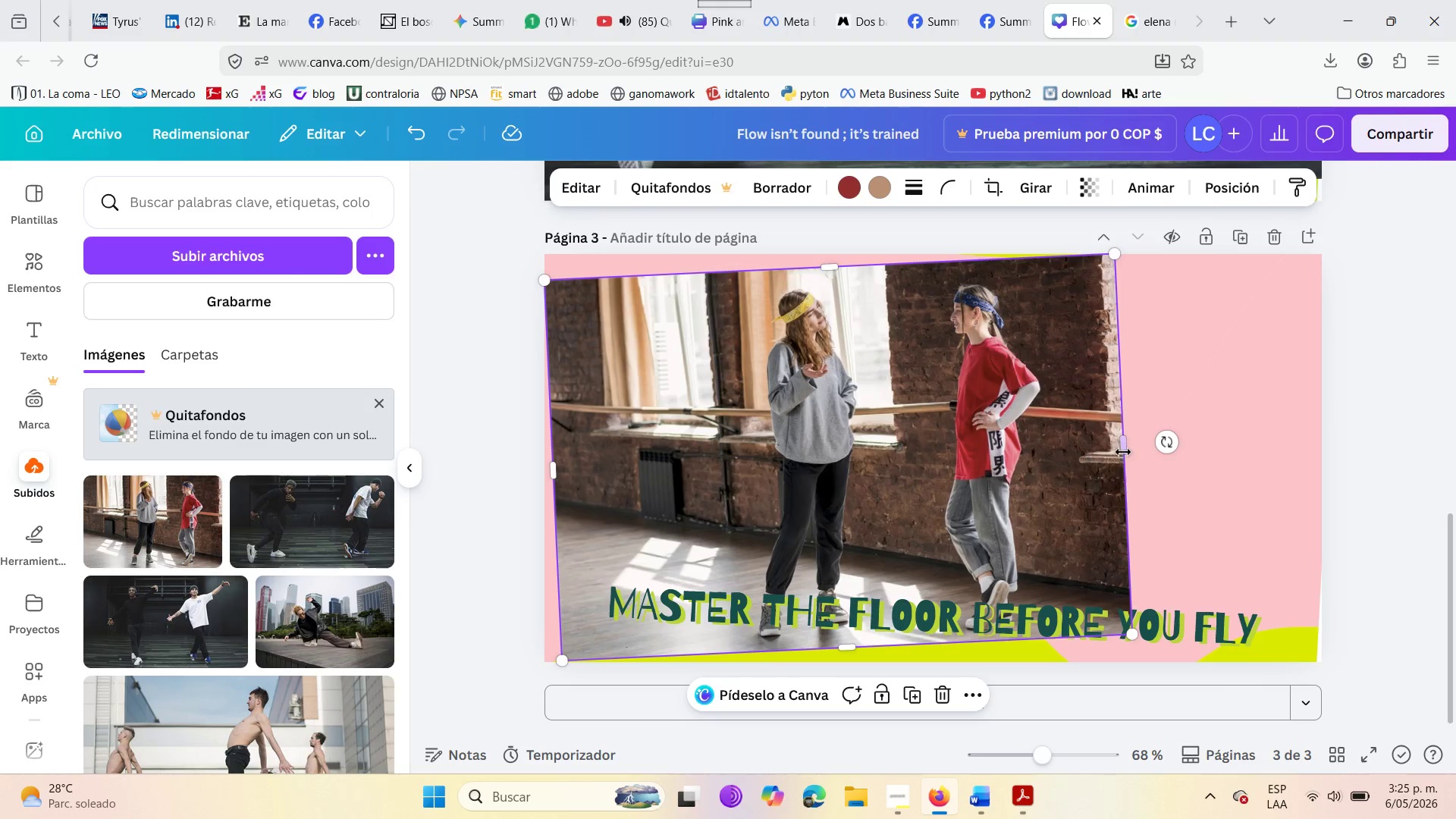 
left_click_drag(start_coordinate=[1119, 442], to_coordinate=[1197, 433])
 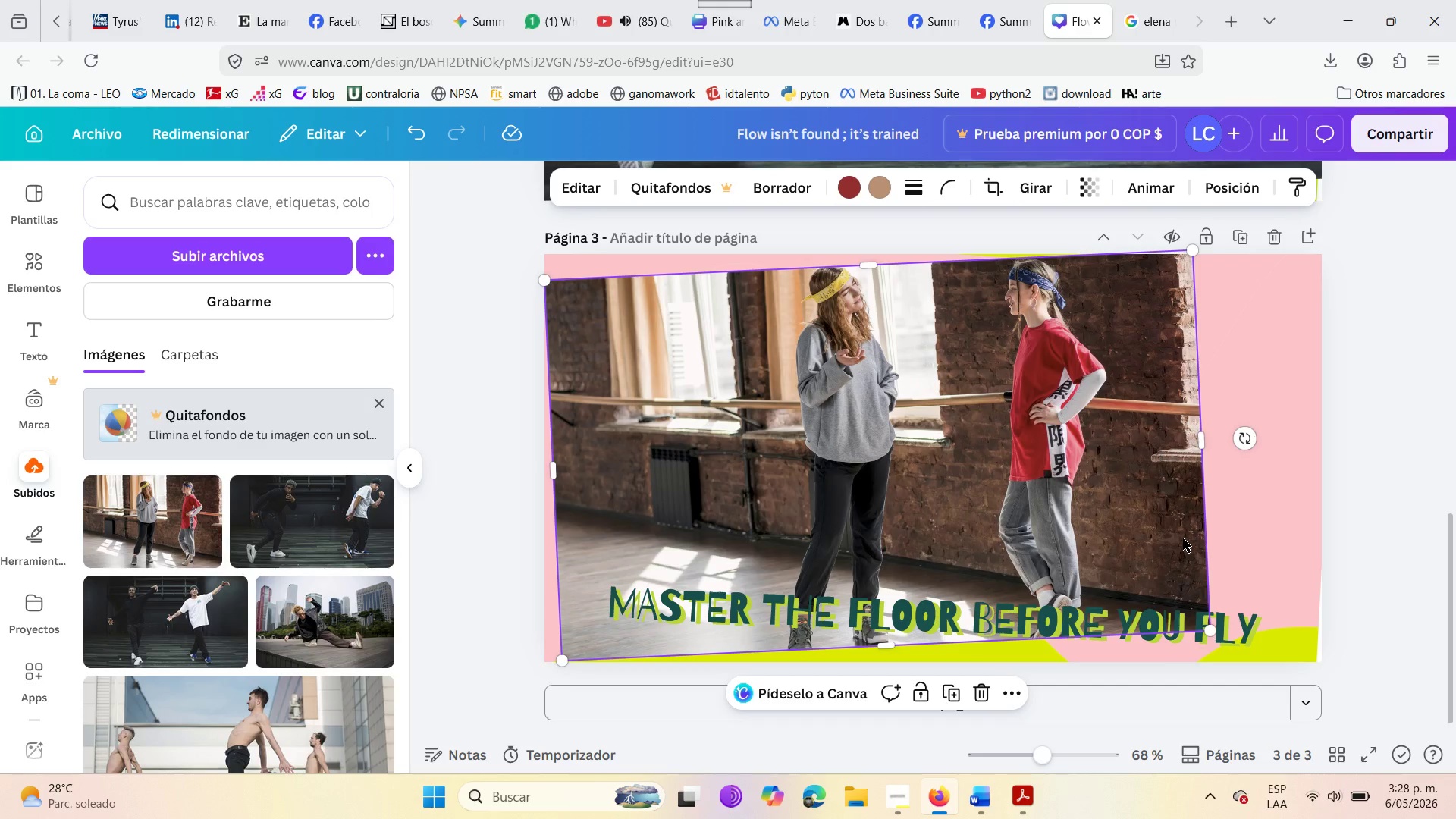 
wait(160.12)
 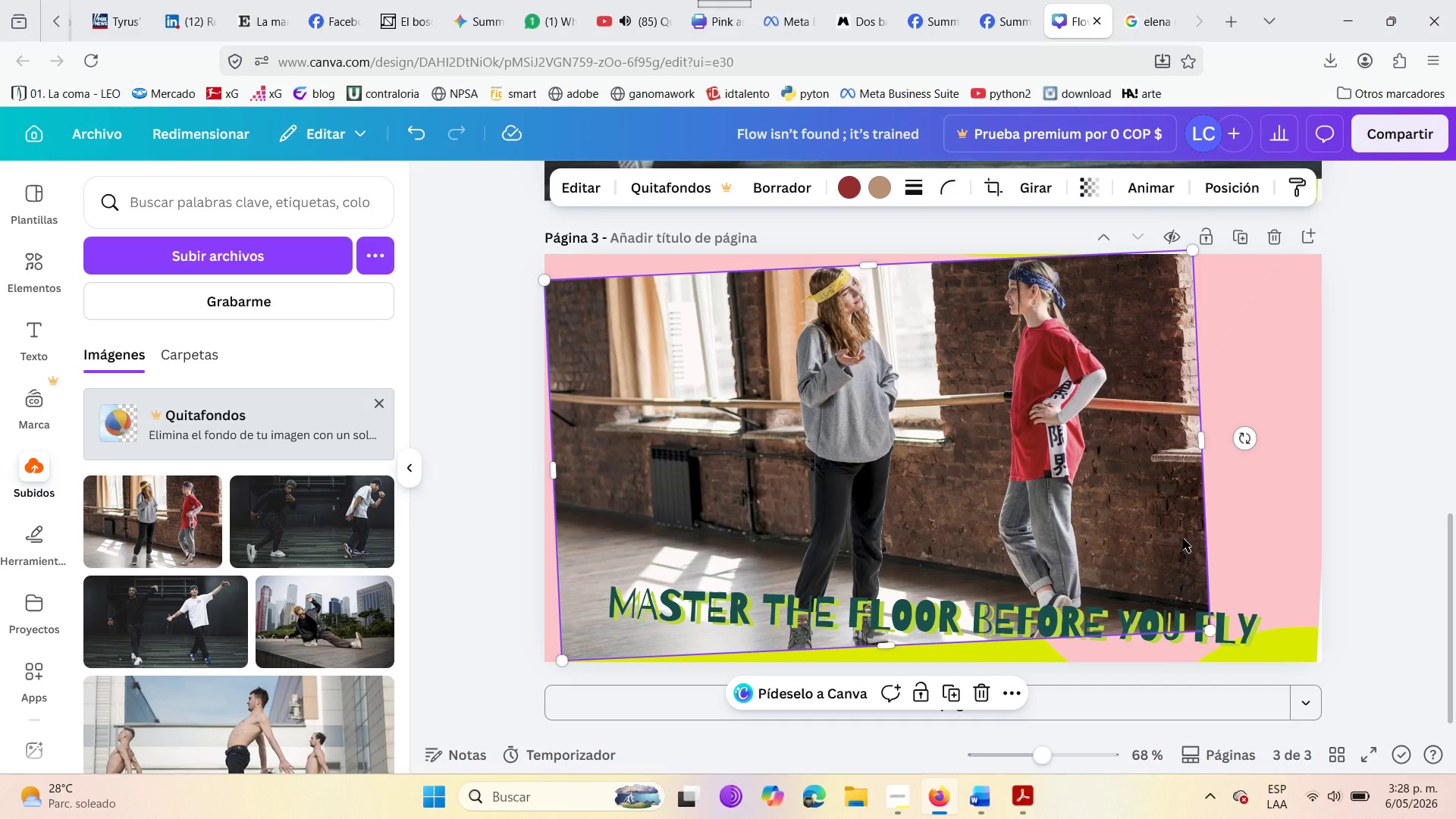 
left_click([986, 0])
 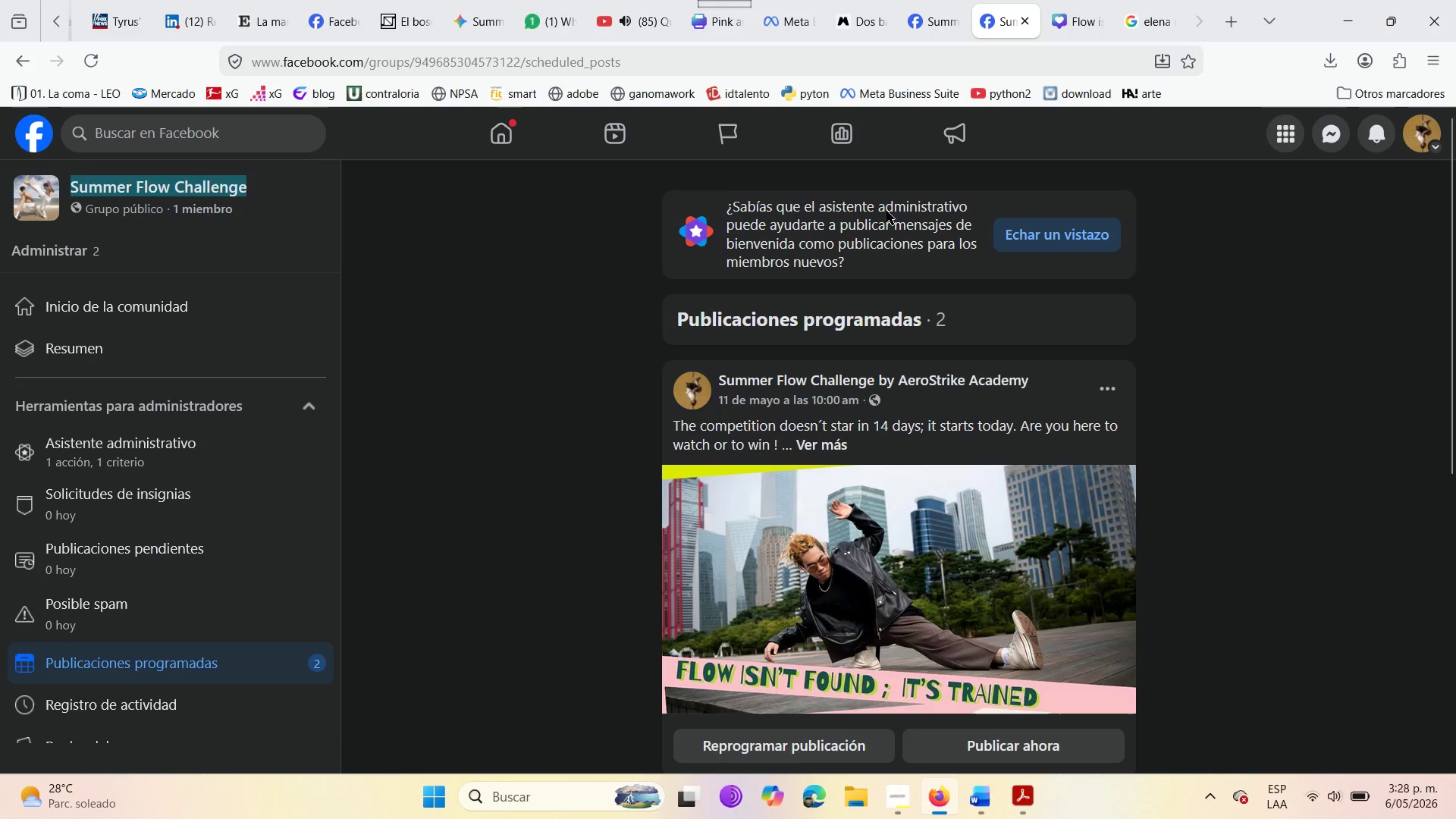 
left_click([946, 0])
 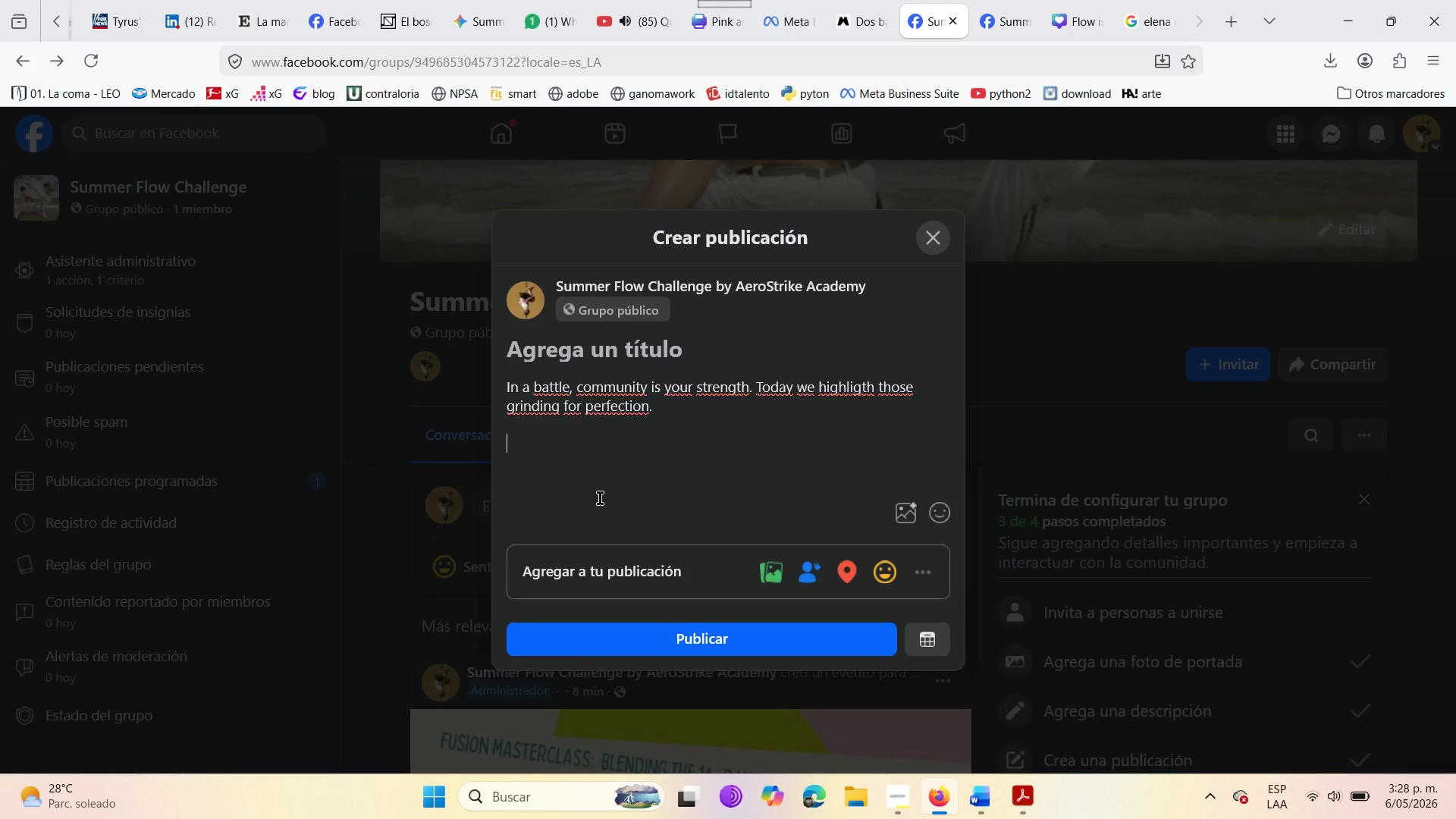 
wait(19.38)
 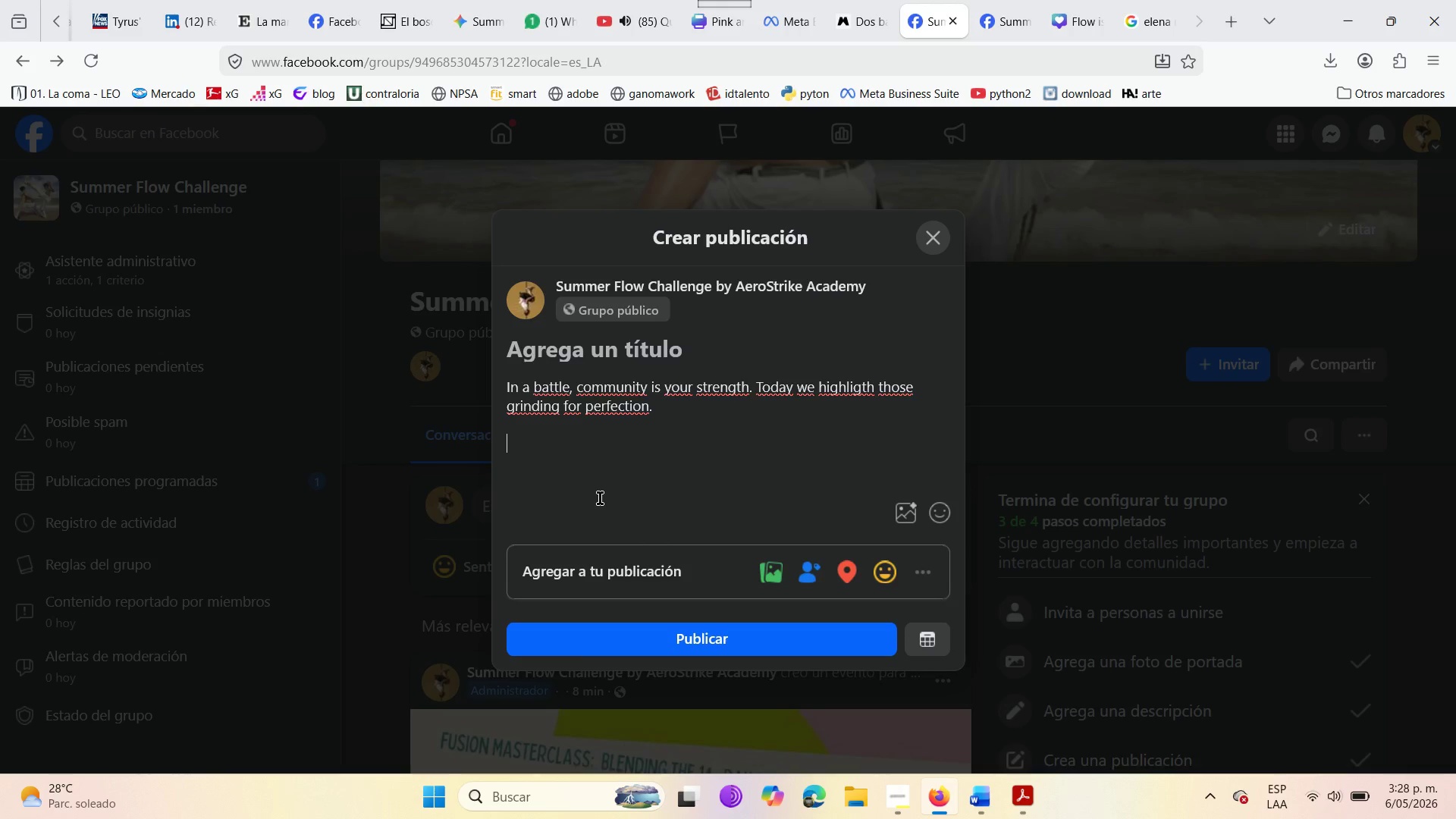 
left_click([560, 552])
 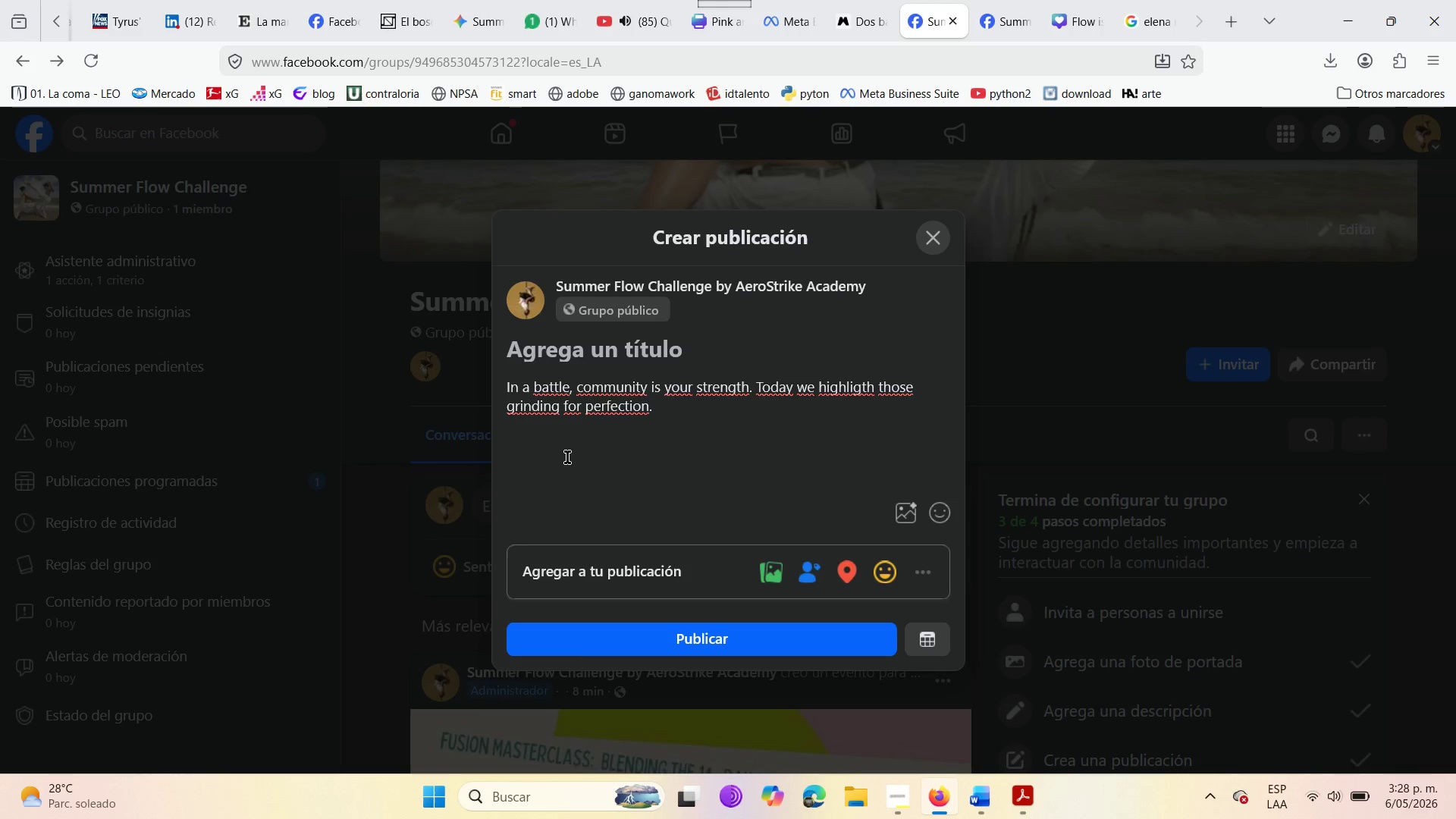 
left_click([565, 453])
 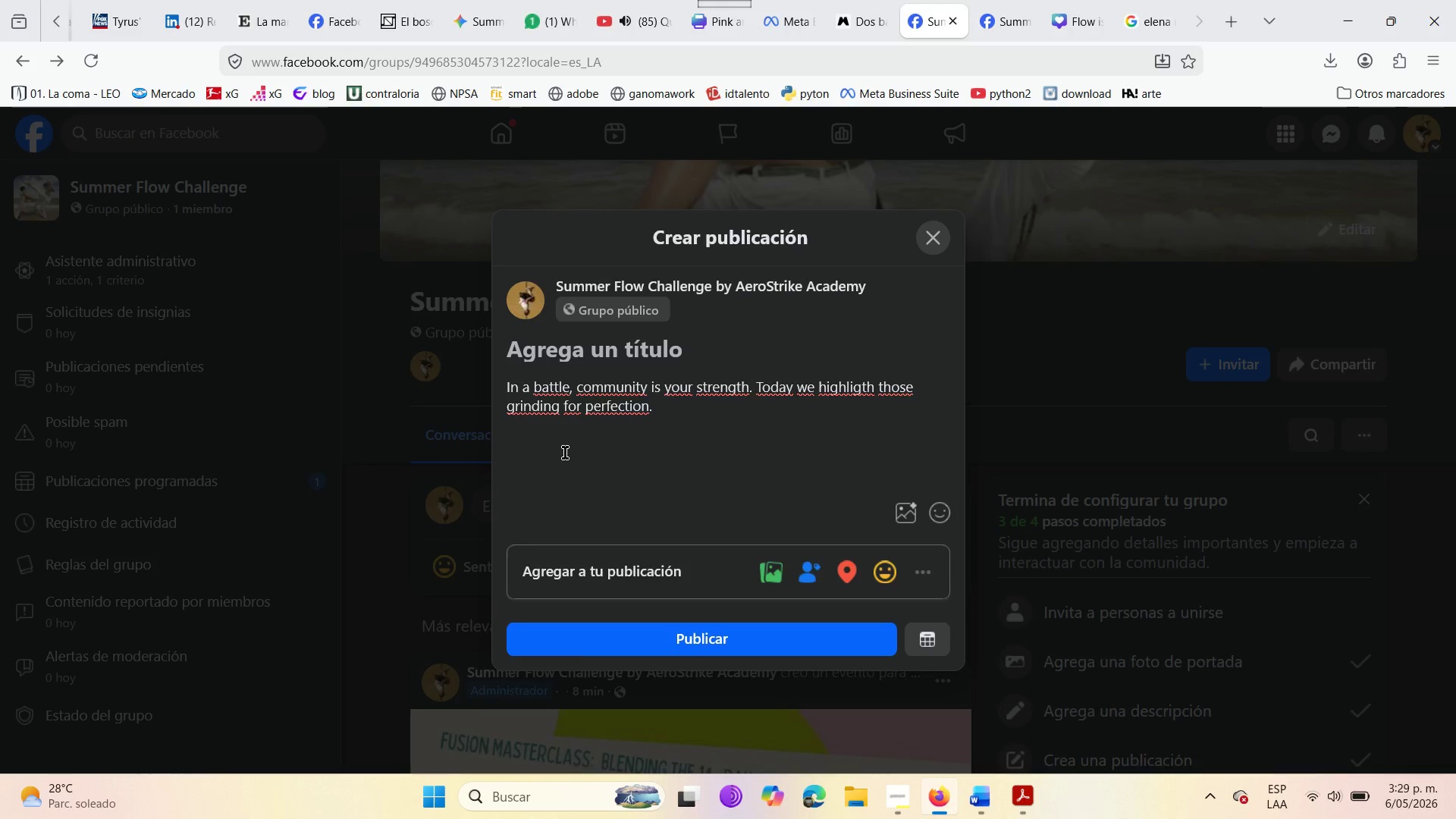 
type(Drop a )
 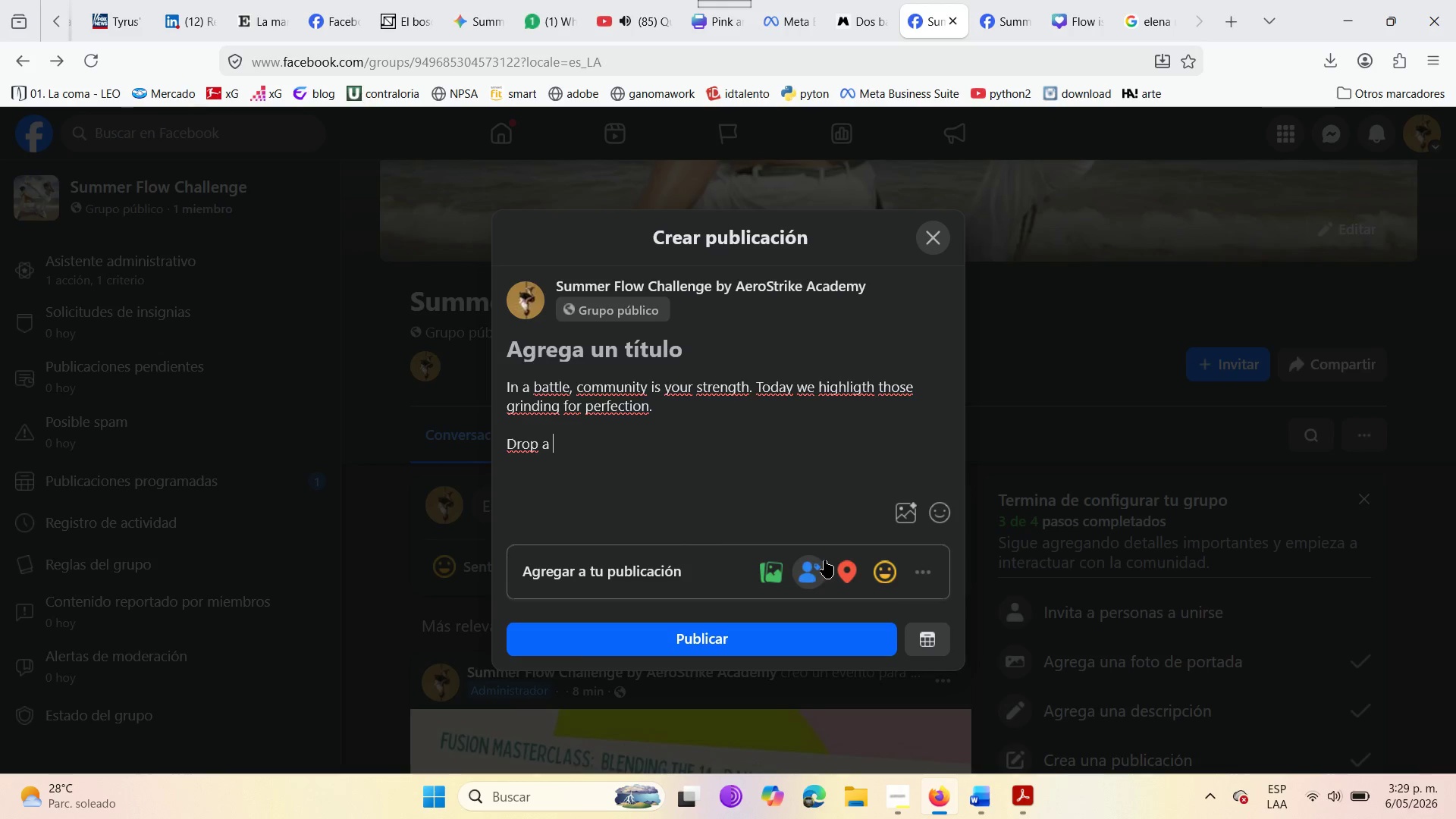 
left_click([883, 574])
 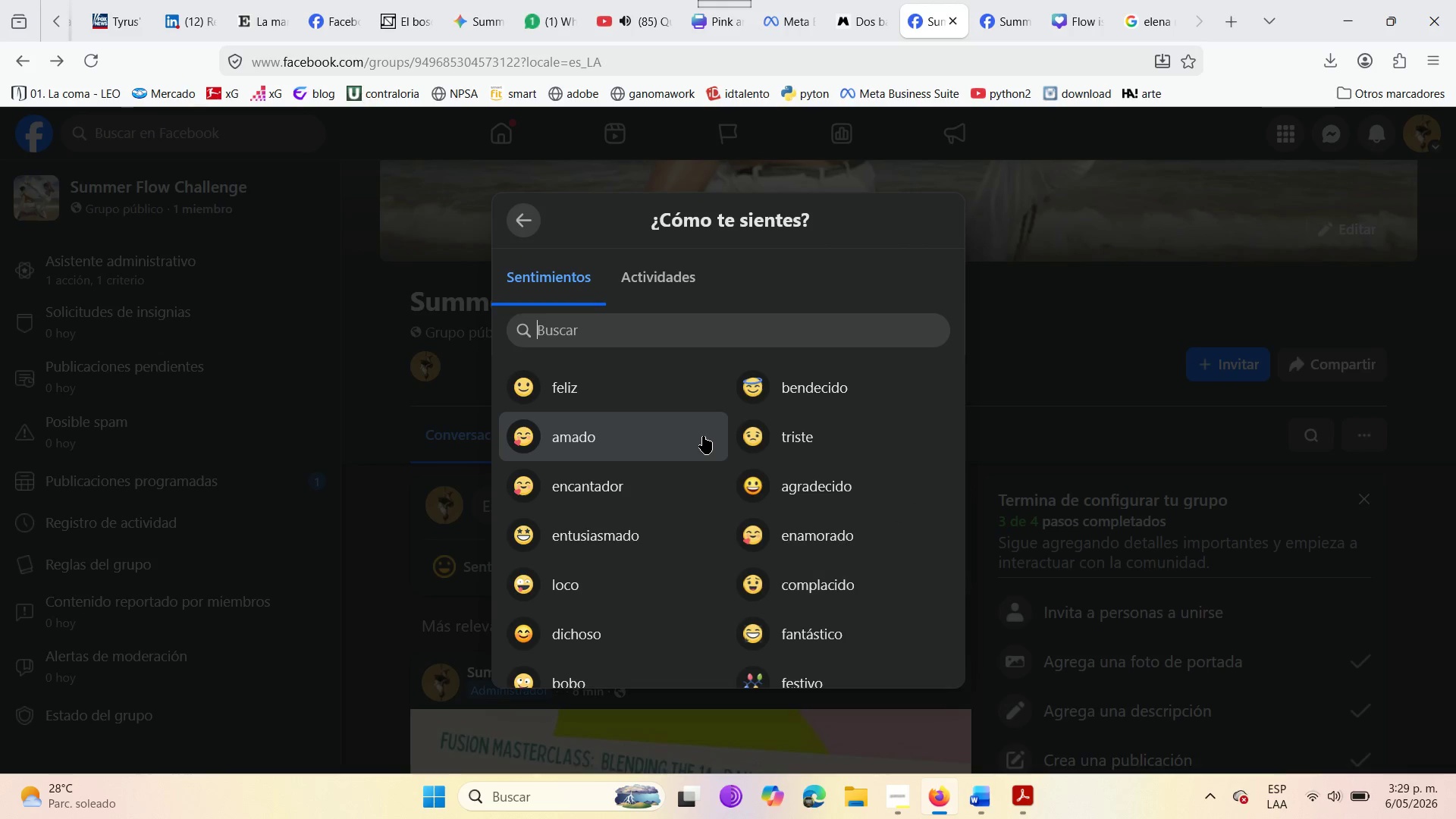 
scroll: coordinate [713, 476], scroll_direction: down, amount: 3.0
 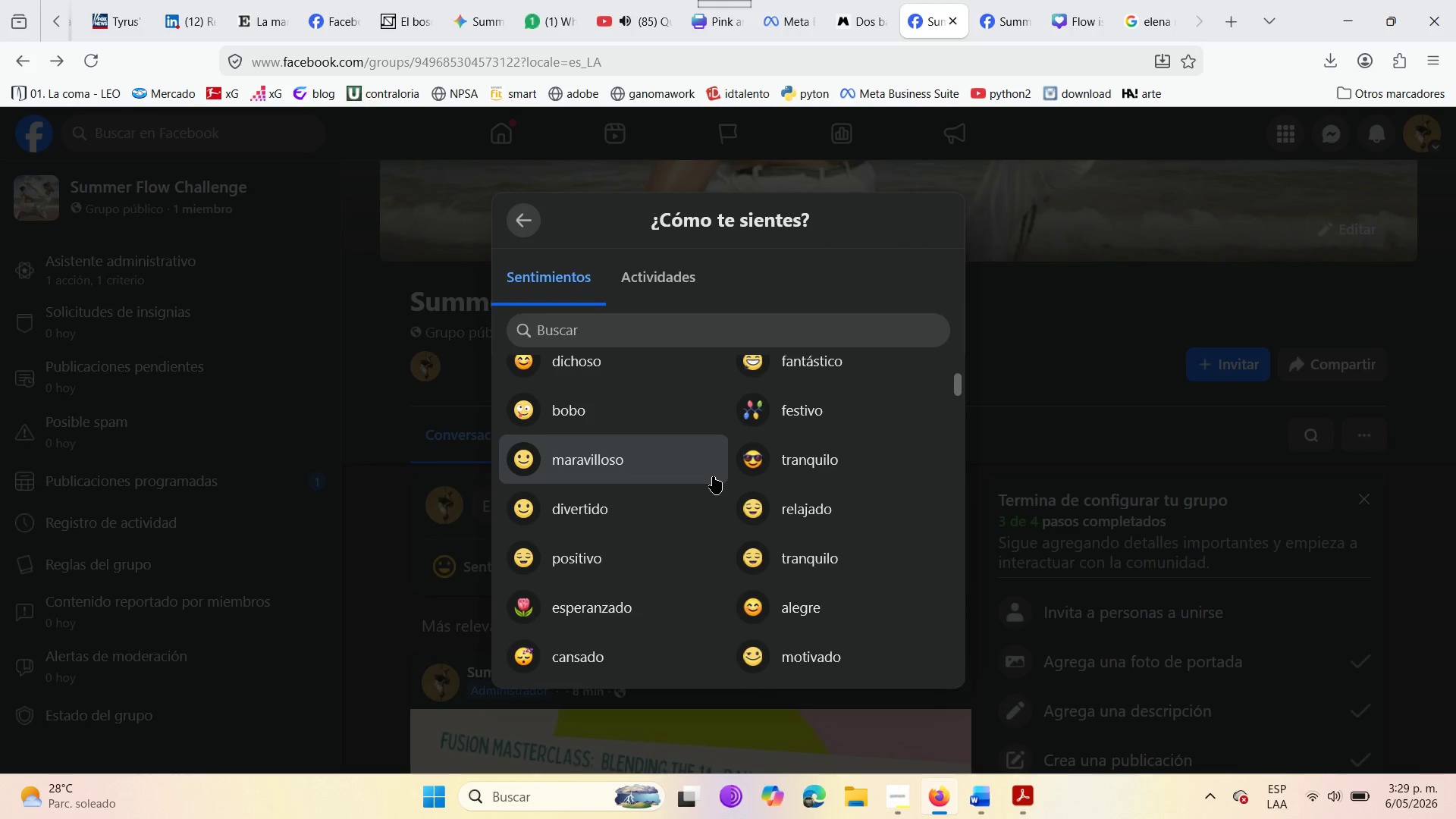 
scroll: coordinate [713, 476], scroll_direction: up, amount: 1.0
 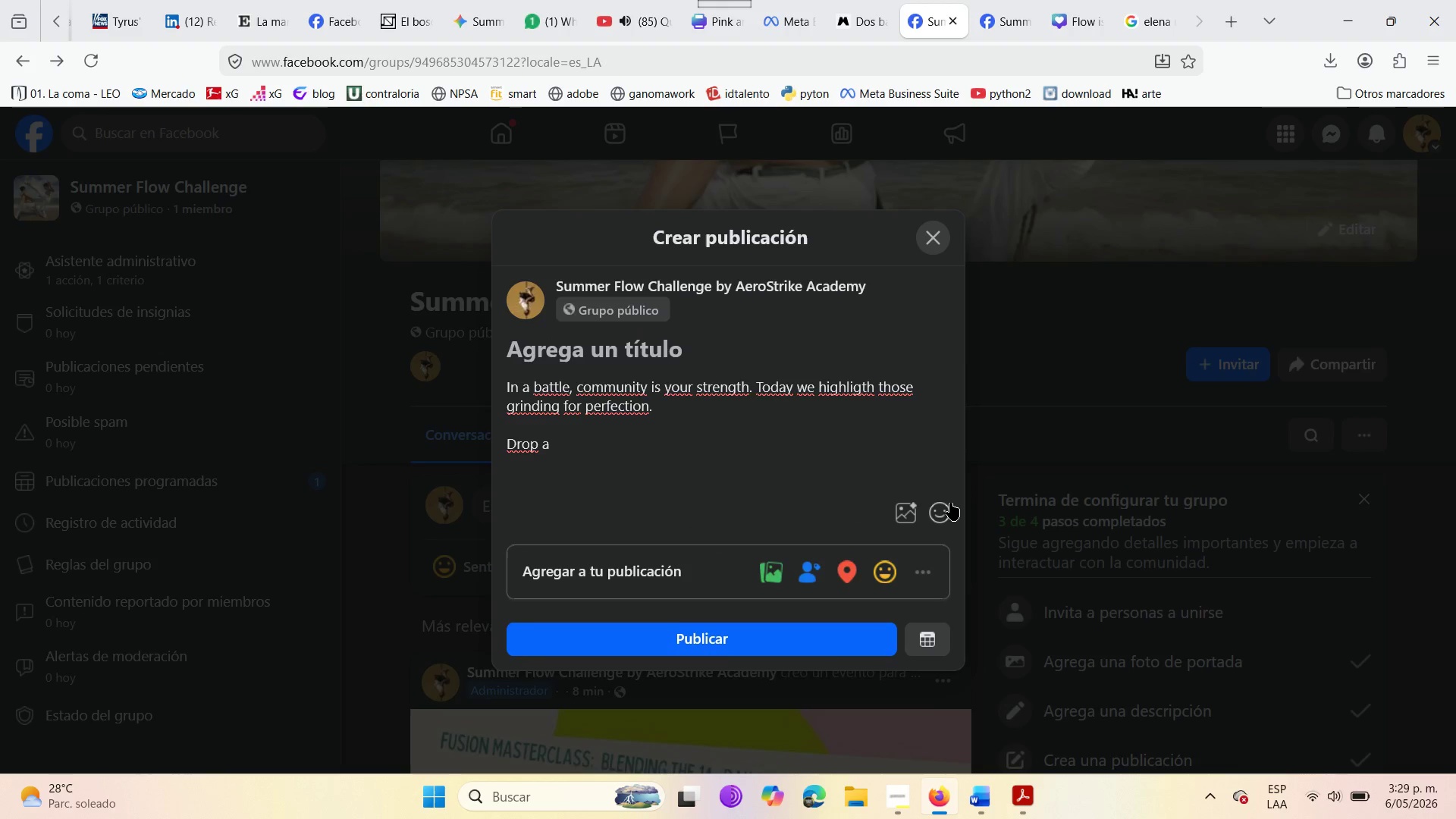 
left_click([952, 503])
 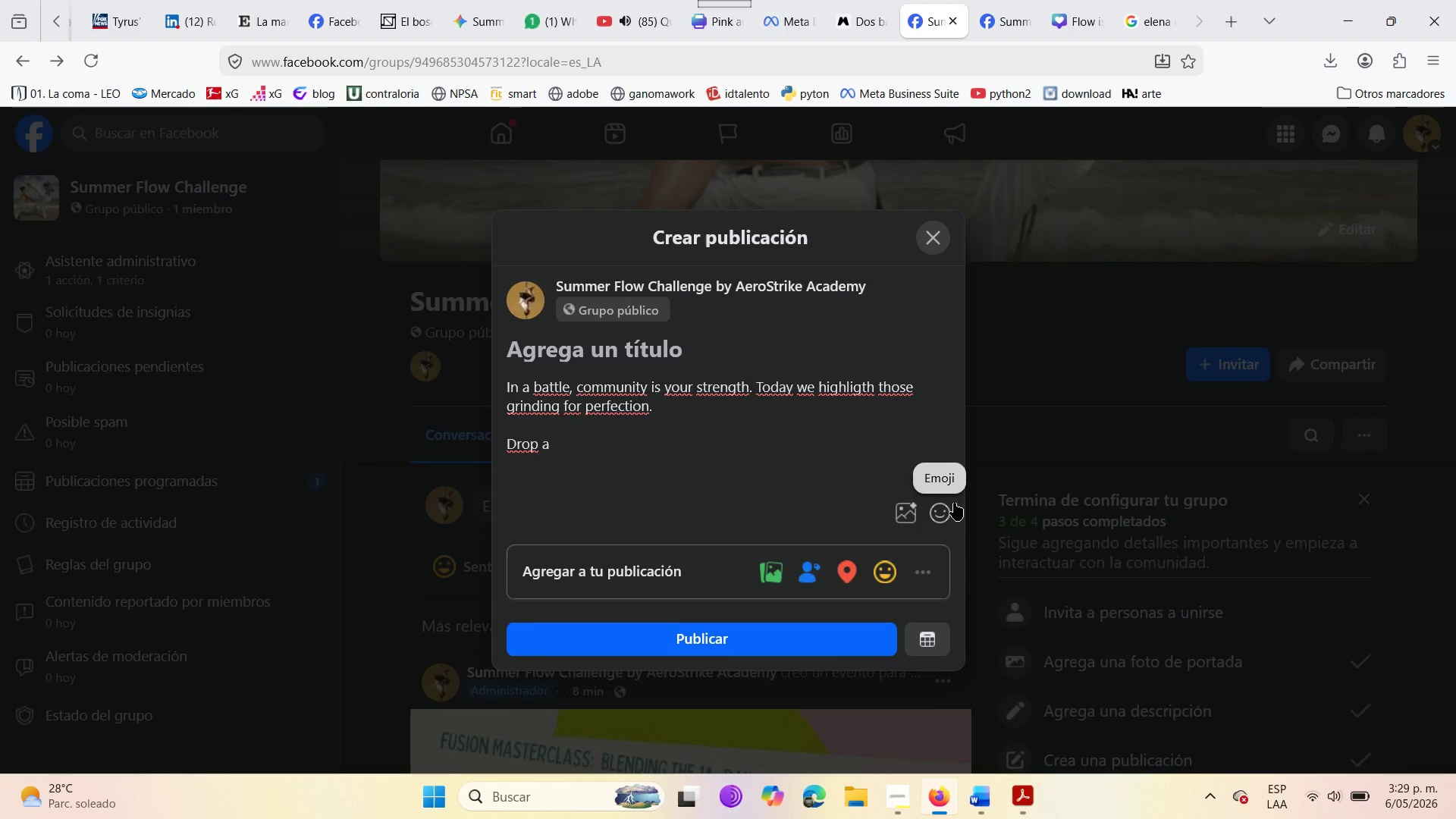 
left_click([944, 504])
 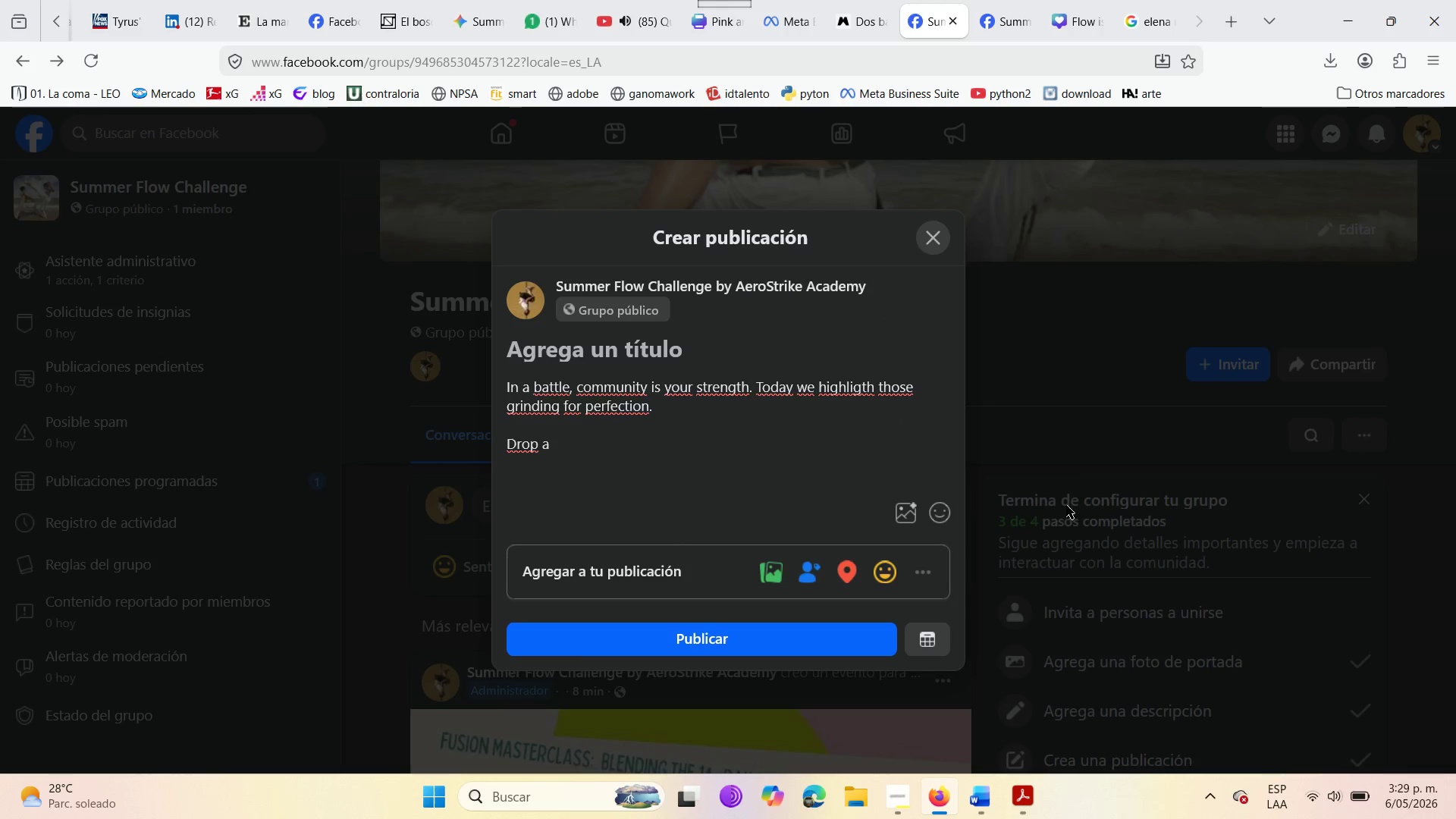 
left_click([937, 515])
 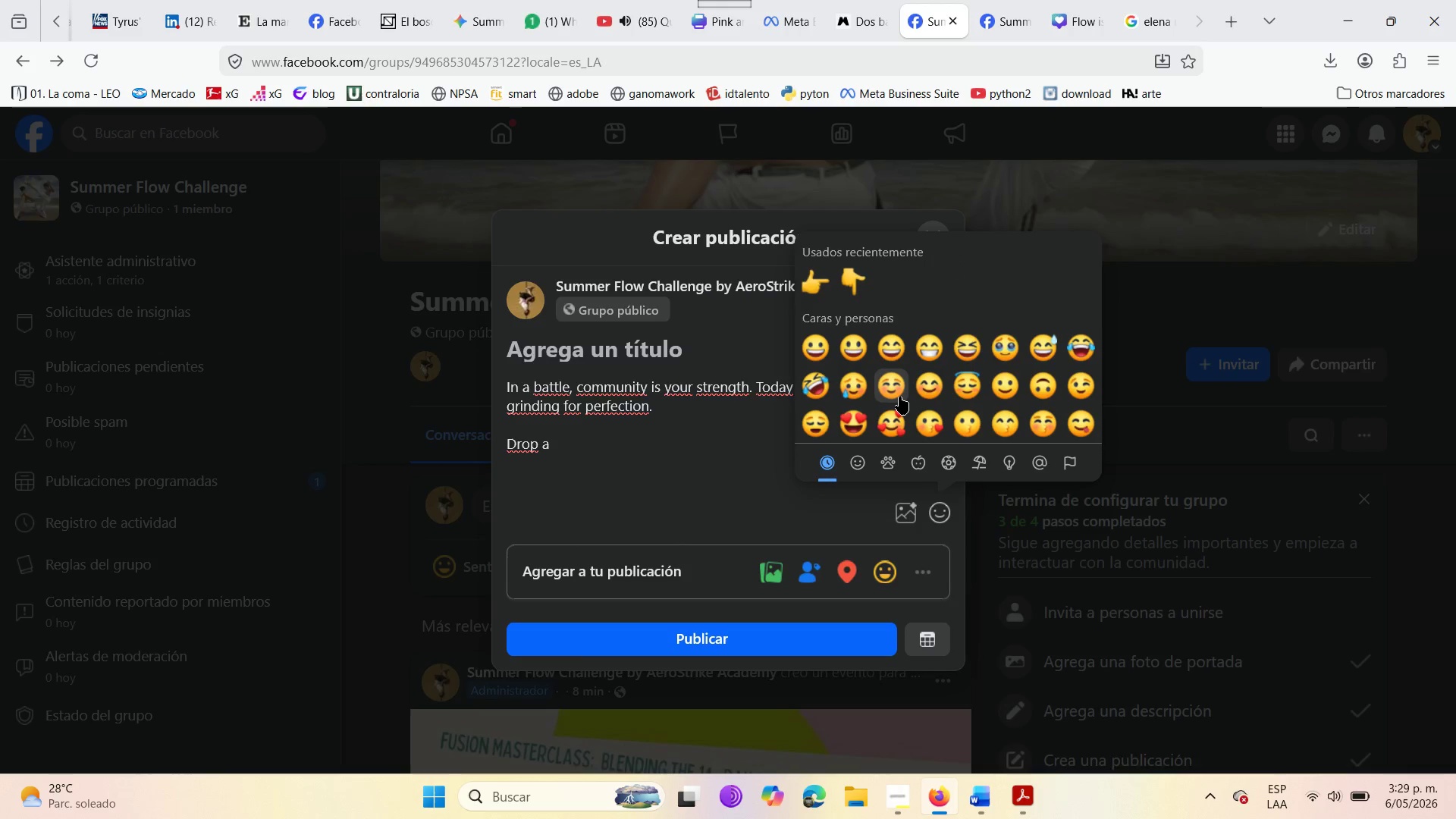 
scroll: coordinate [899, 397], scroll_direction: down, amount: 6.0
 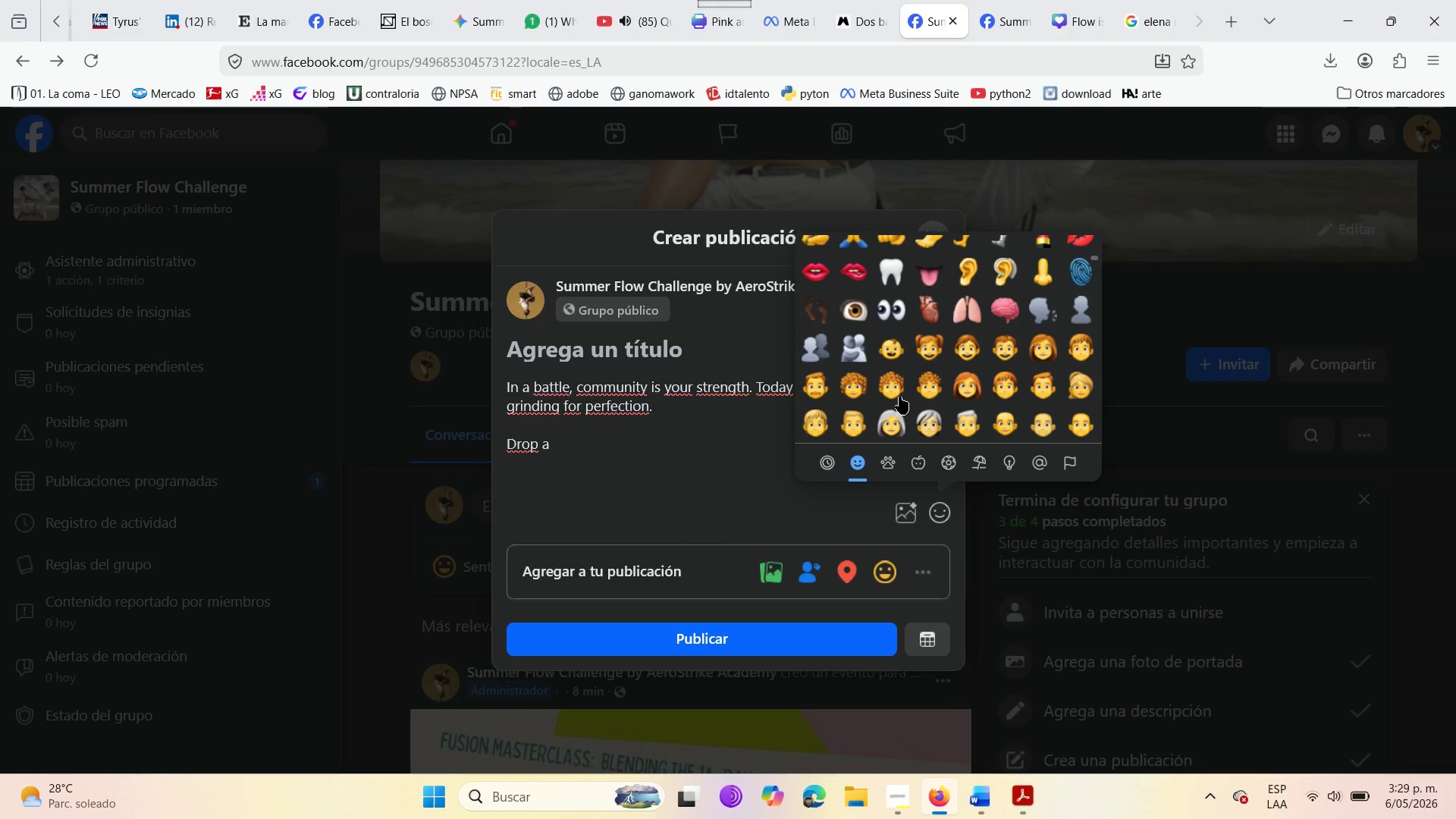 
scroll: coordinate [896, 354], scroll_direction: up, amount: 5.0
 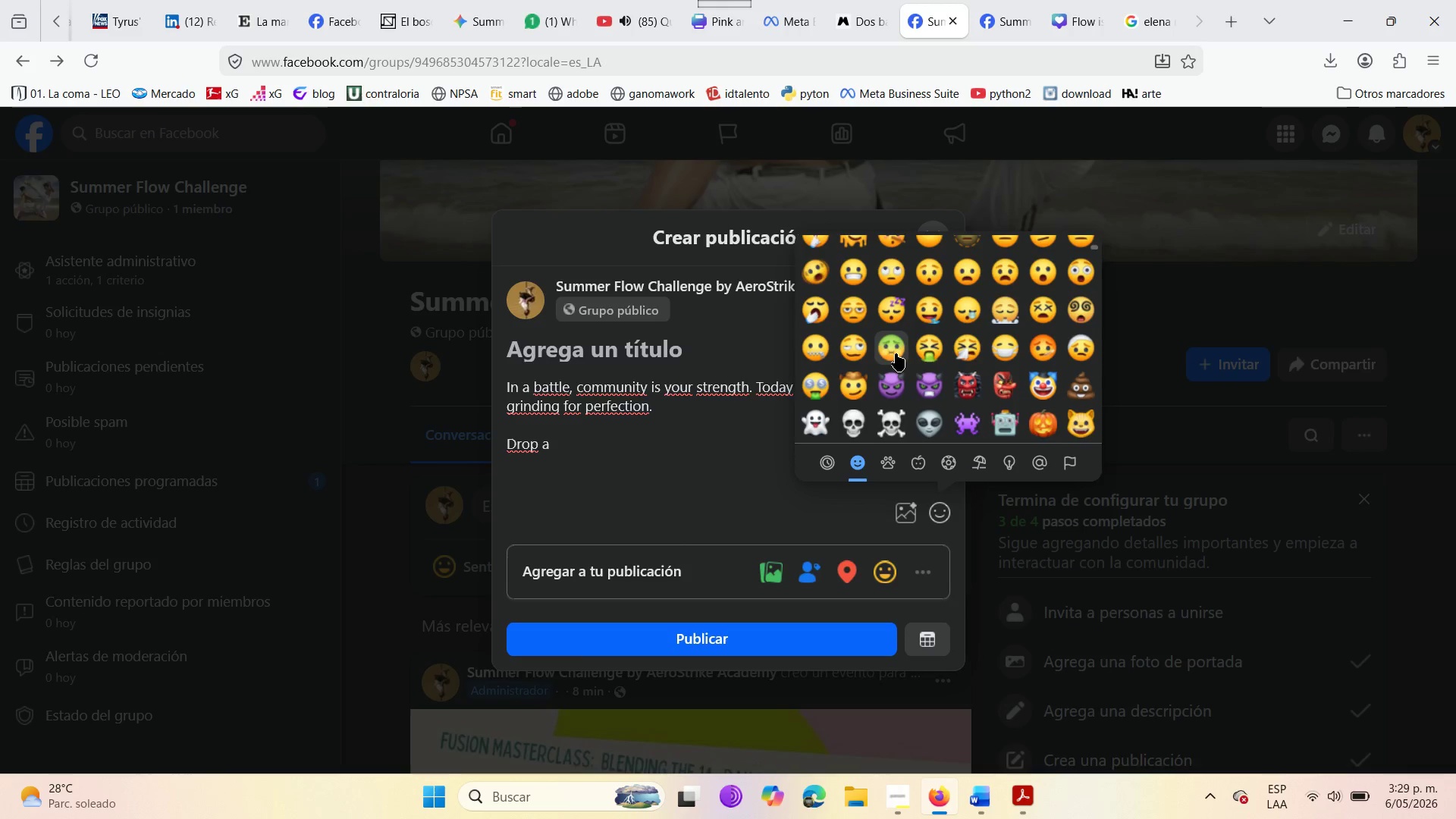 
scroll: coordinate [893, 353], scroll_direction: down, amount: 7.0
 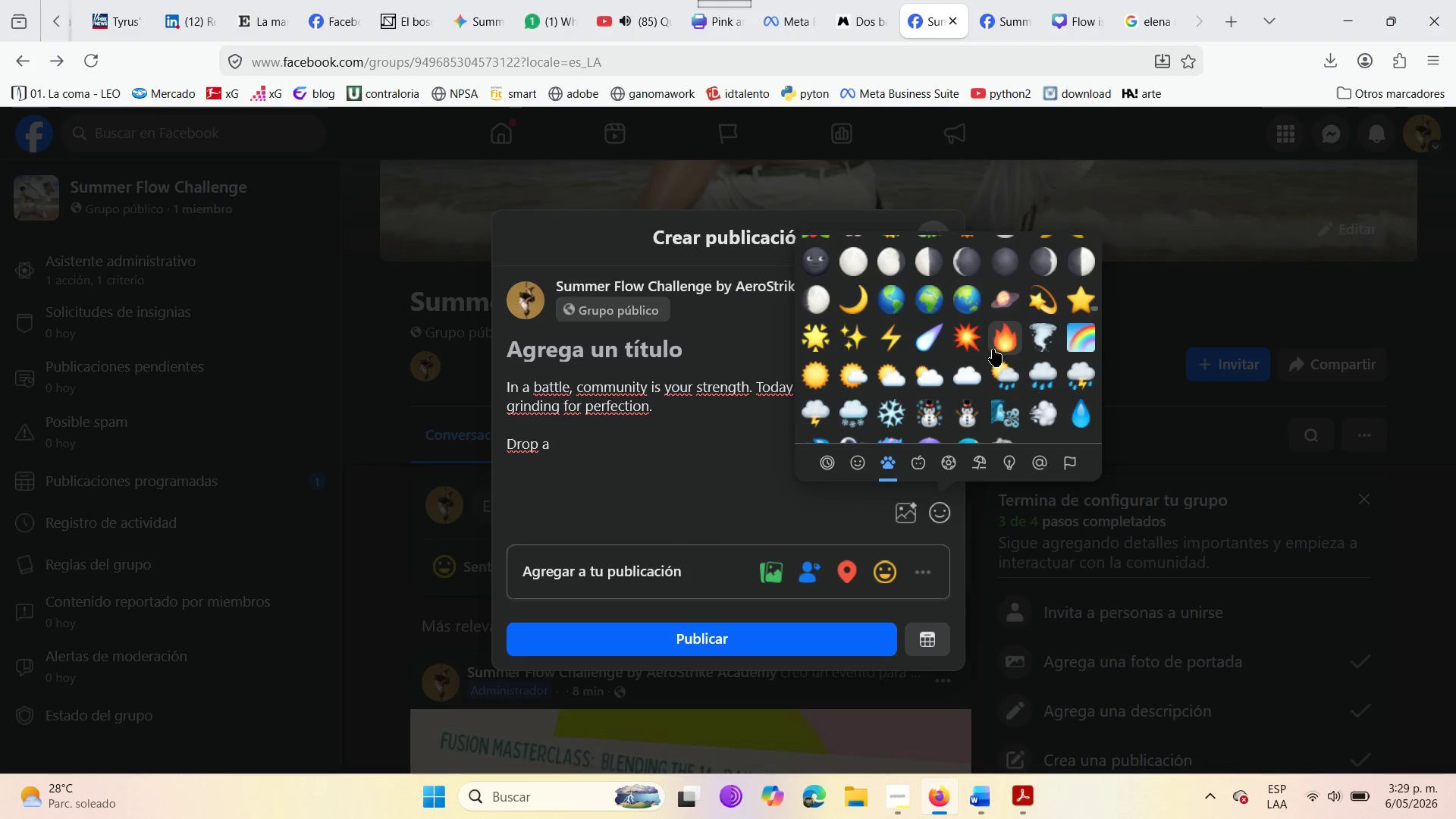 
left_click([996, 346])
 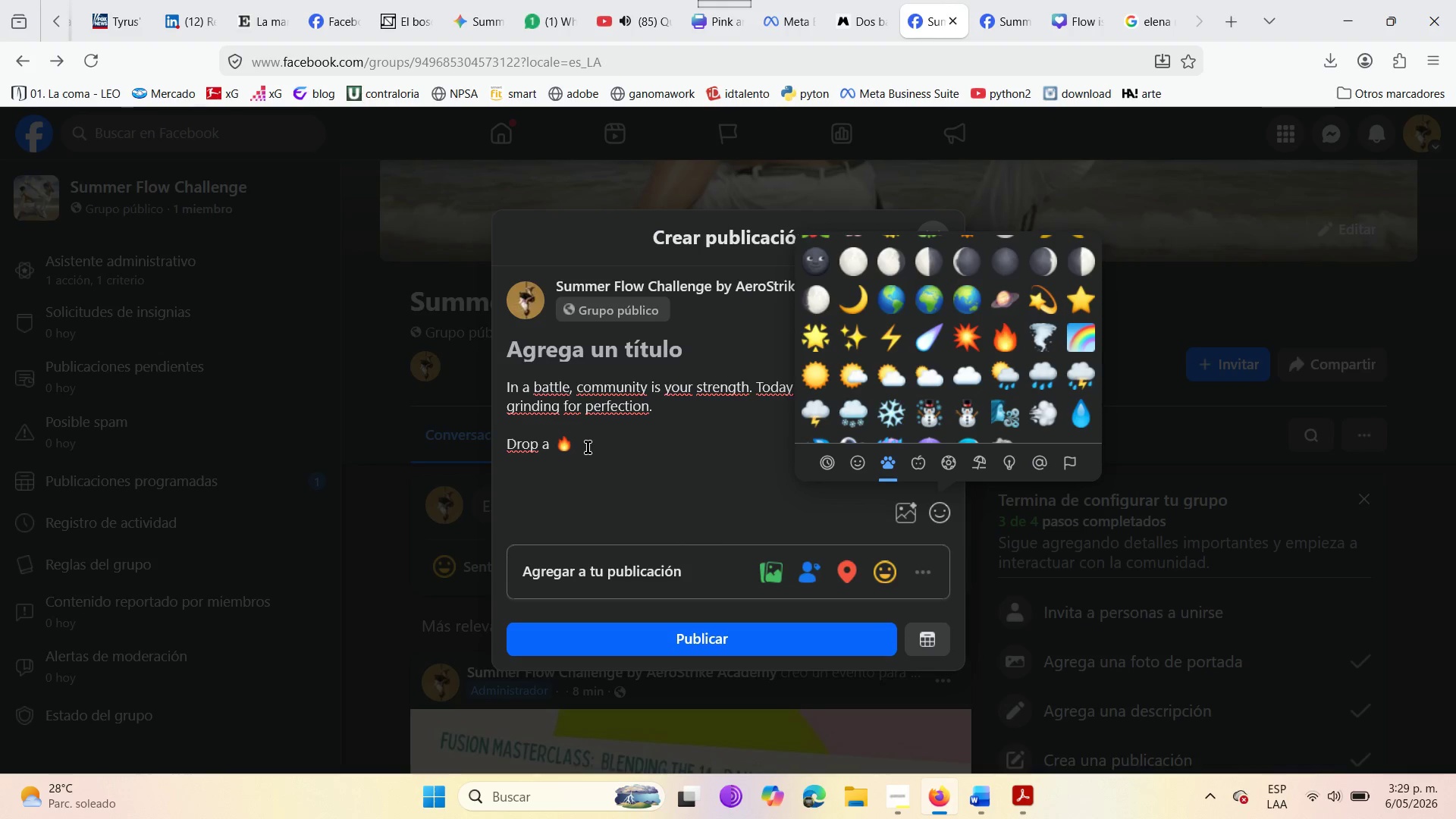 
type(to hype up )
 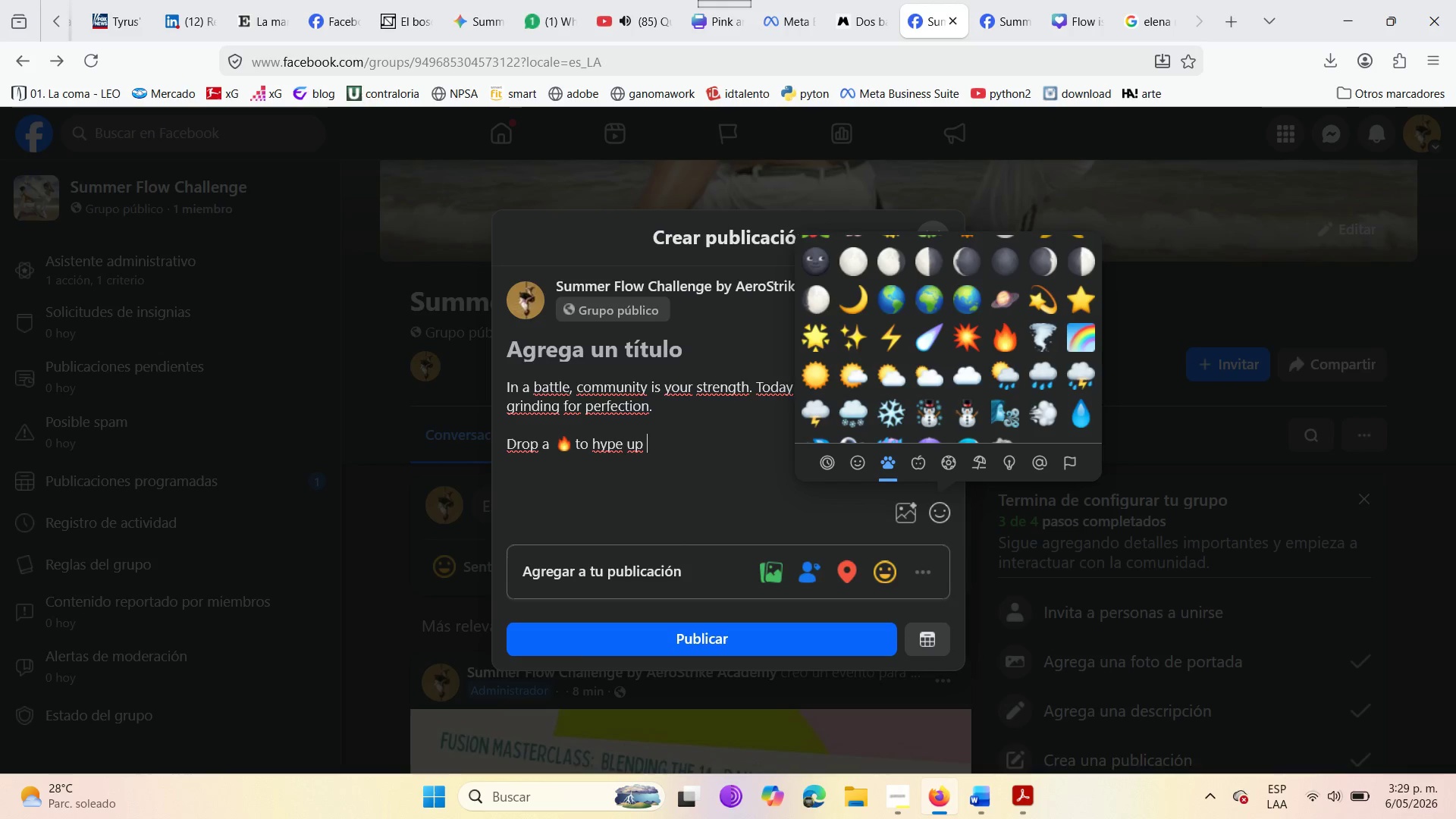 
left_click([588, 447])
 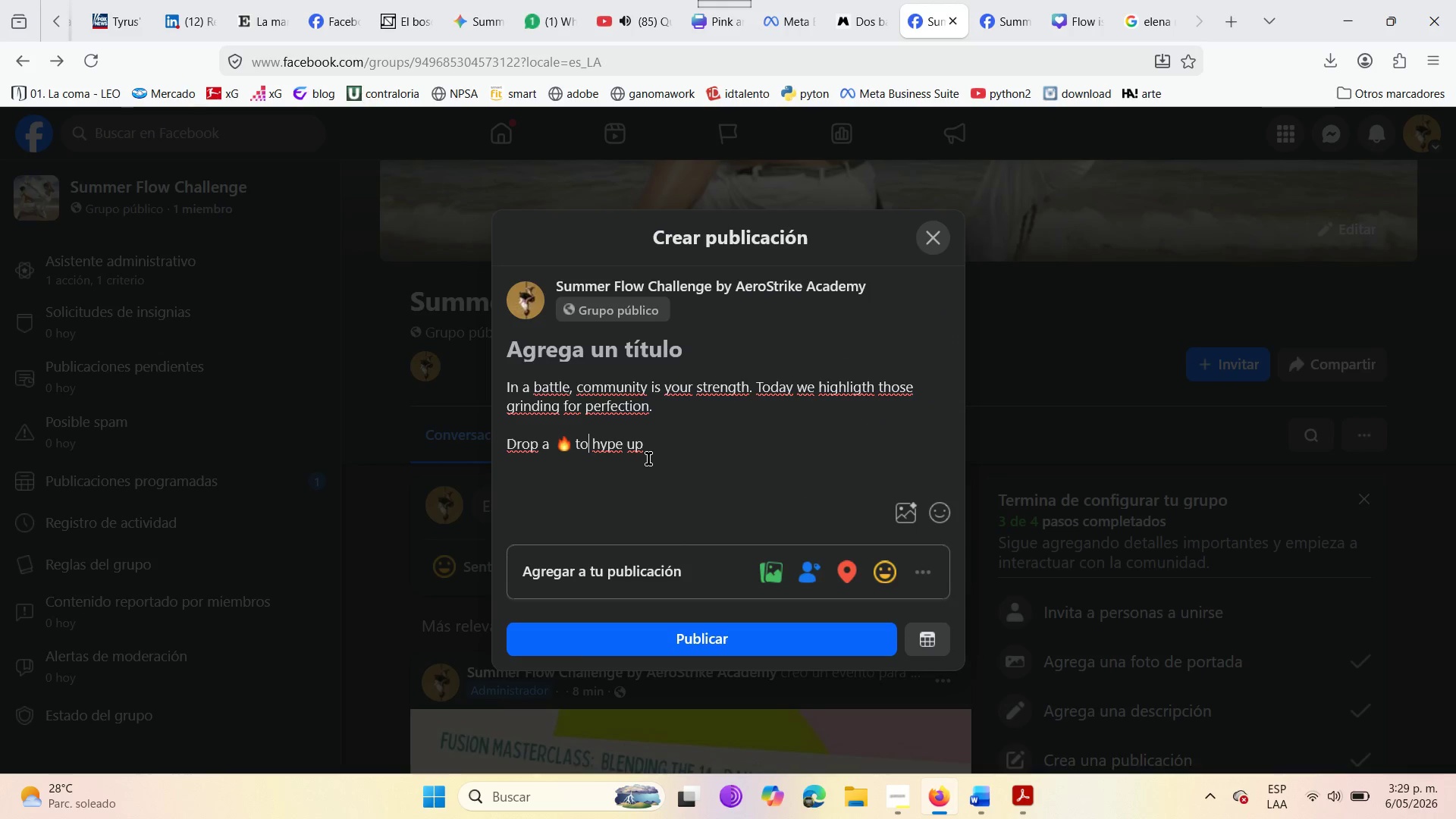 
left_click([647, 453])
 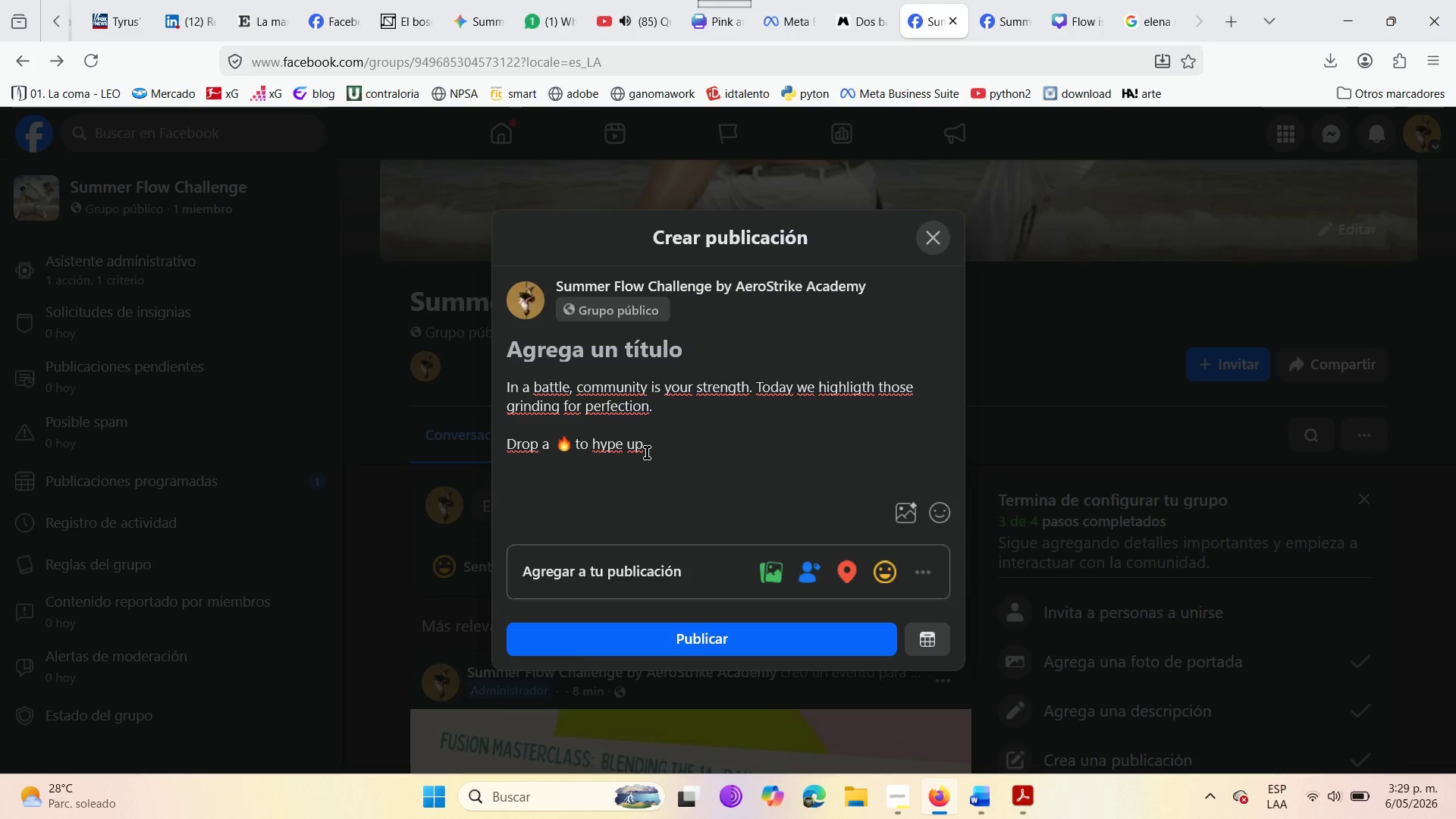 
wait(9.14)
 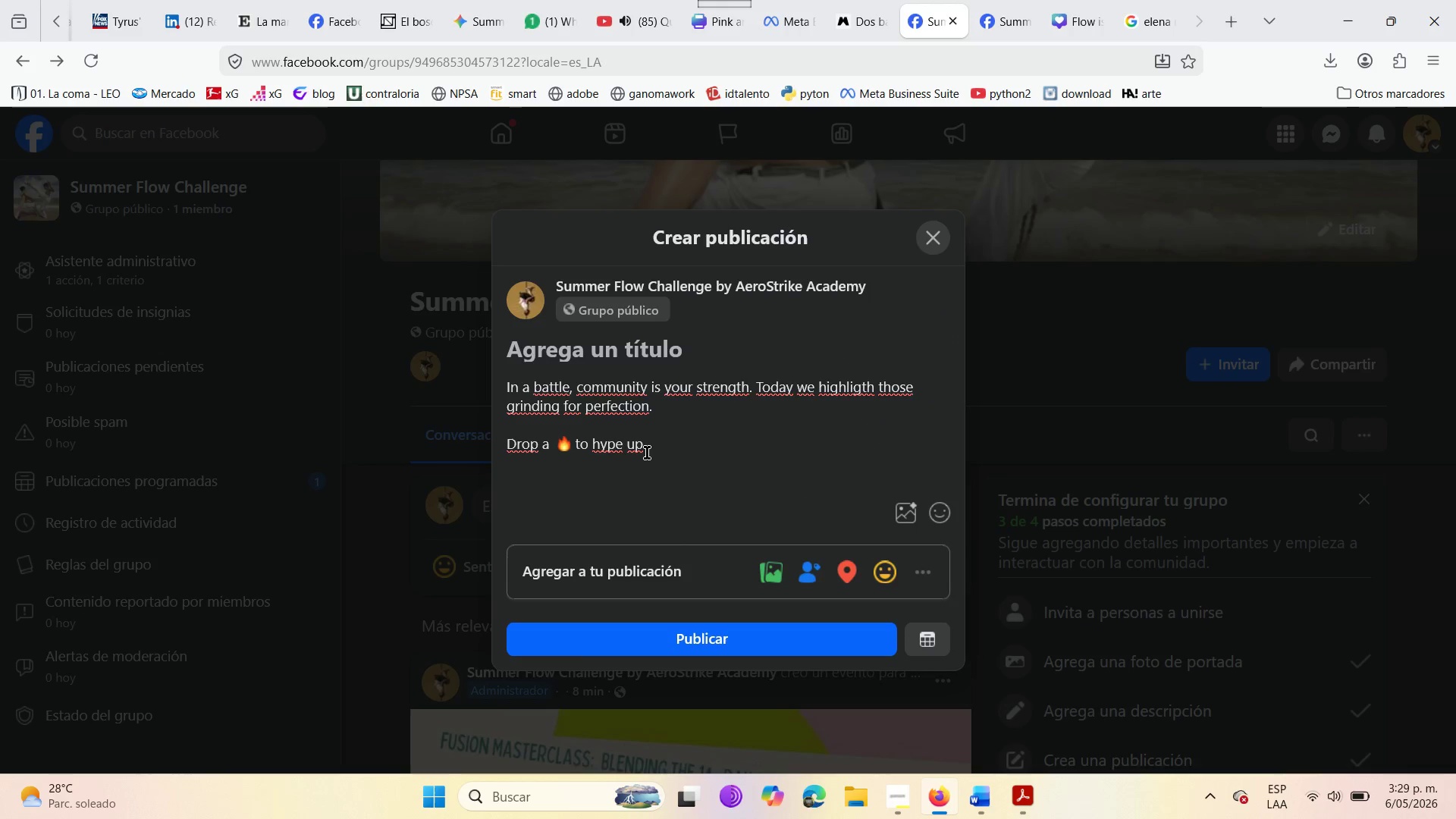 
type(your crew and tag them to watch the )
 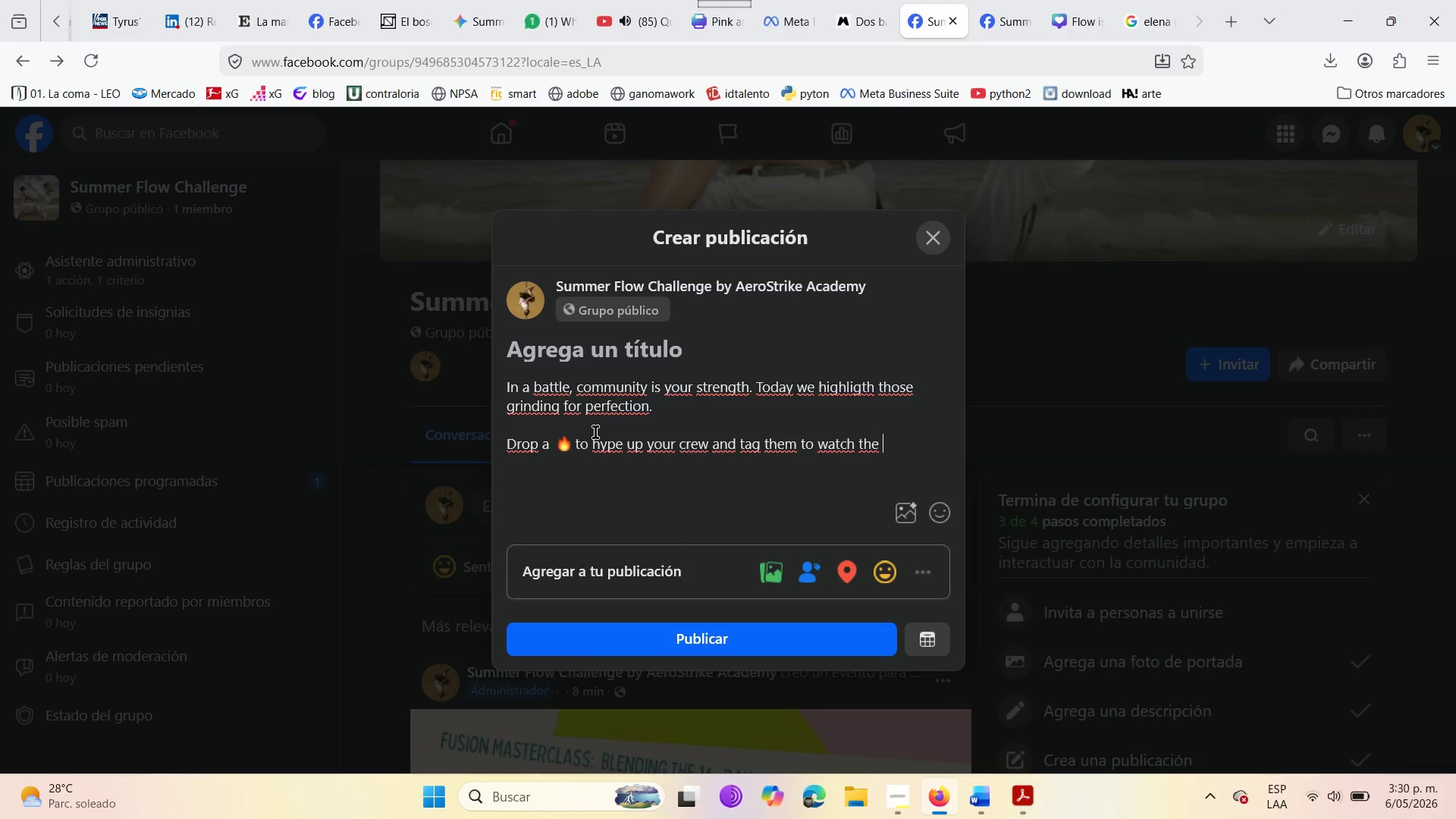 
wait(17.0)
 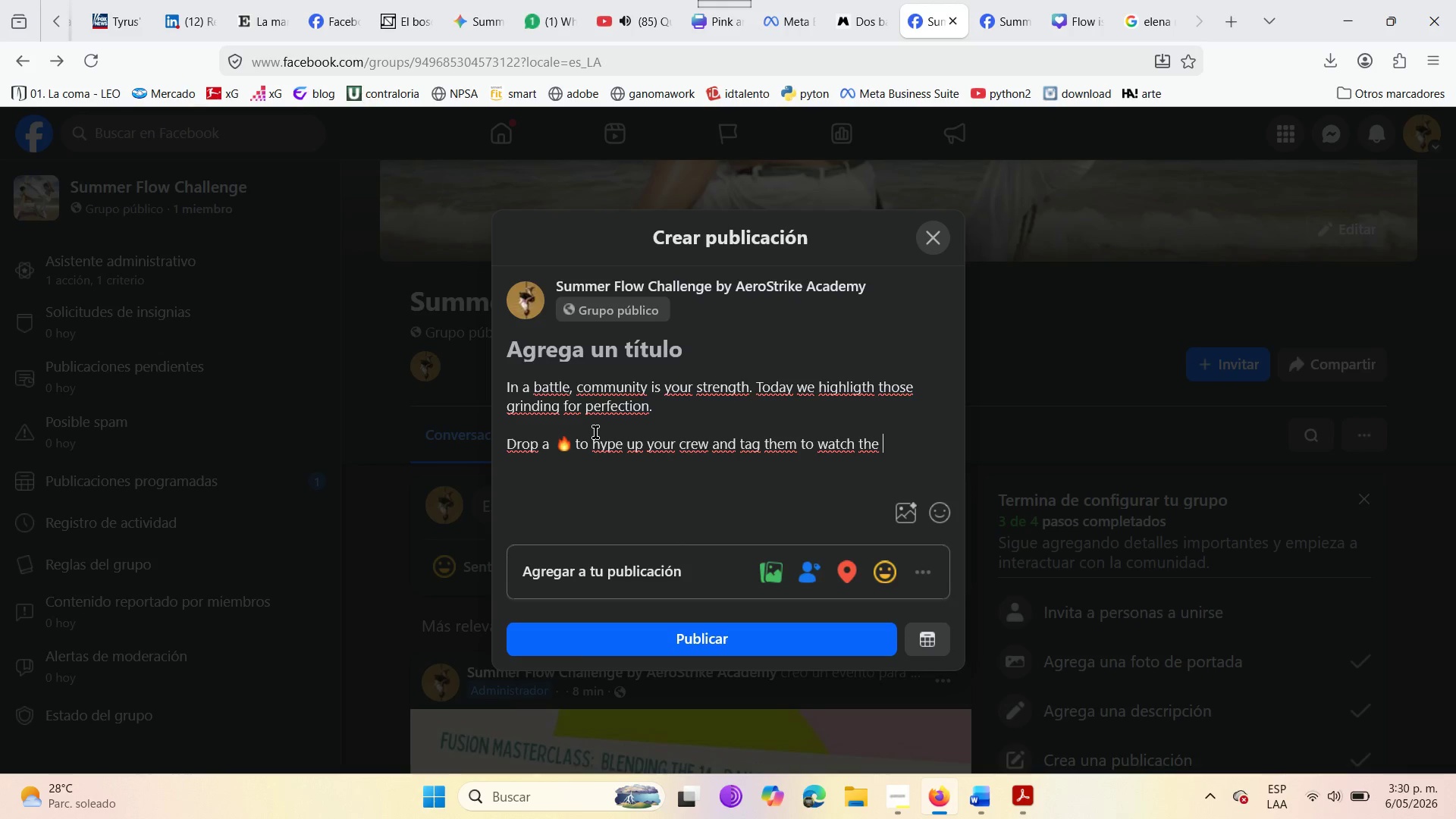 
key(Backspace)
 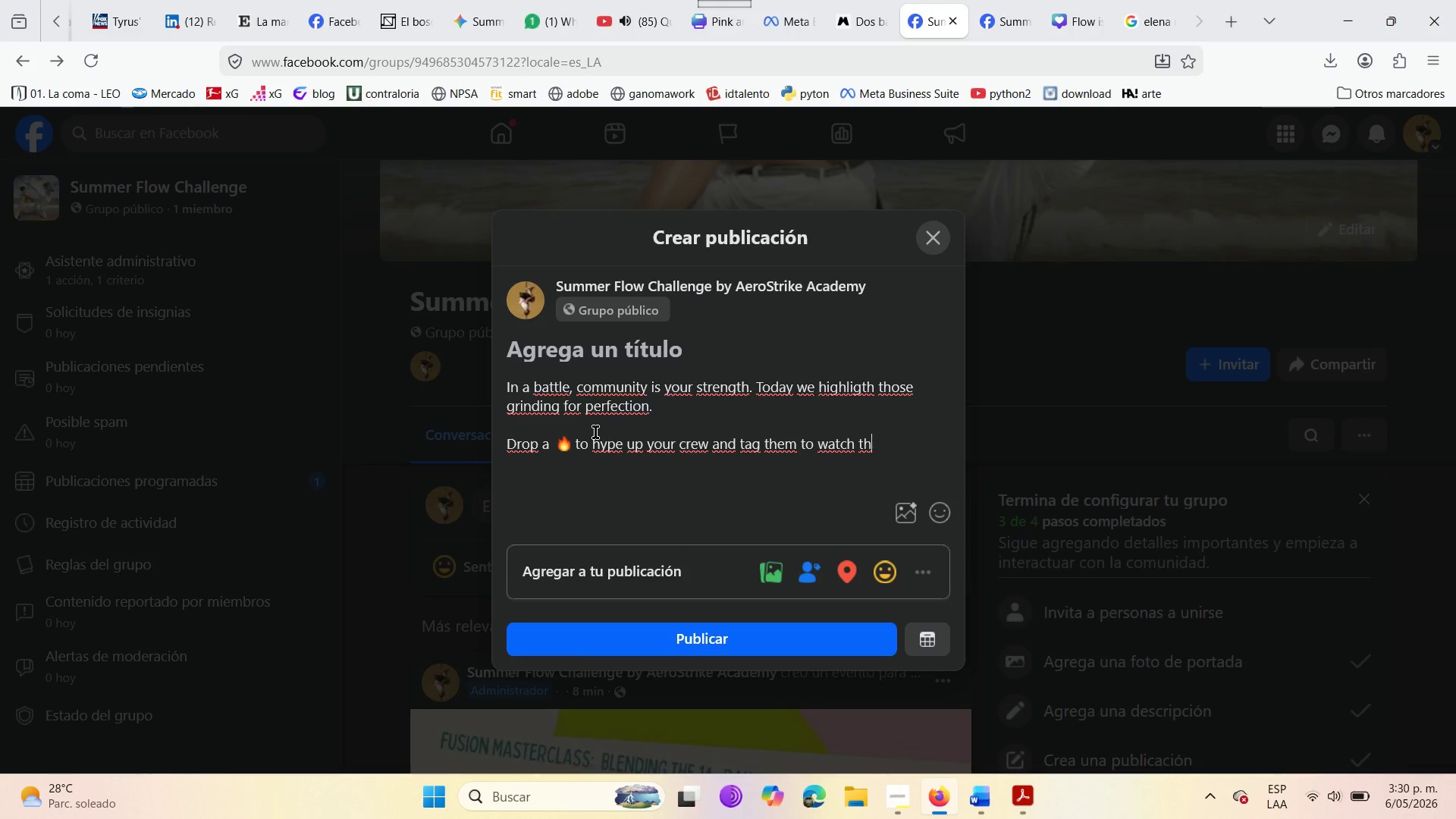 
key(Backspace)
 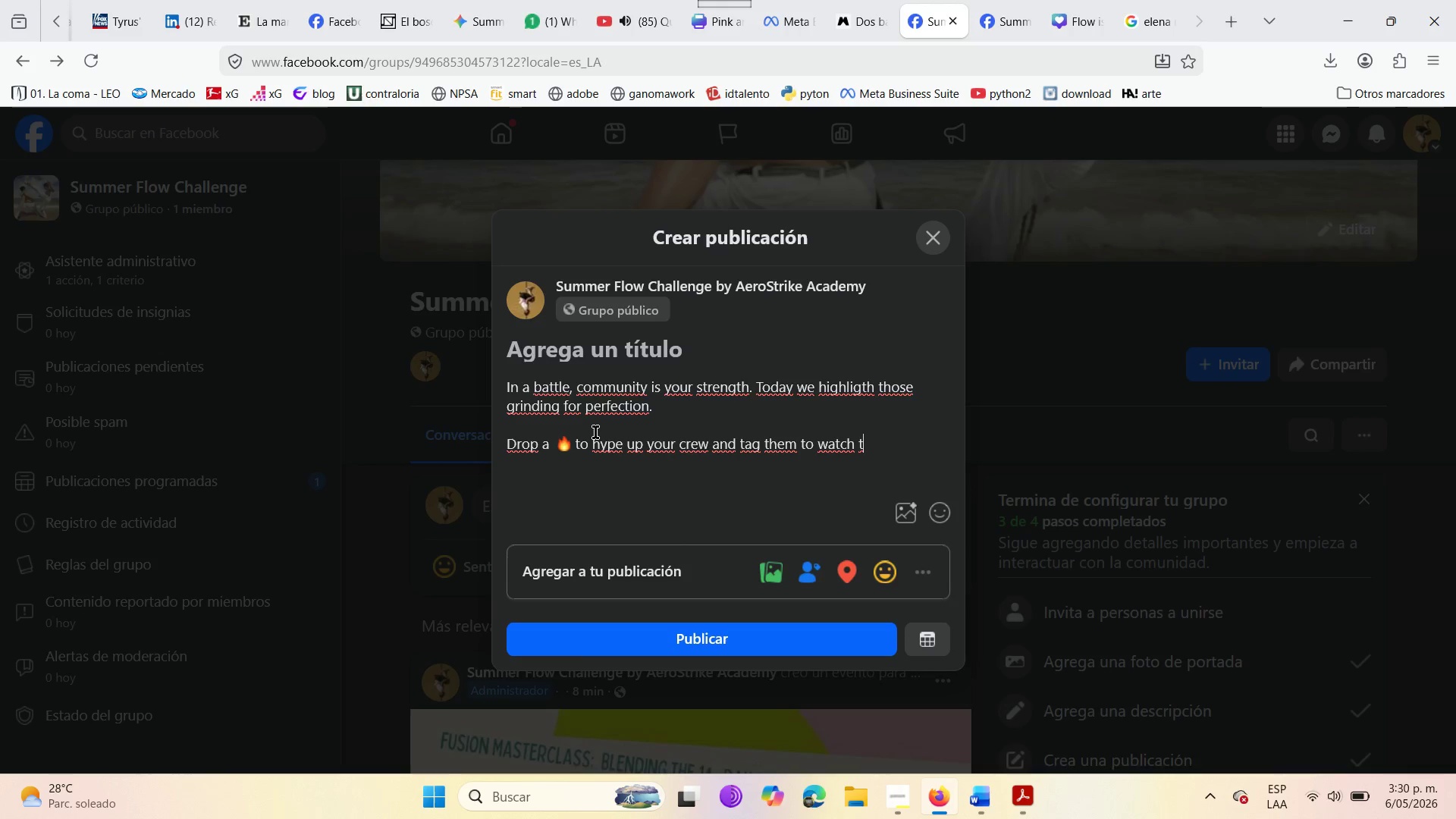 
key(Backspace)
 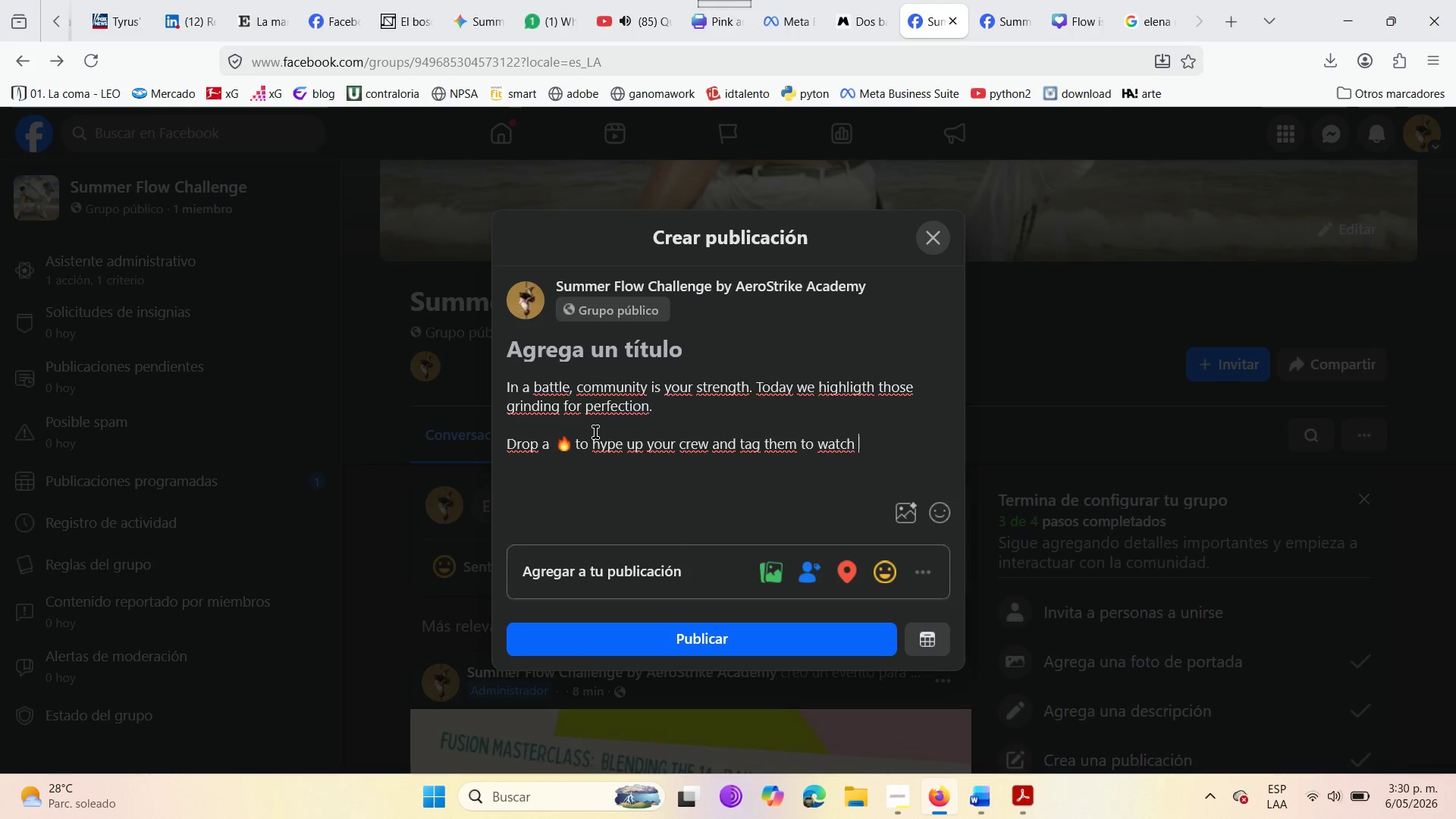 
key(Backspace)
 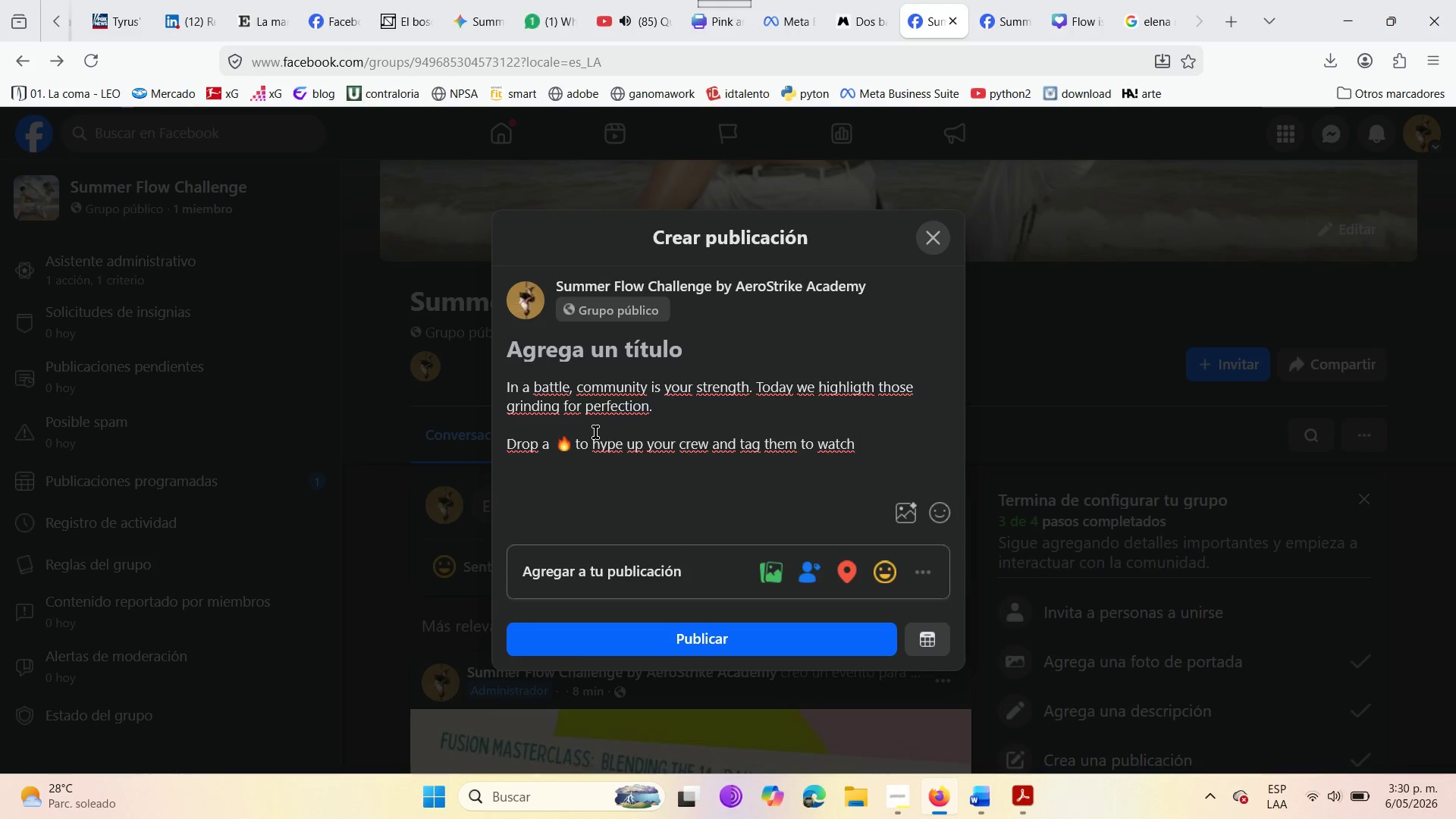 
wait(6.66)
 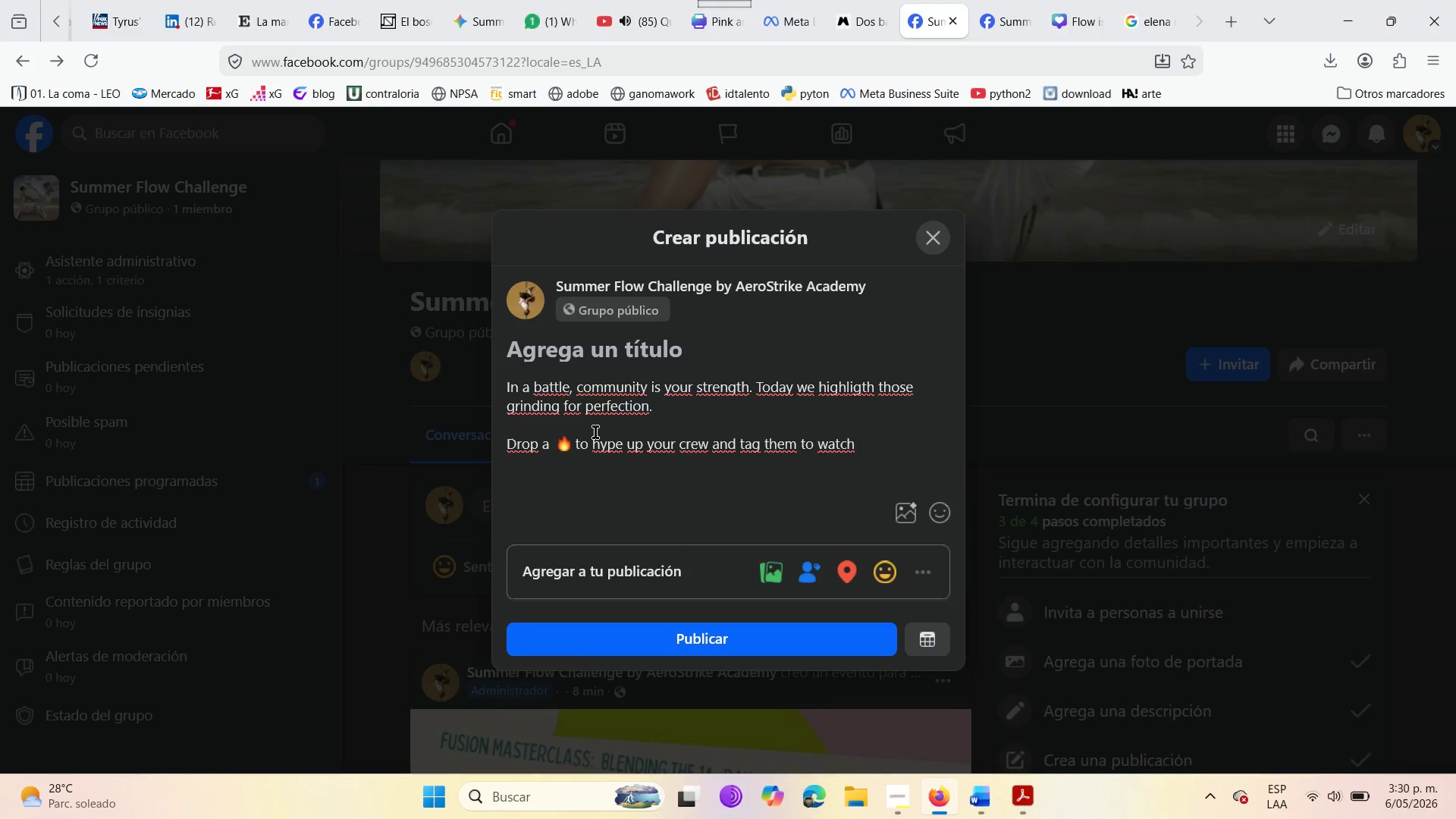 
type(you )
 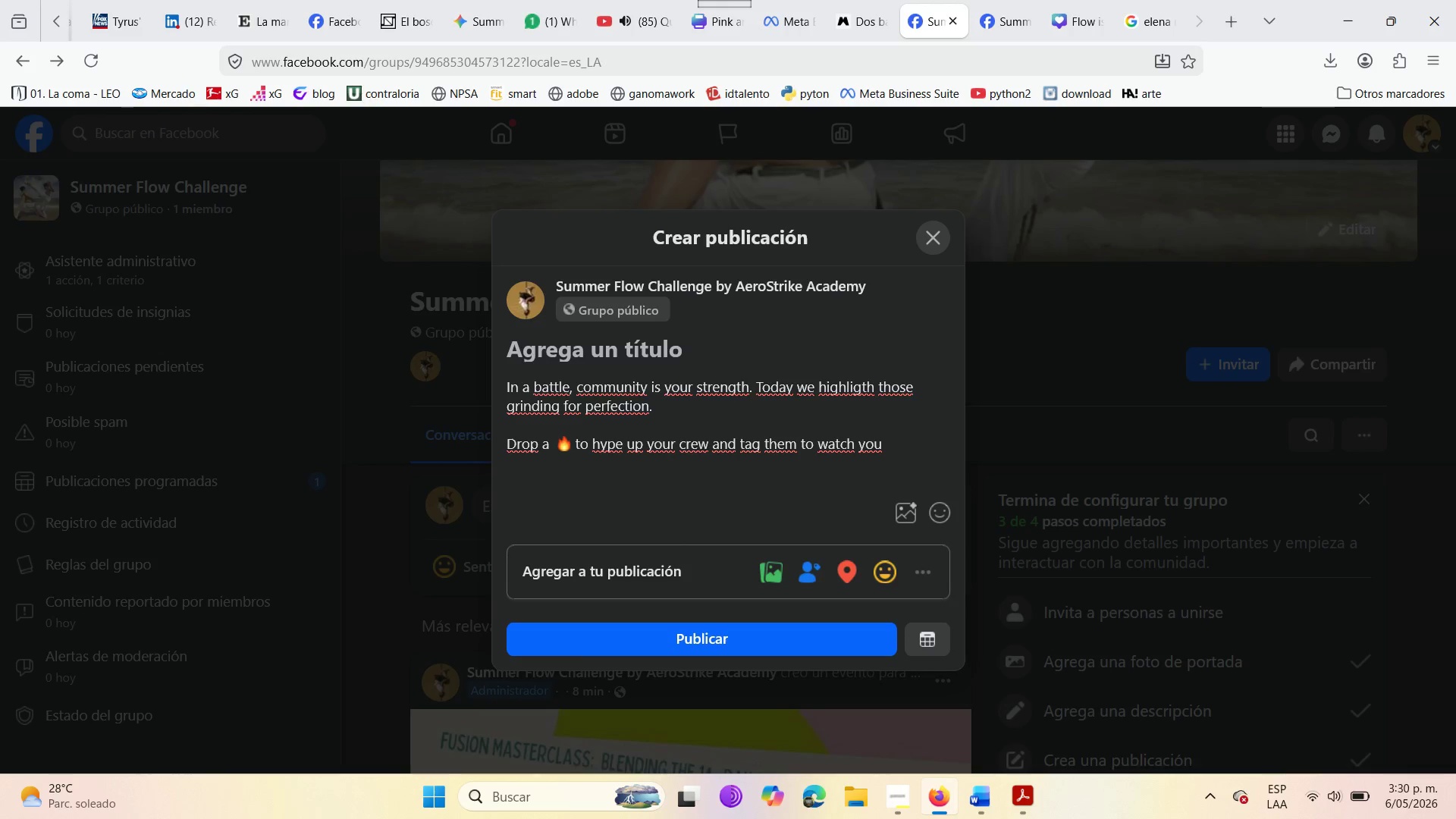 
type(in the )
 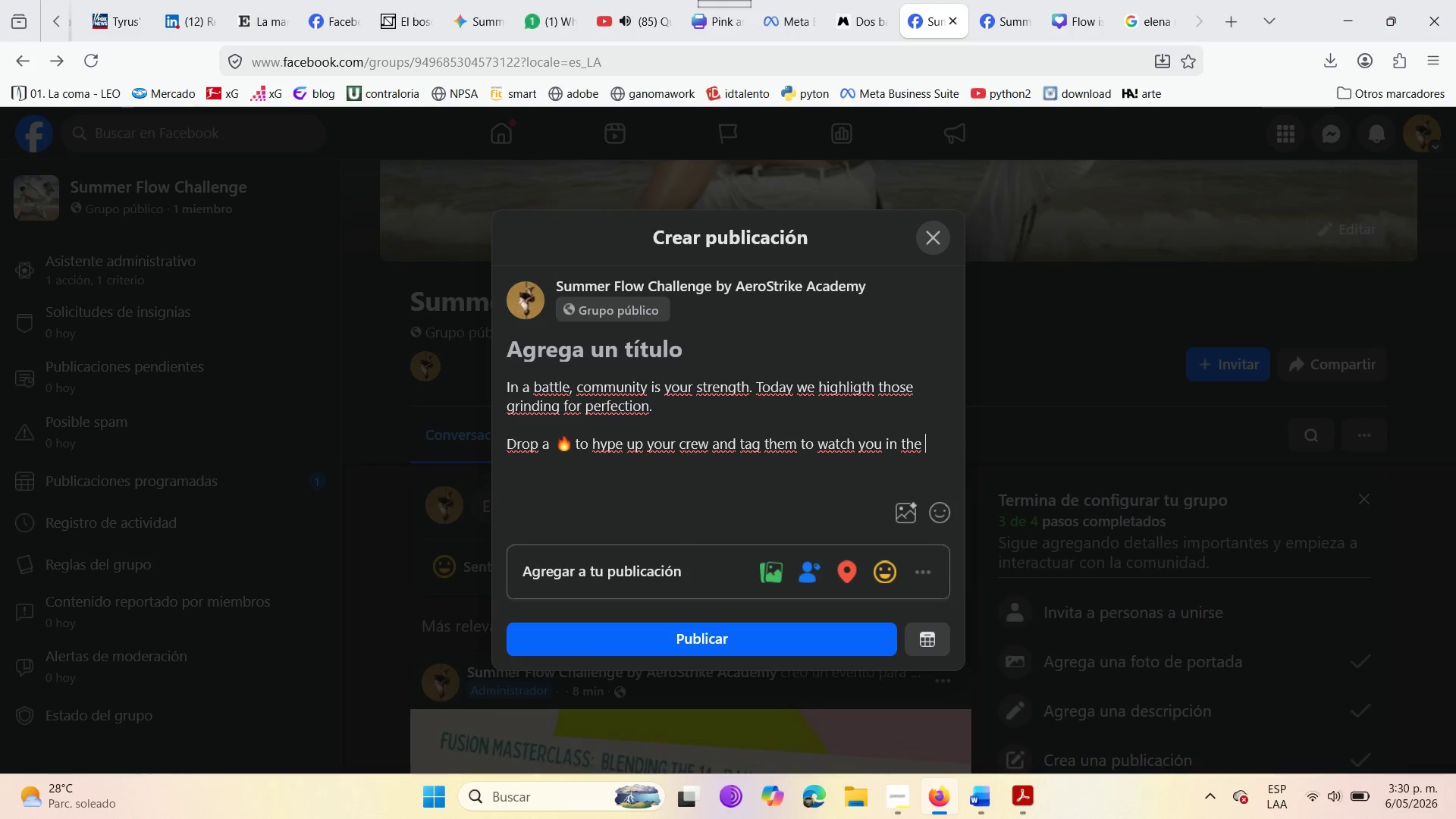 
type(Grand FINAL )
key(Backspace)
key(Backspace)
key(Backspace)
key(Backspace)
key(Backspace)
type(inal )
 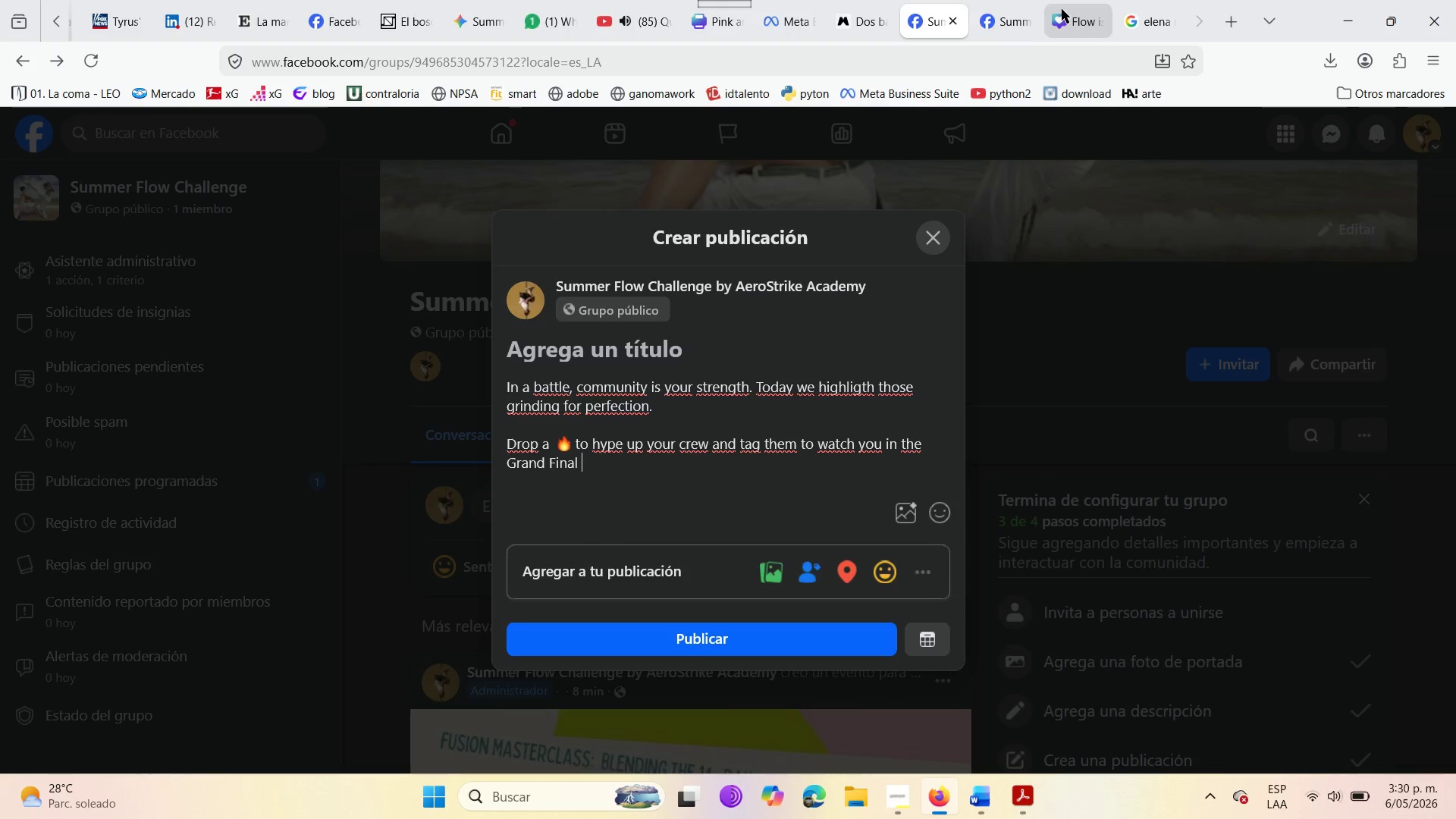 
left_click([1004, 0])
 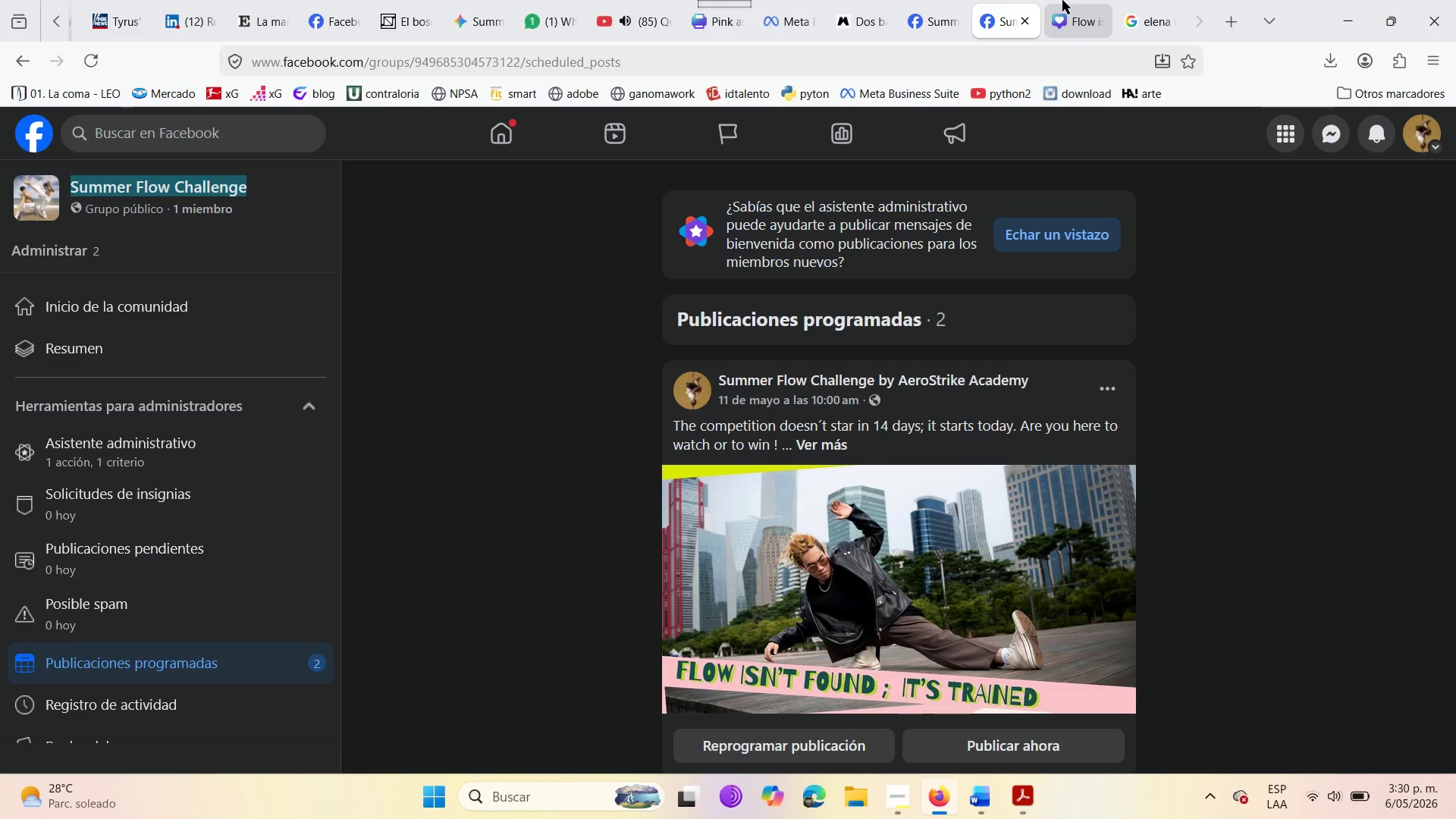 
left_click([1063, 0])
 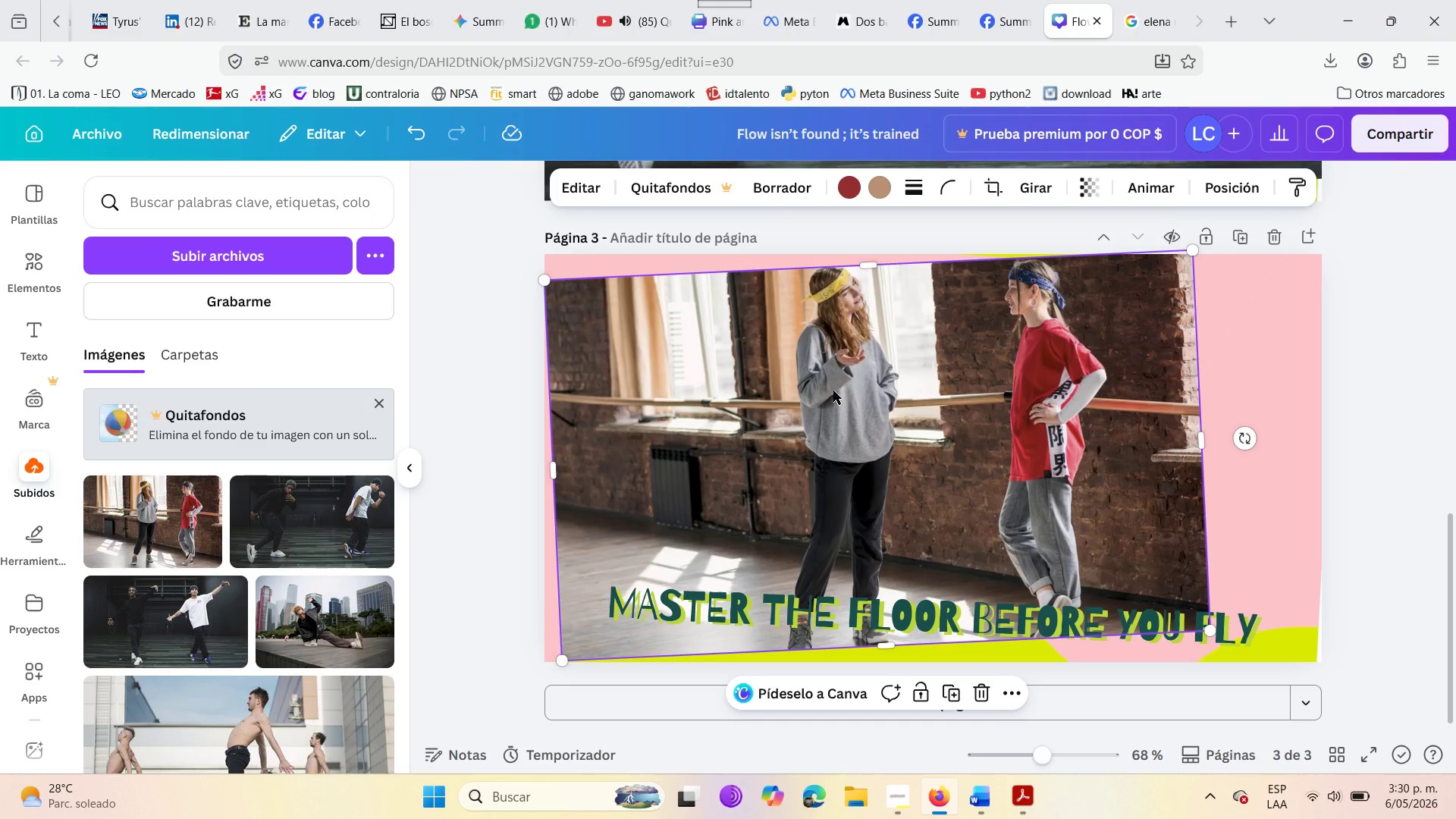 
scroll: coordinate [771, 529], scroll_direction: up, amount: 14.0
 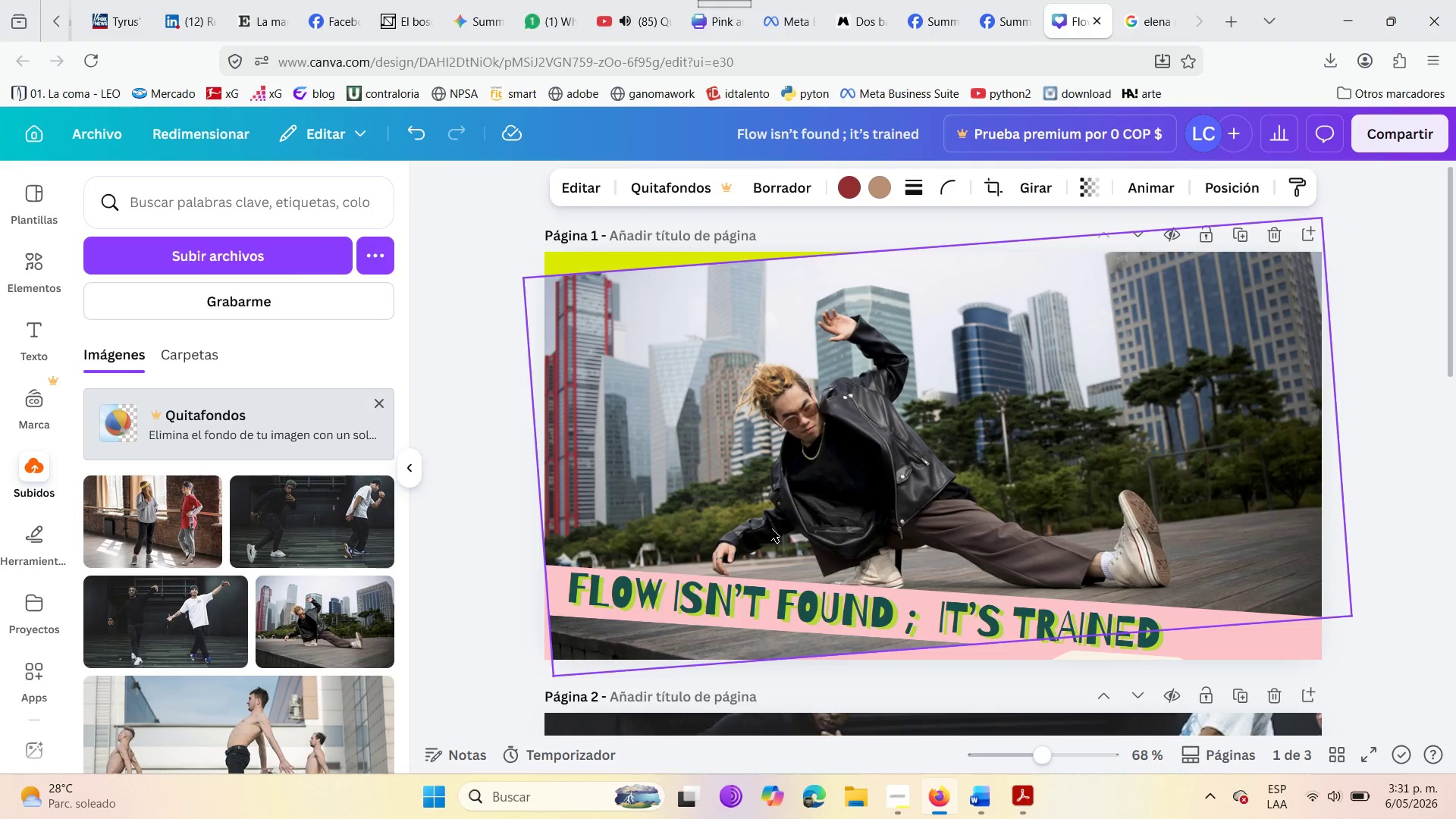 
scroll: coordinate [771, 529], scroll_direction: down, amount: 5.0
 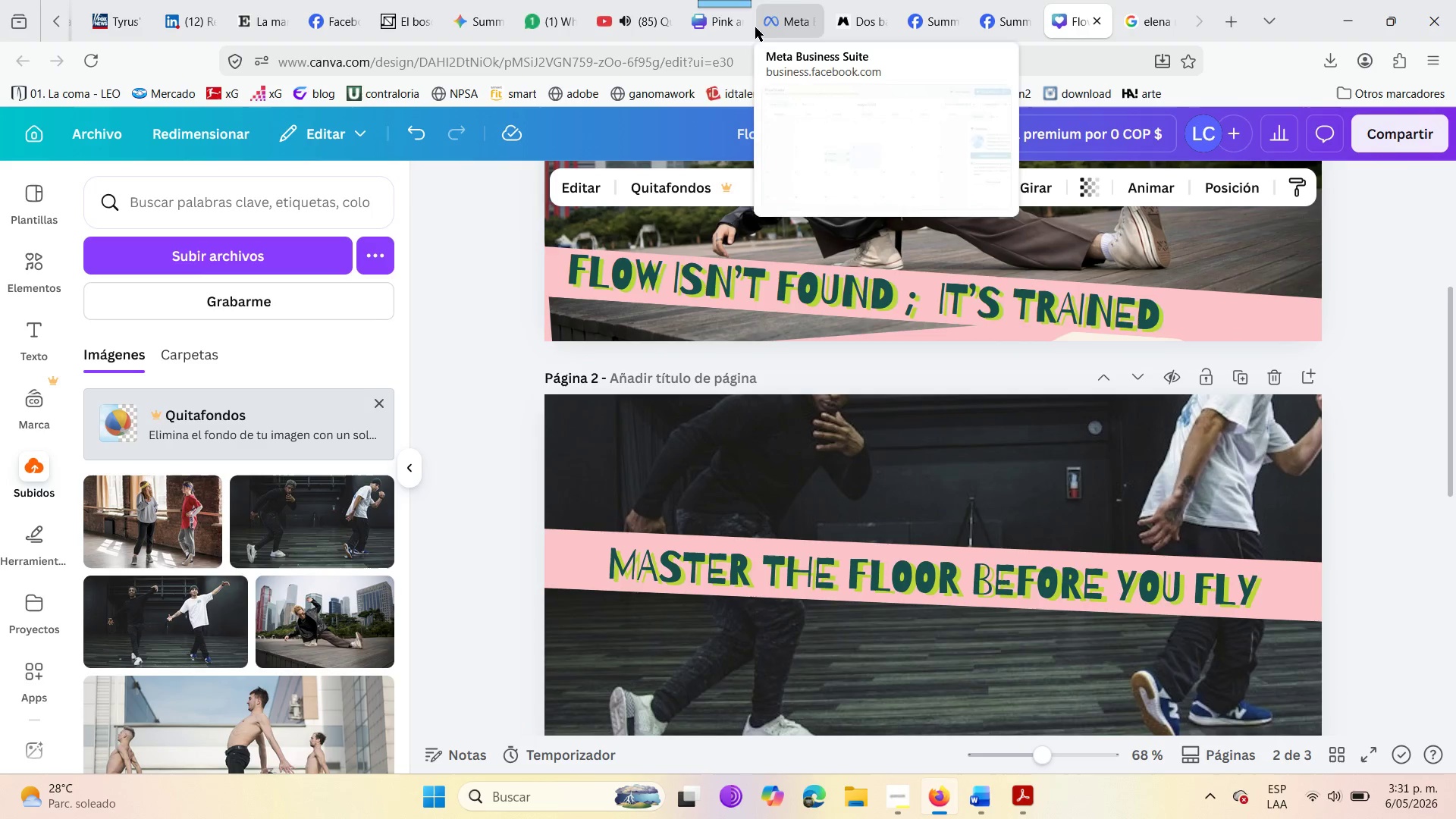 
left_click([718, 35])
 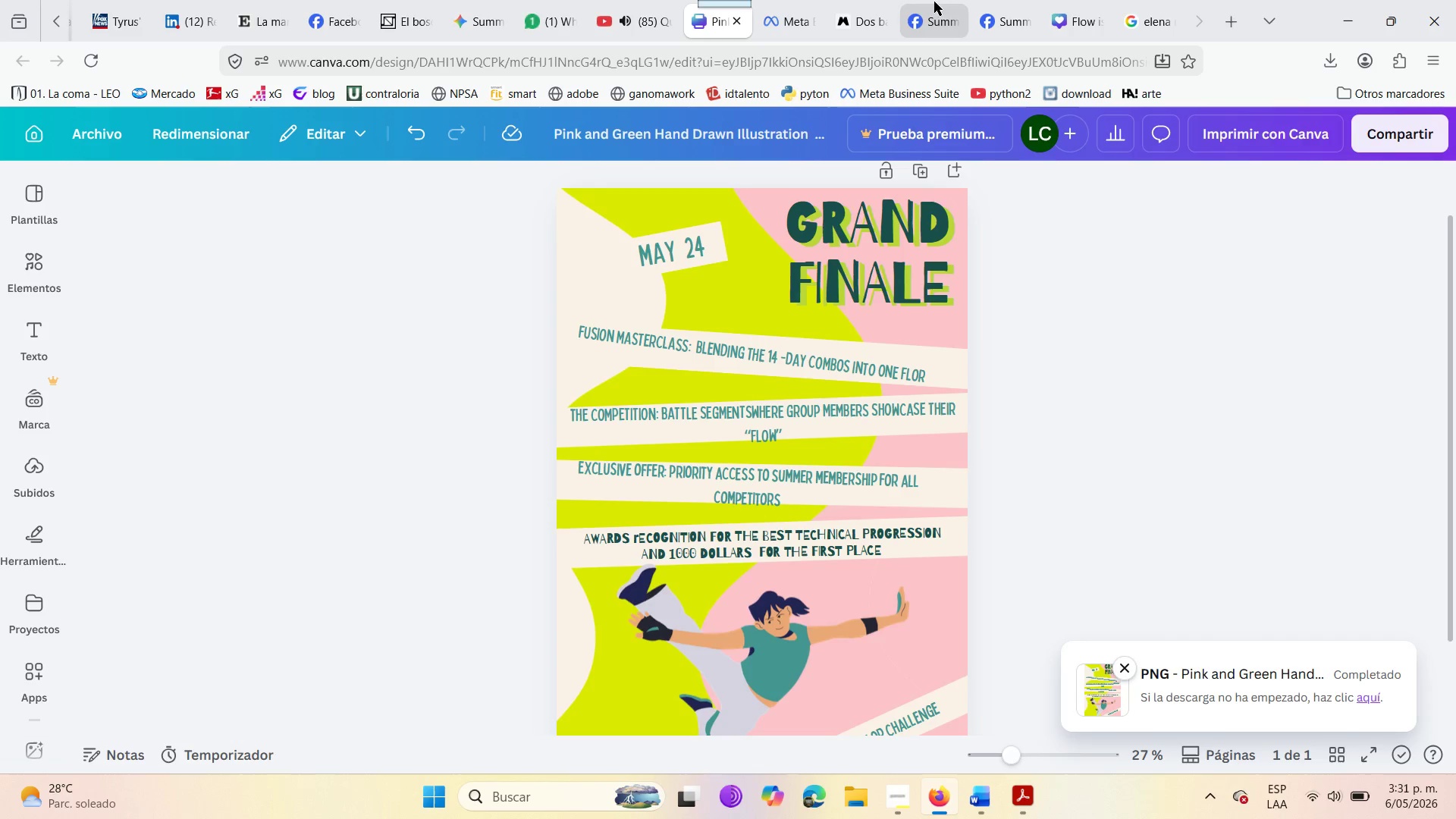 
left_click_drag(start_coordinate=[713, 29], to_coordinate=[1007, 8])
 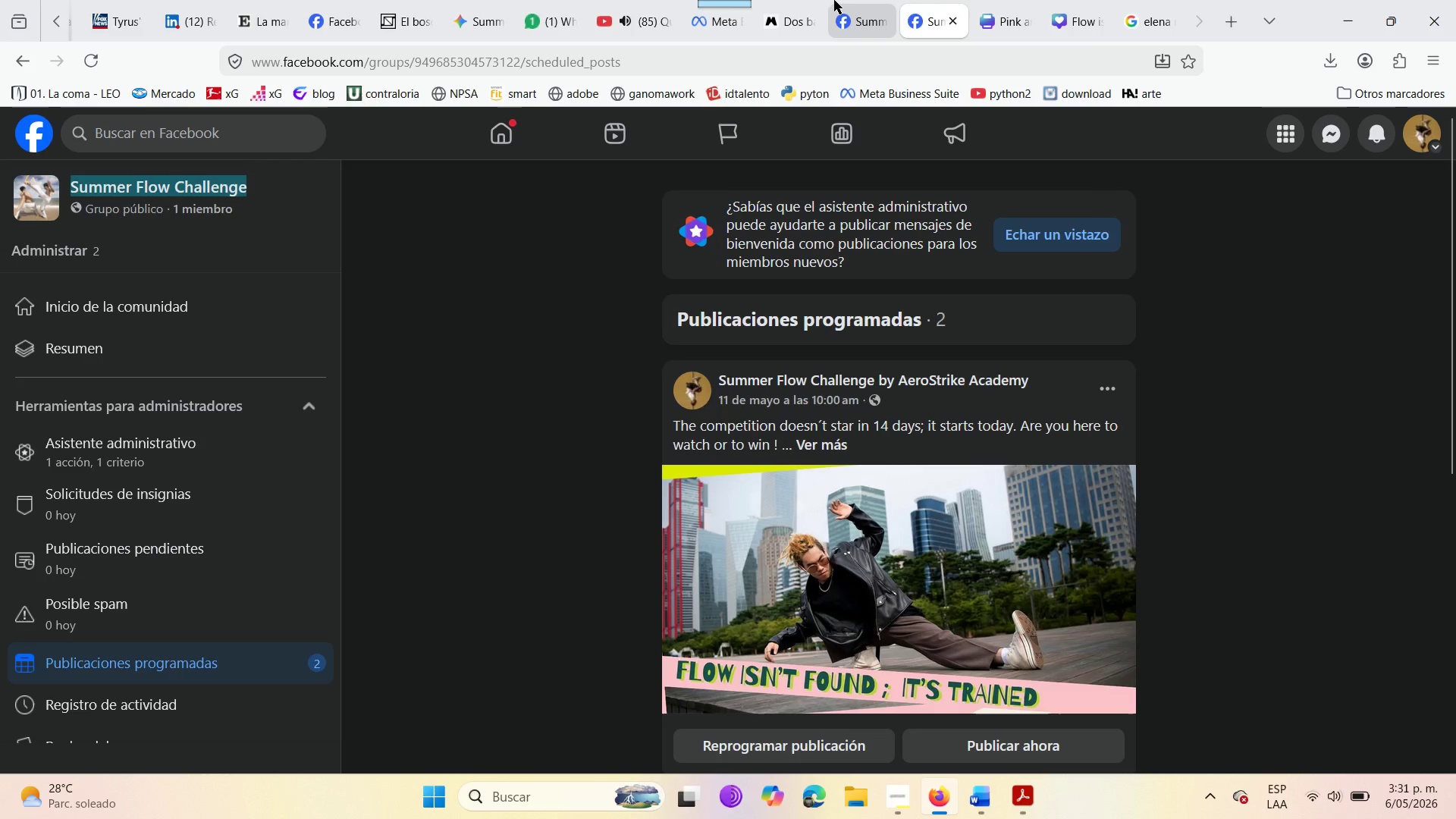 
left_click([855, 0])
 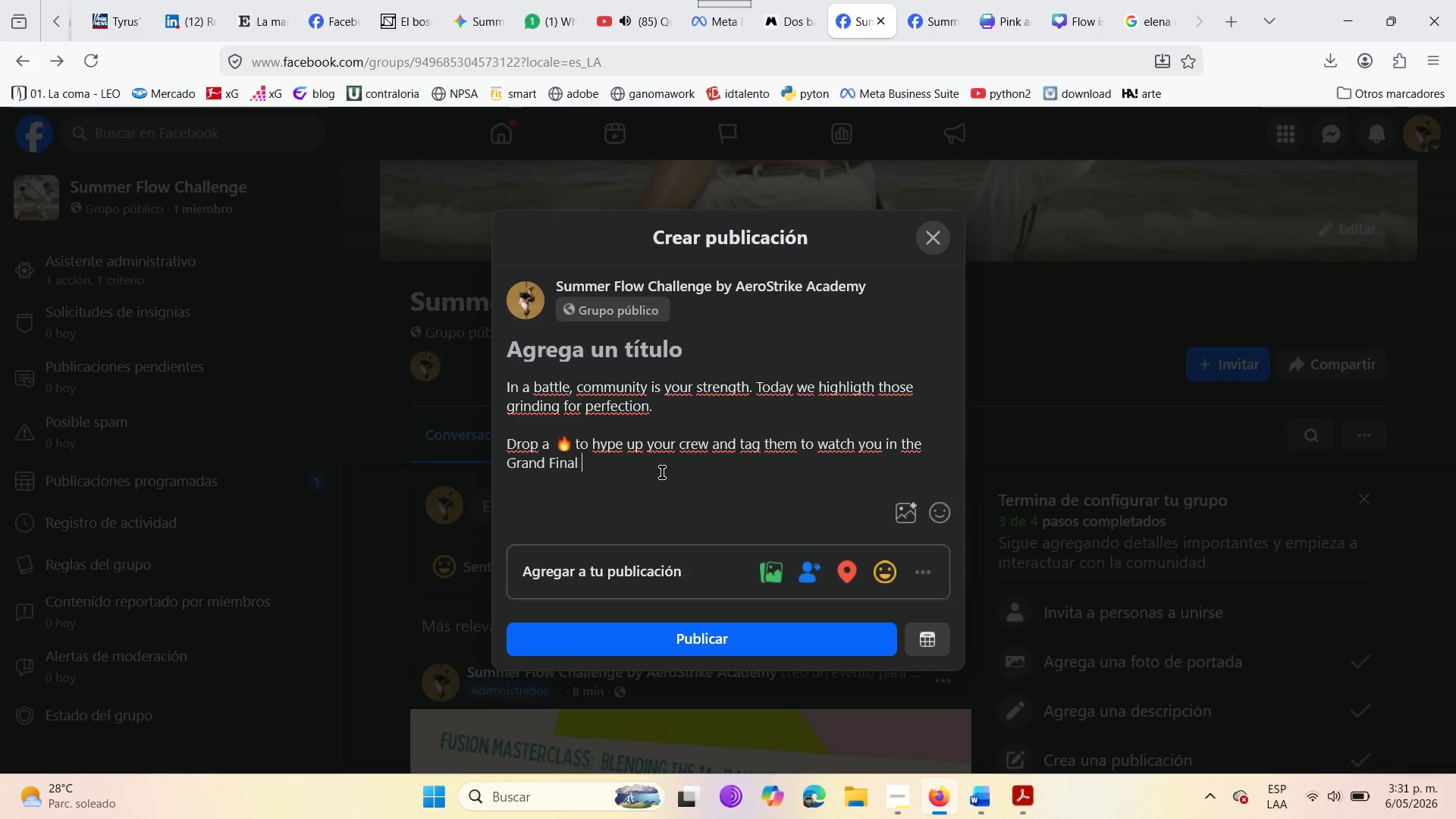 
key(Backspace)
key(Backspace)
type(le )
 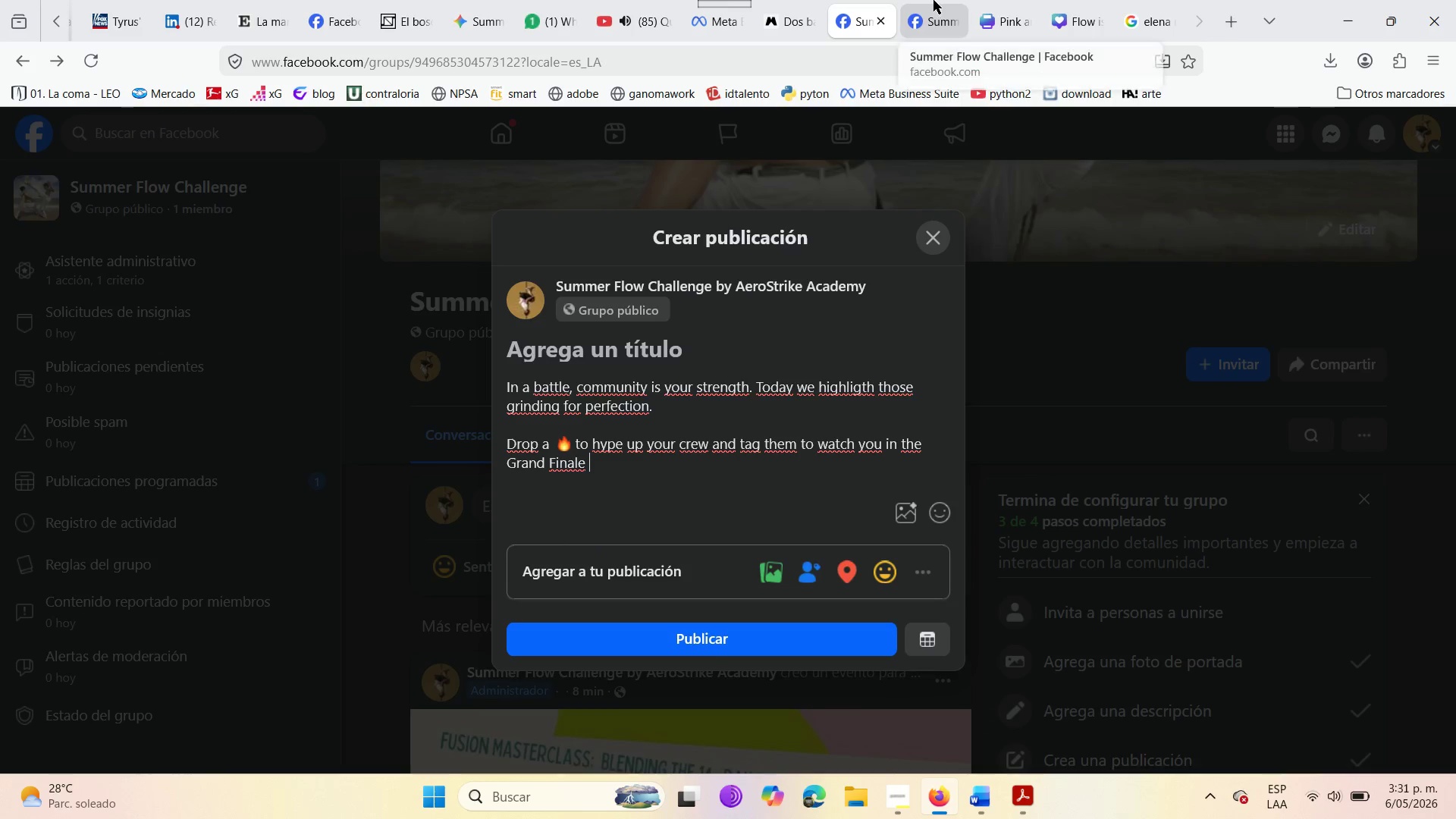 
left_click([988, 0])
 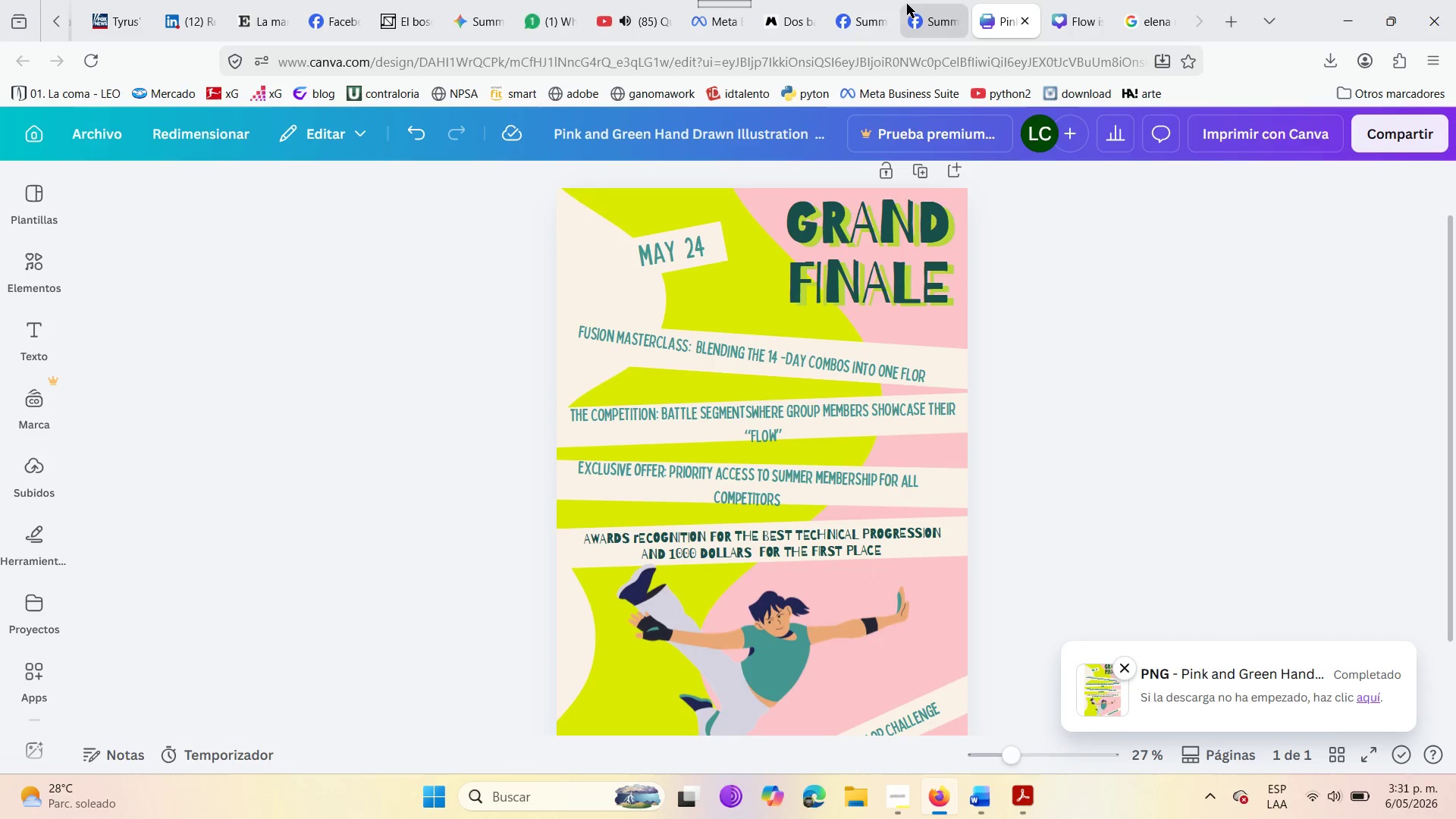 
left_click_drag(start_coordinate=[853, 0], to_coordinate=[849, 0])
 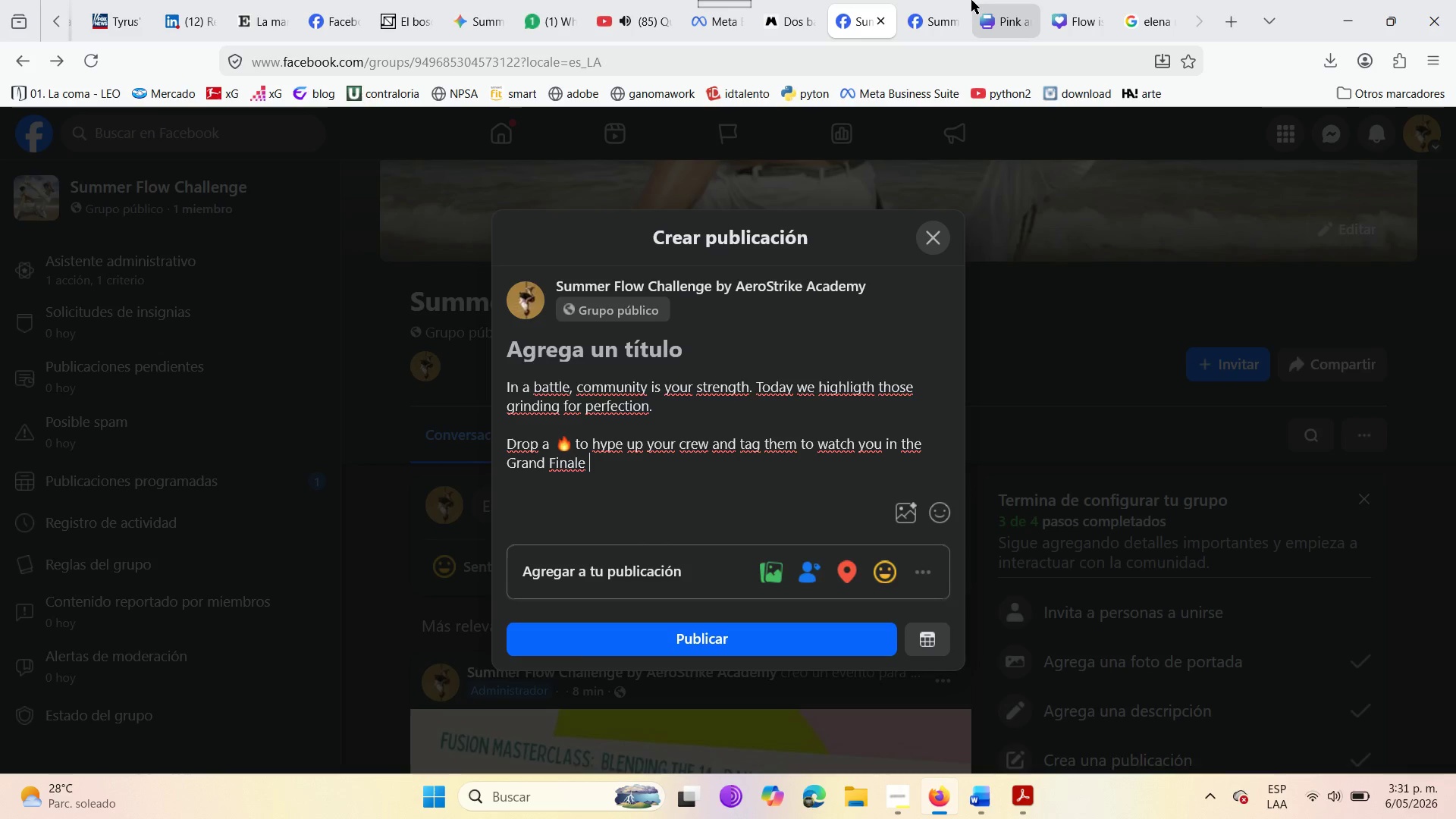 
left_click([917, 0])
 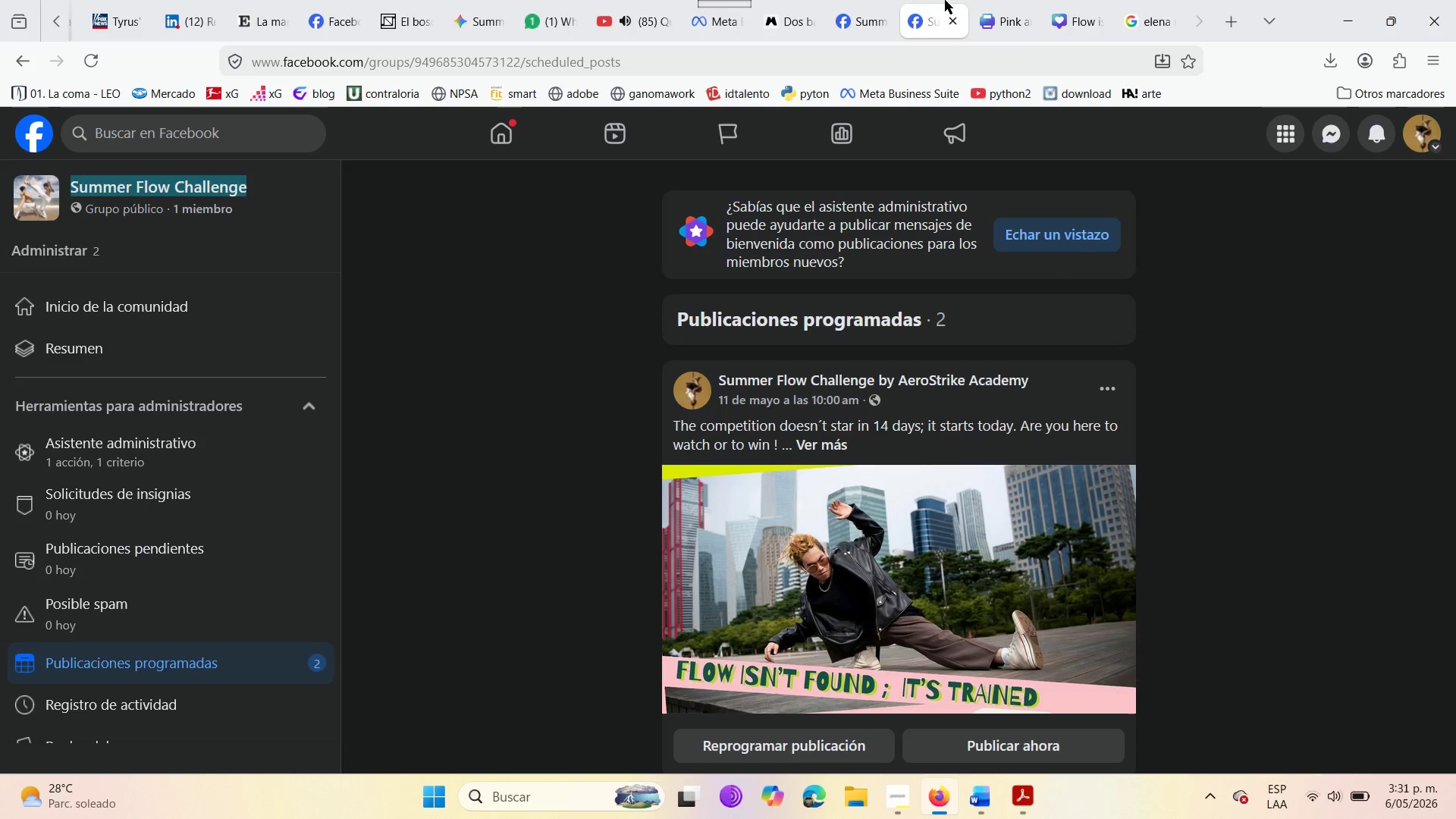 
mouse_move([976, 2])
 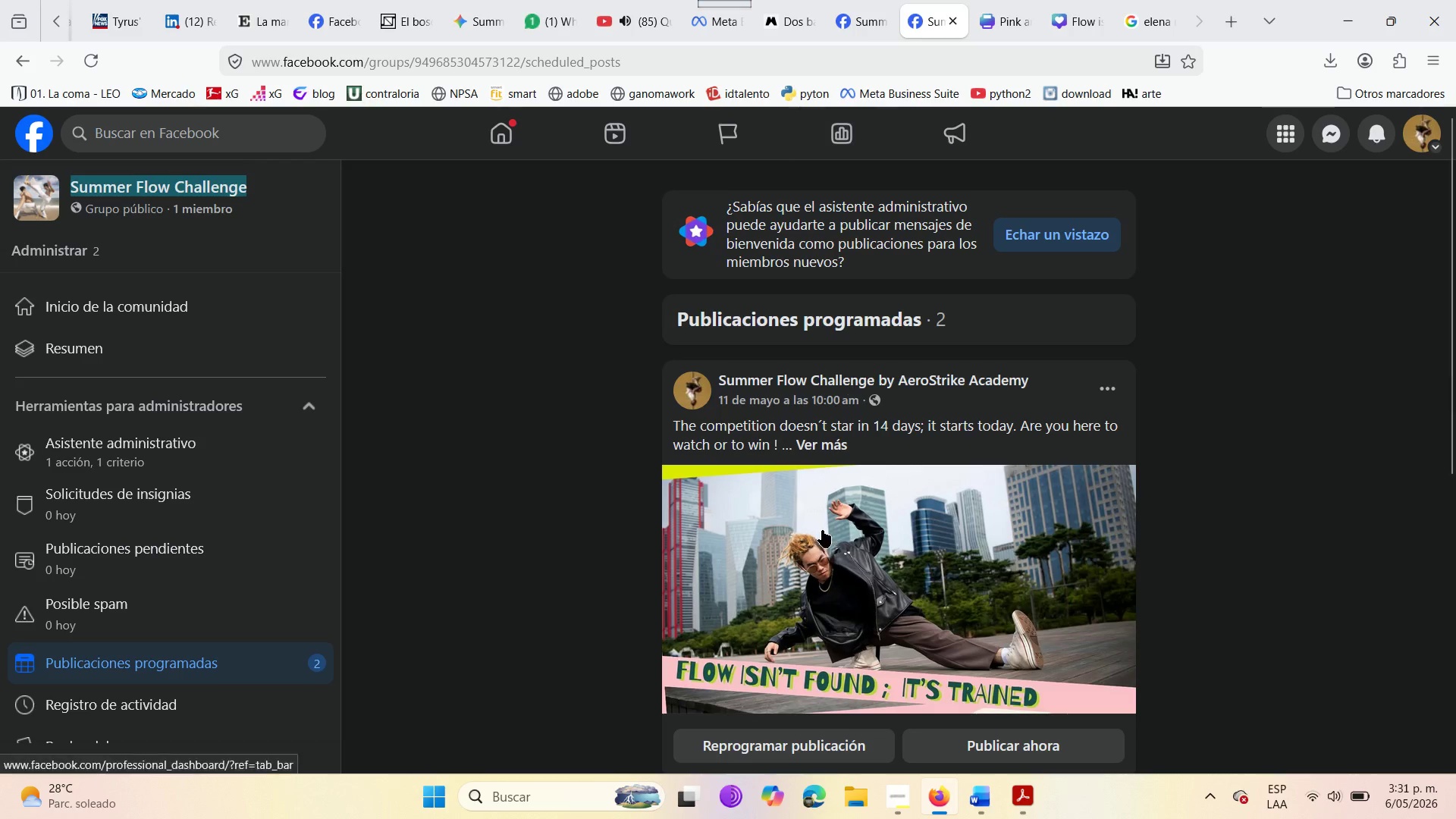 
scroll: coordinate [824, 513], scroll_direction: down, amount: 1.0
 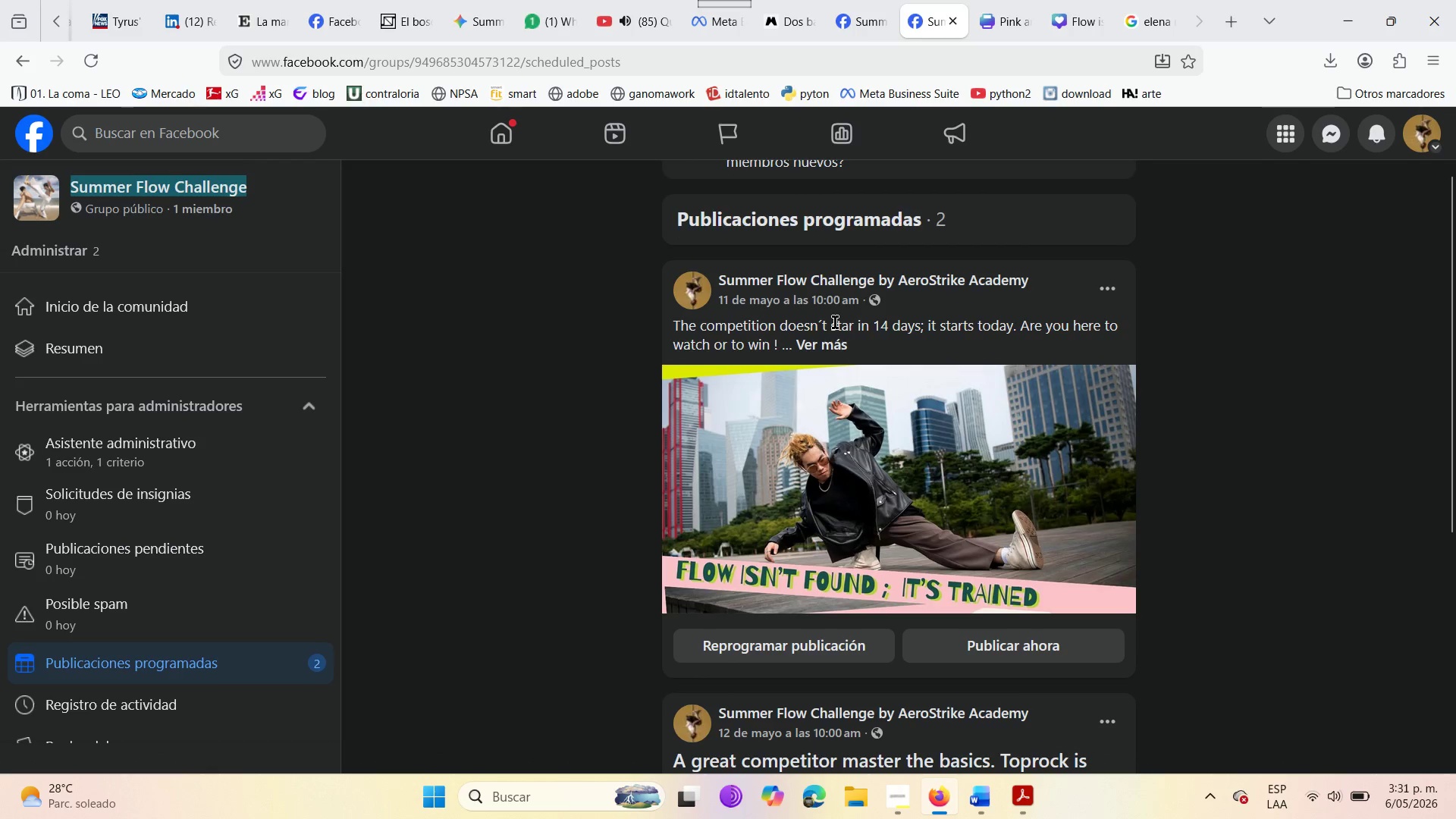 
left_click([831, 350])
 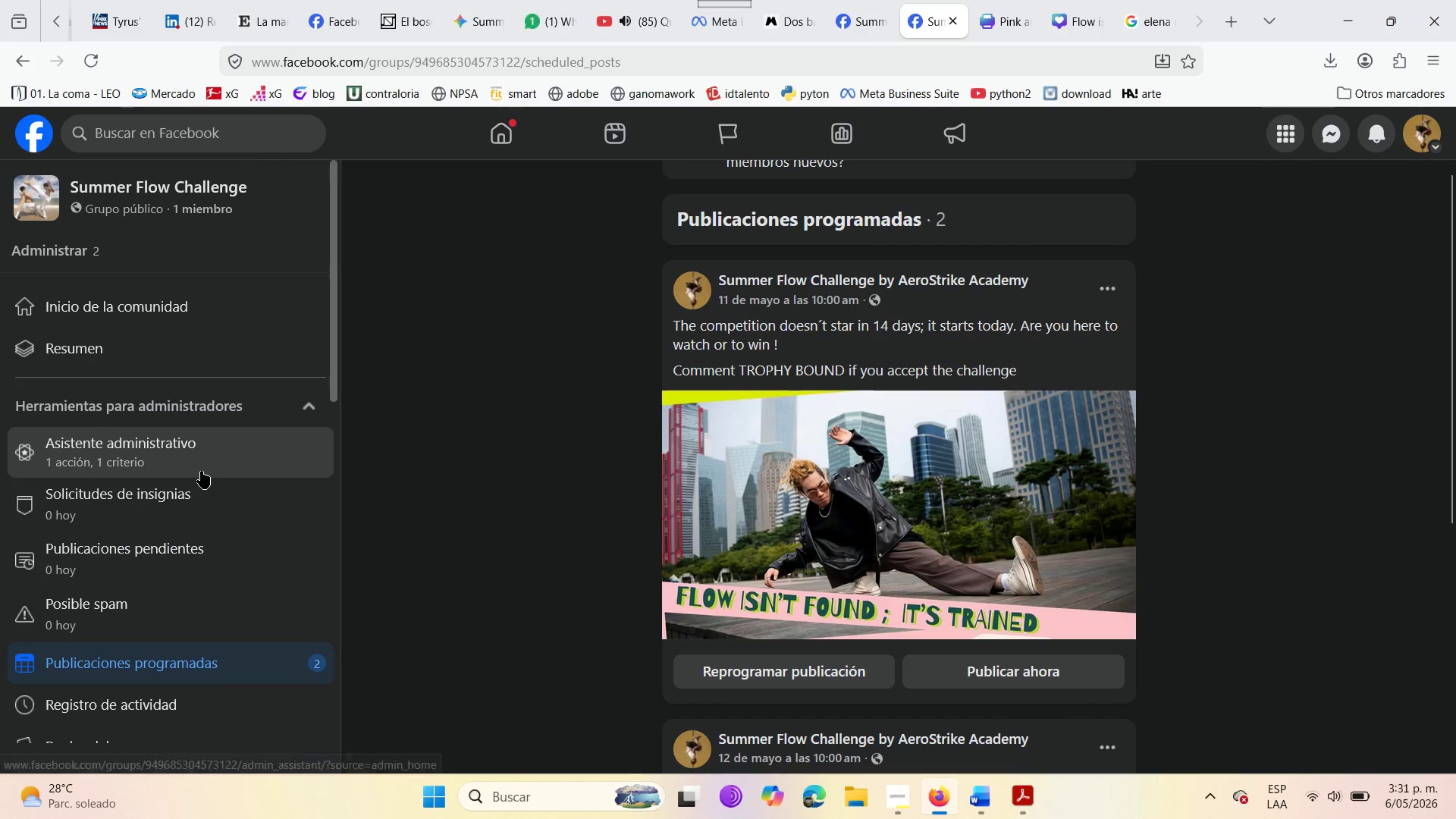 
scroll: coordinate [711, 555], scroll_direction: down, amount: 8.0
 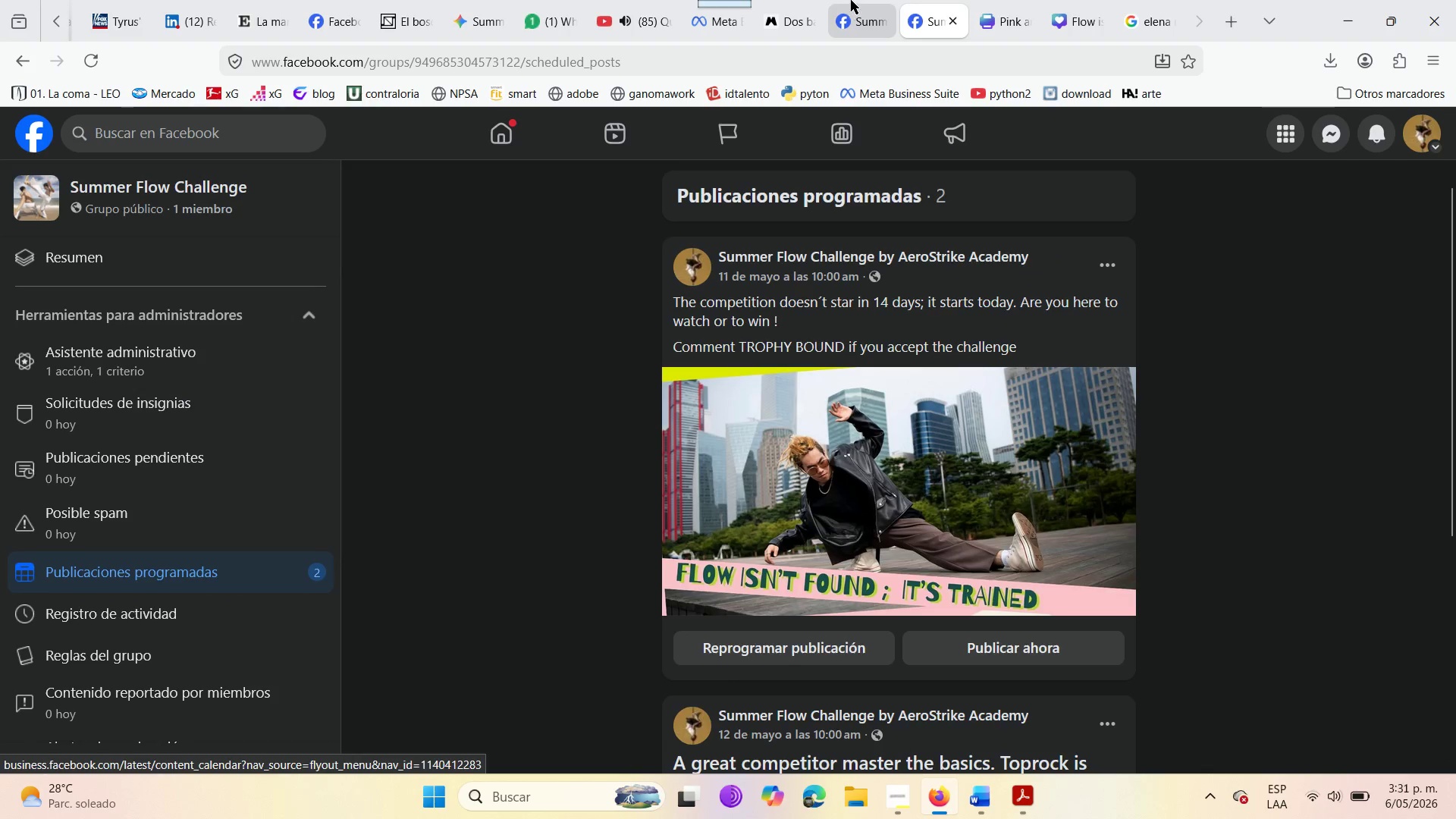 
left_click([851, 0])
 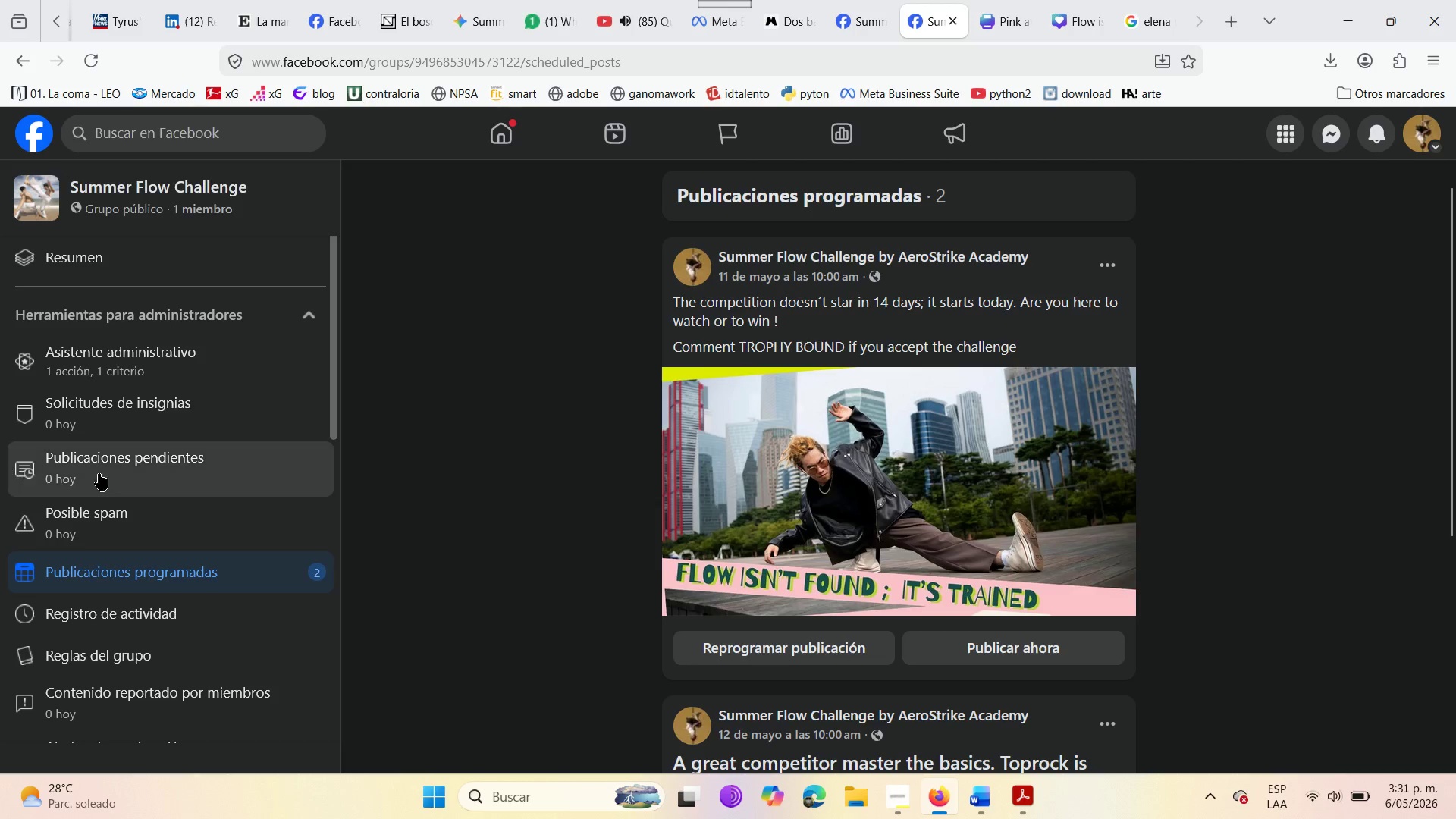 
scroll: coordinate [783, 292], scroll_direction: up, amount: 6.0
 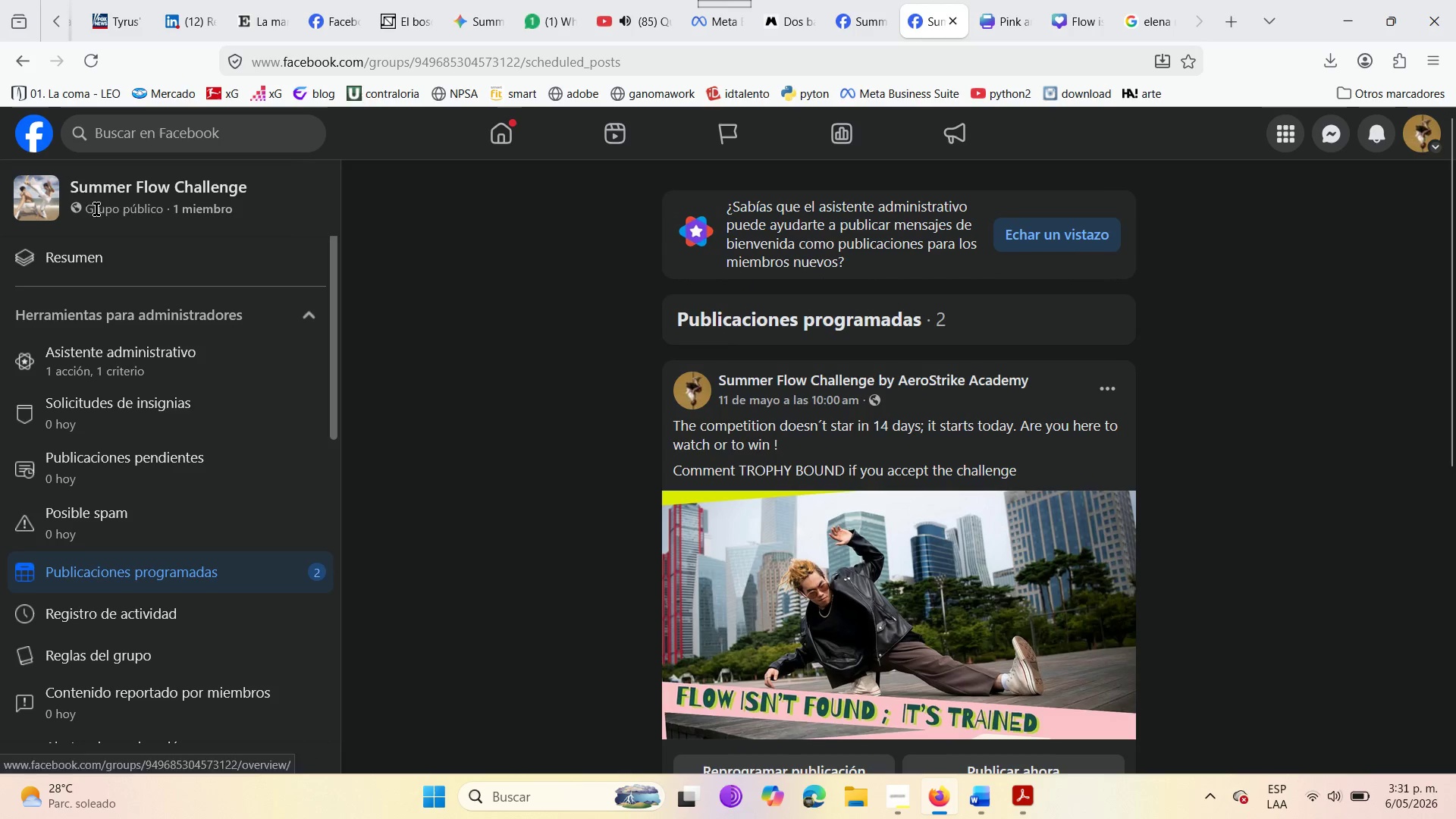 
left_click([108, 195])
 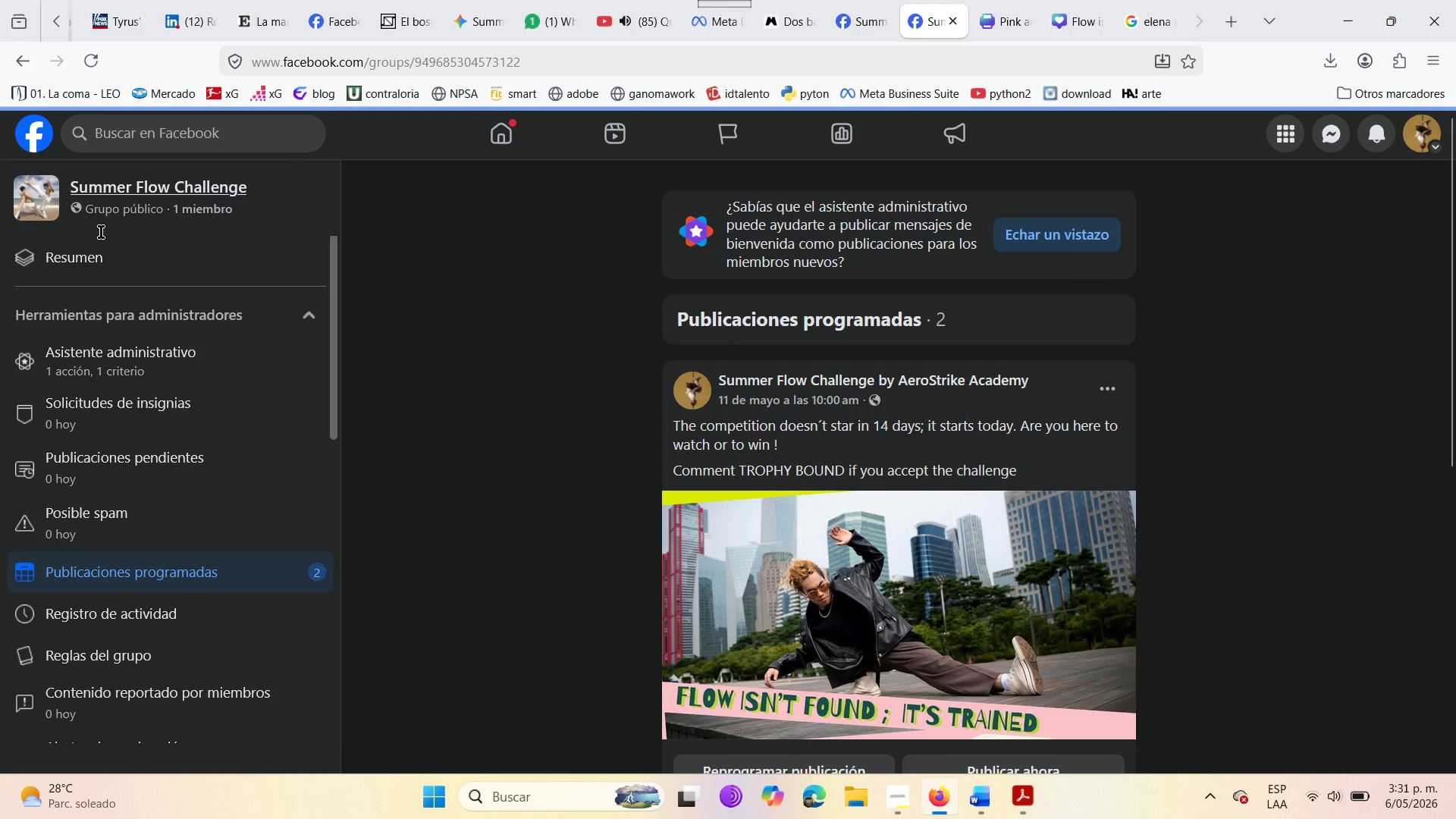 
scroll: coordinate [90, 456], scroll_direction: down, amount: 4.0
 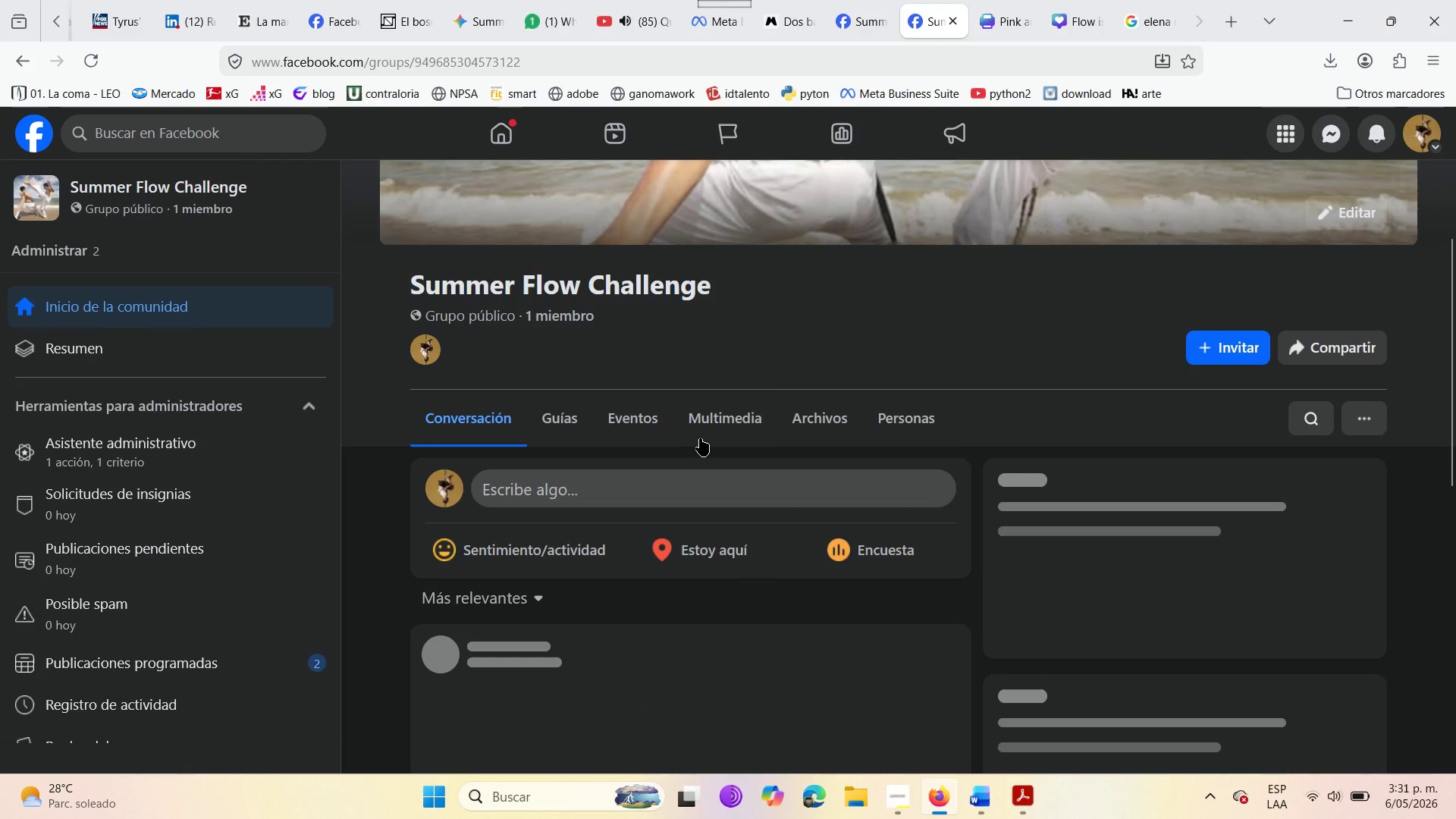 
left_click_drag(start_coordinate=[634, 430], to_coordinate=[630, 430])
 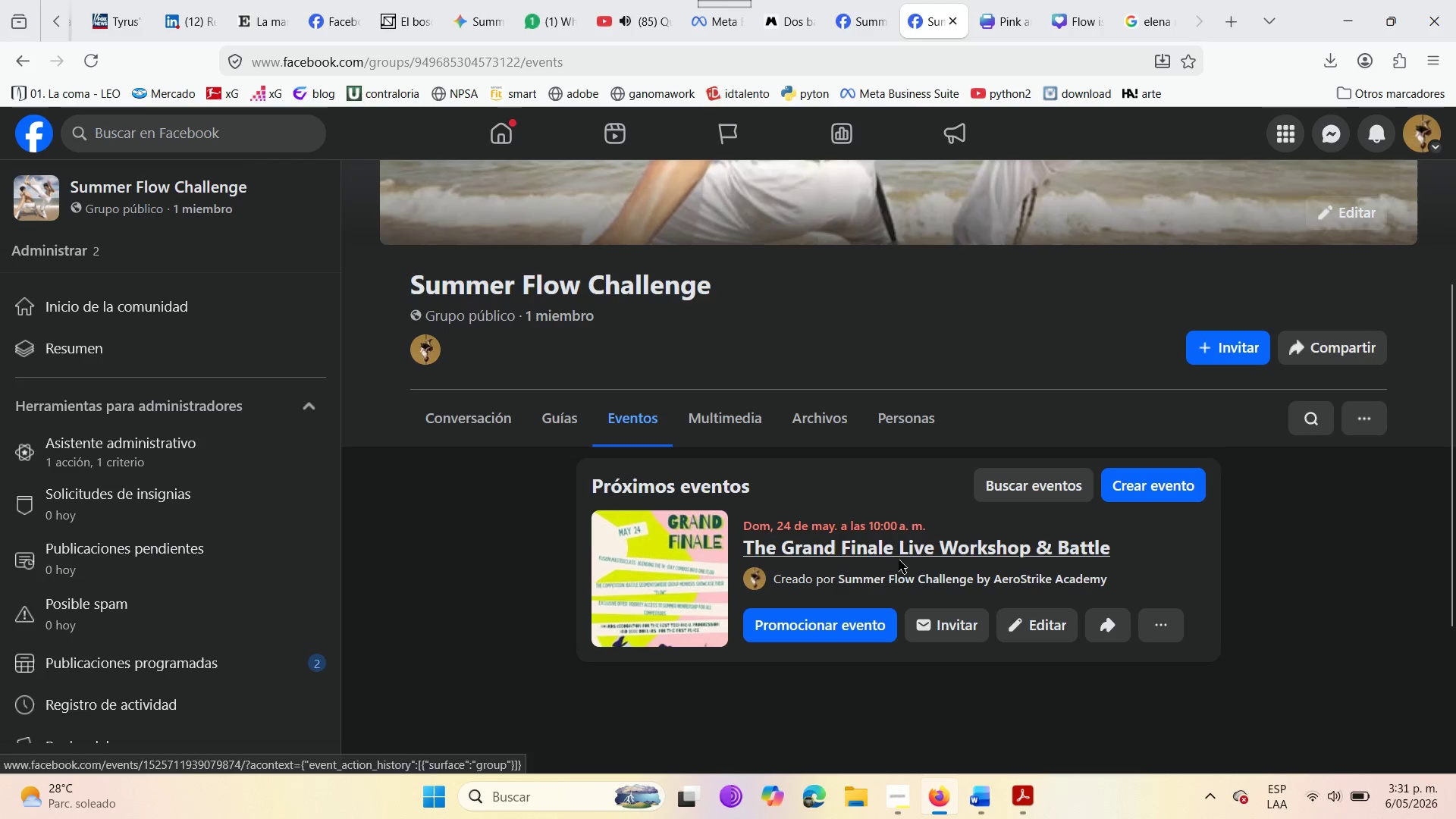 
left_click([22, 65])
 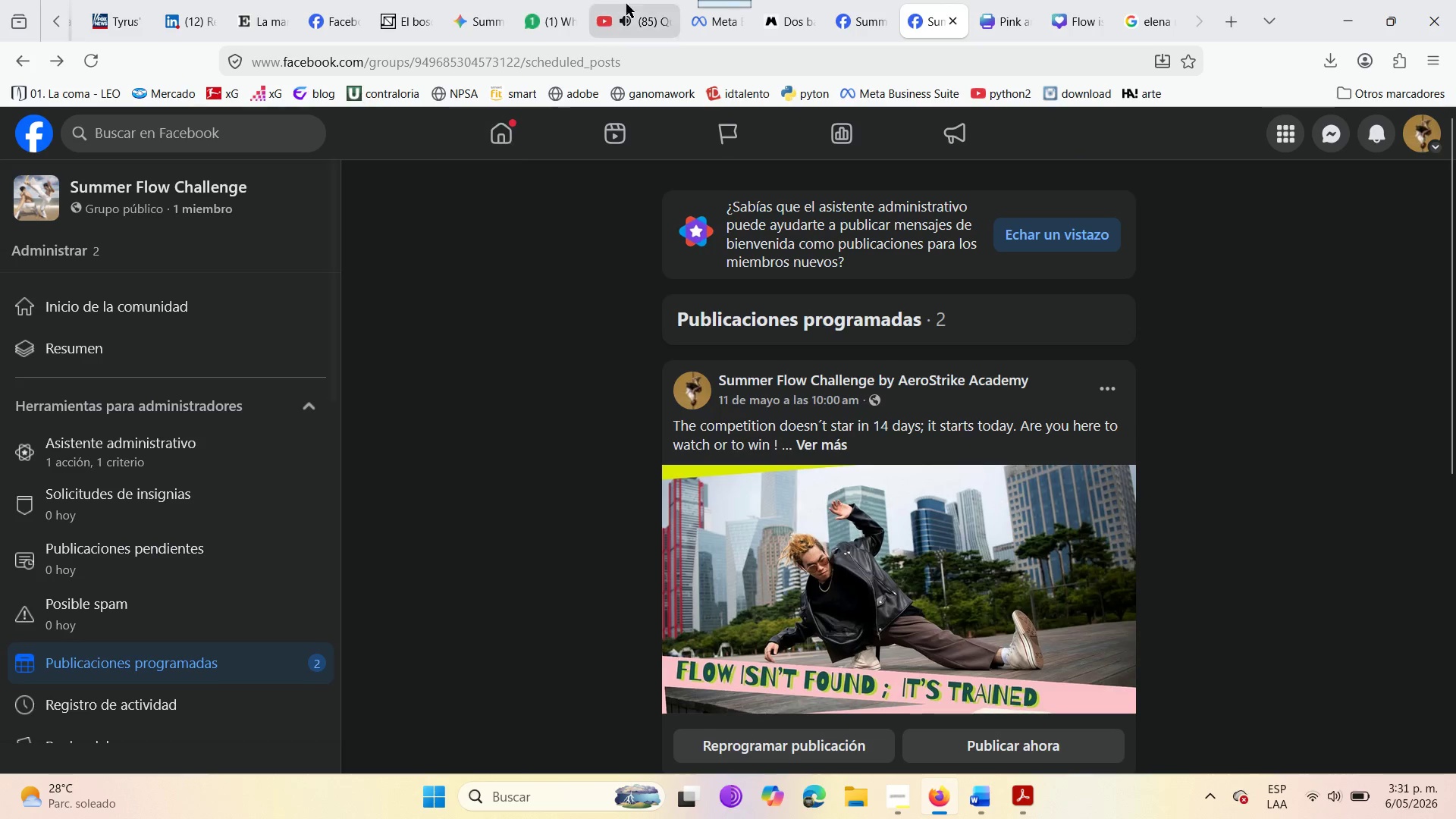 
left_click([994, 0])
 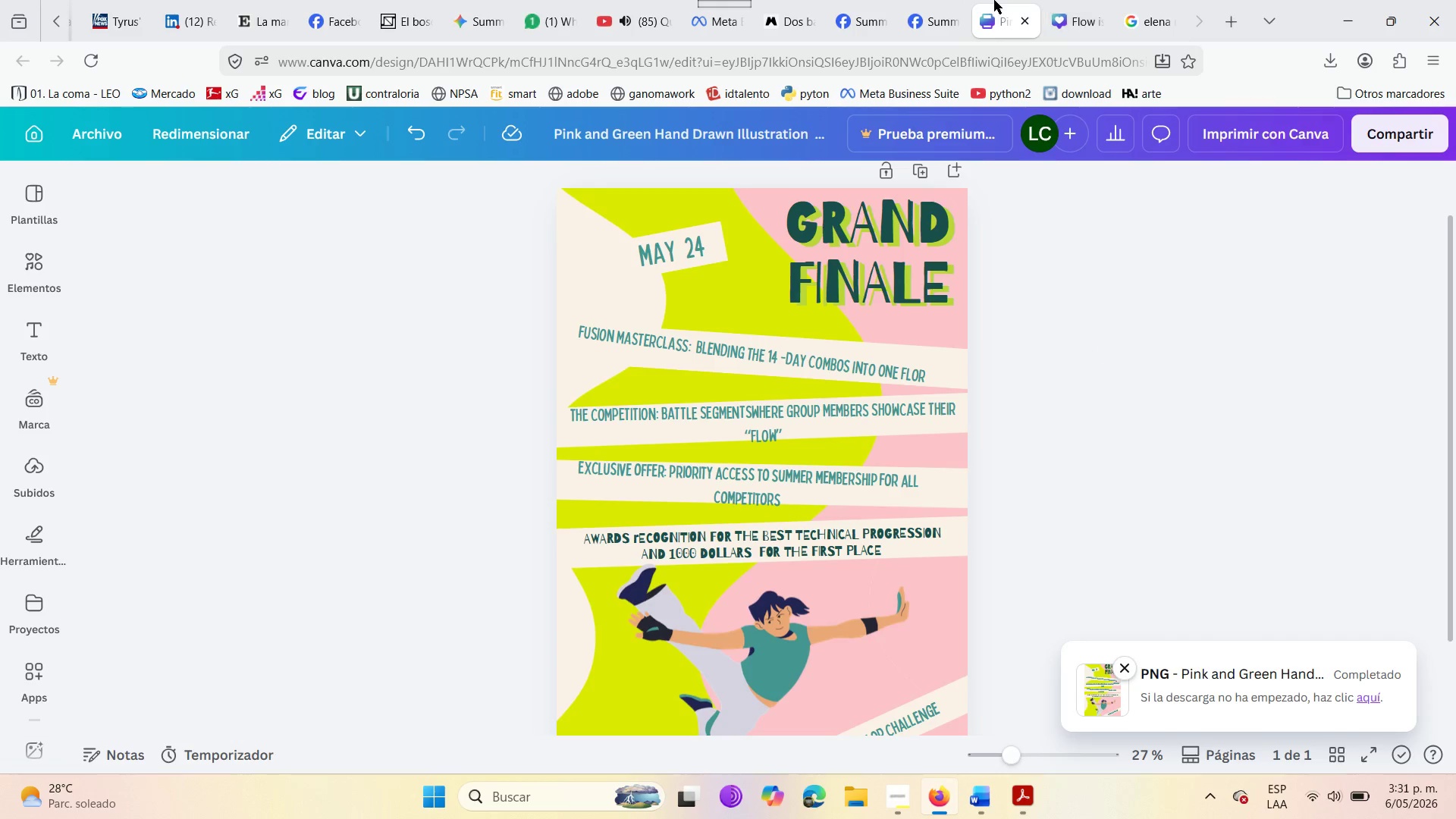 
left_click([1068, 0])
 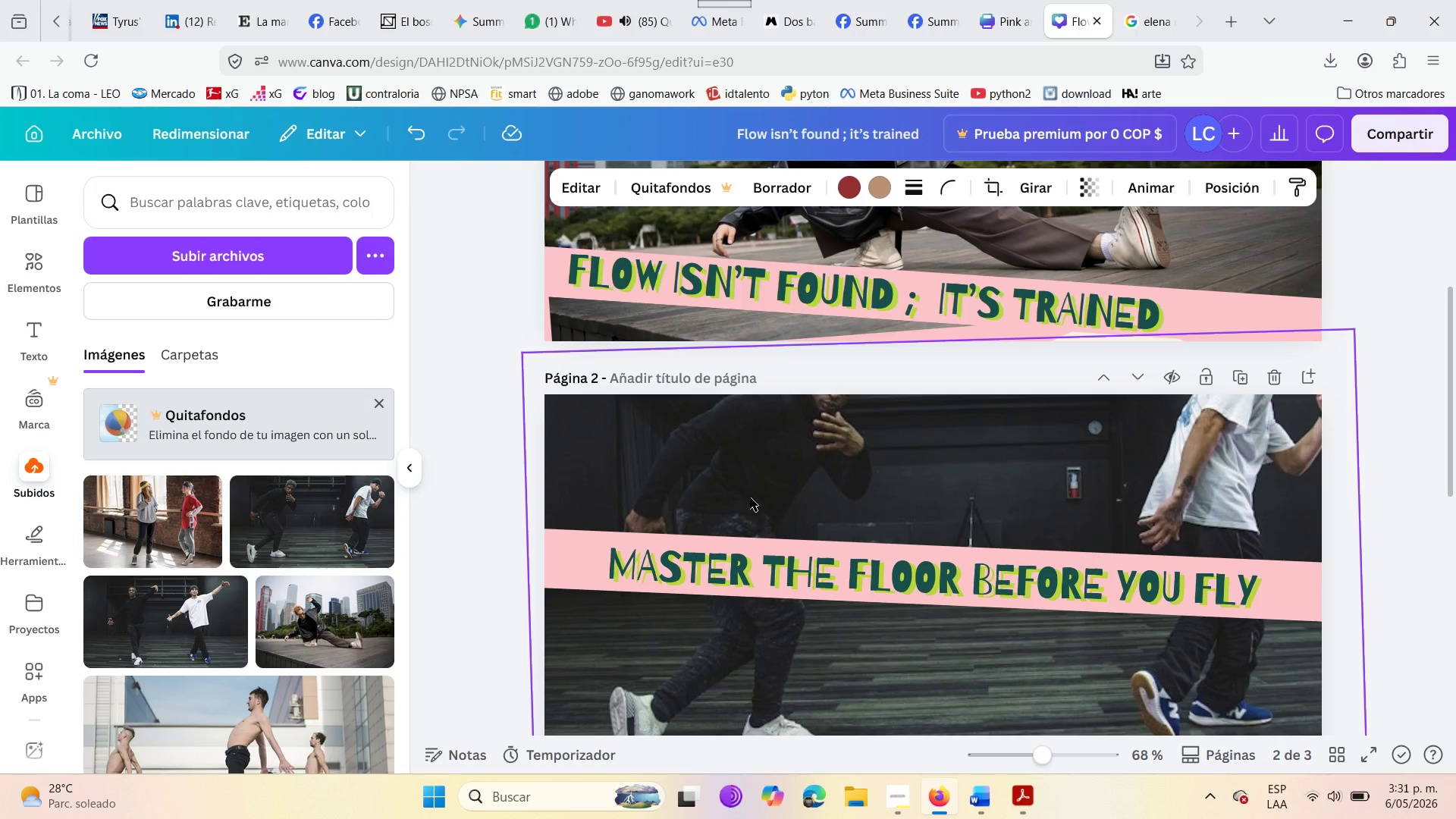 
scroll: coordinate [805, 503], scroll_direction: down, amount: 11.0
 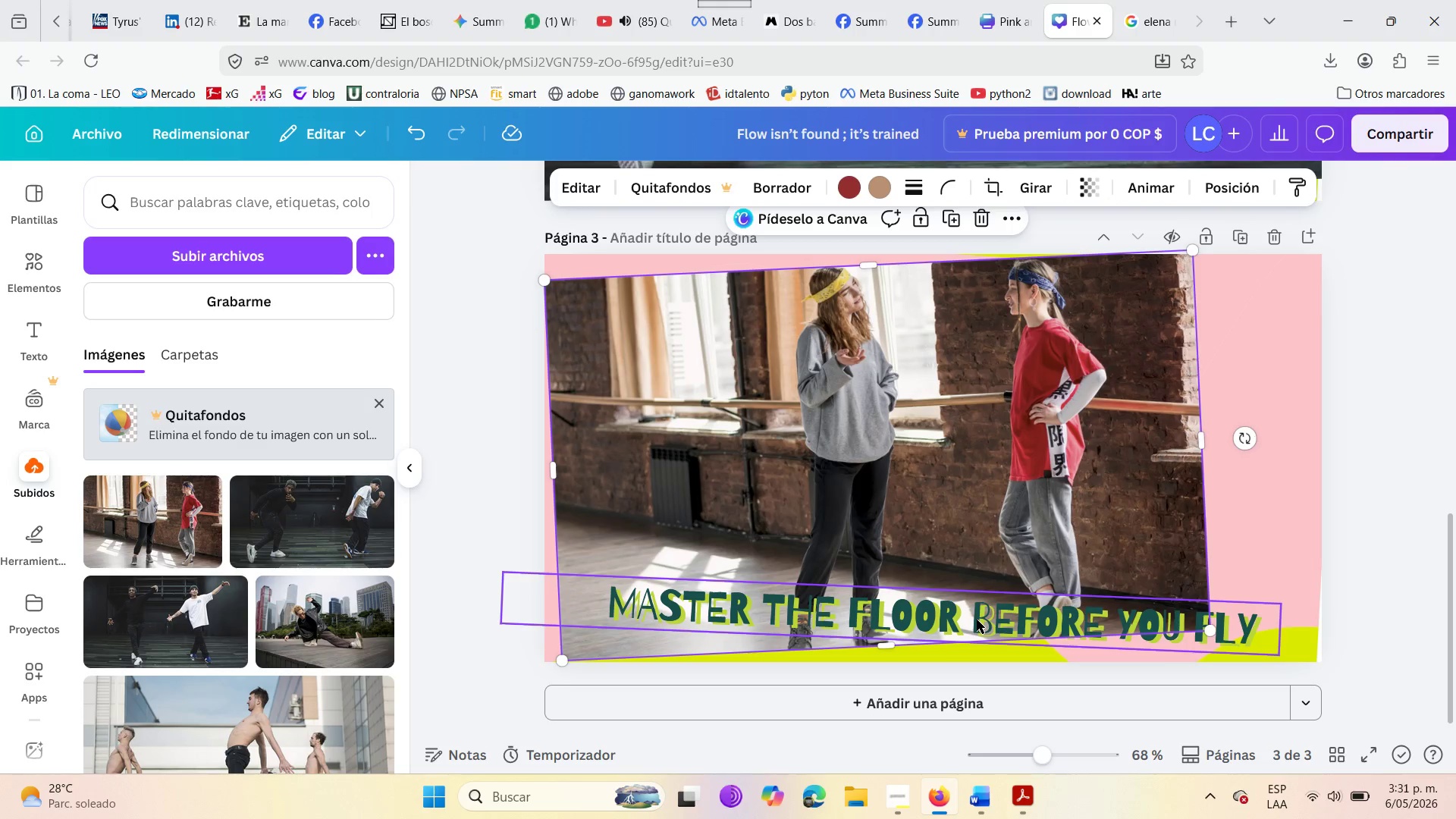 
left_click_drag(start_coordinate=[977, 620], to_coordinate=[1036, 631])
 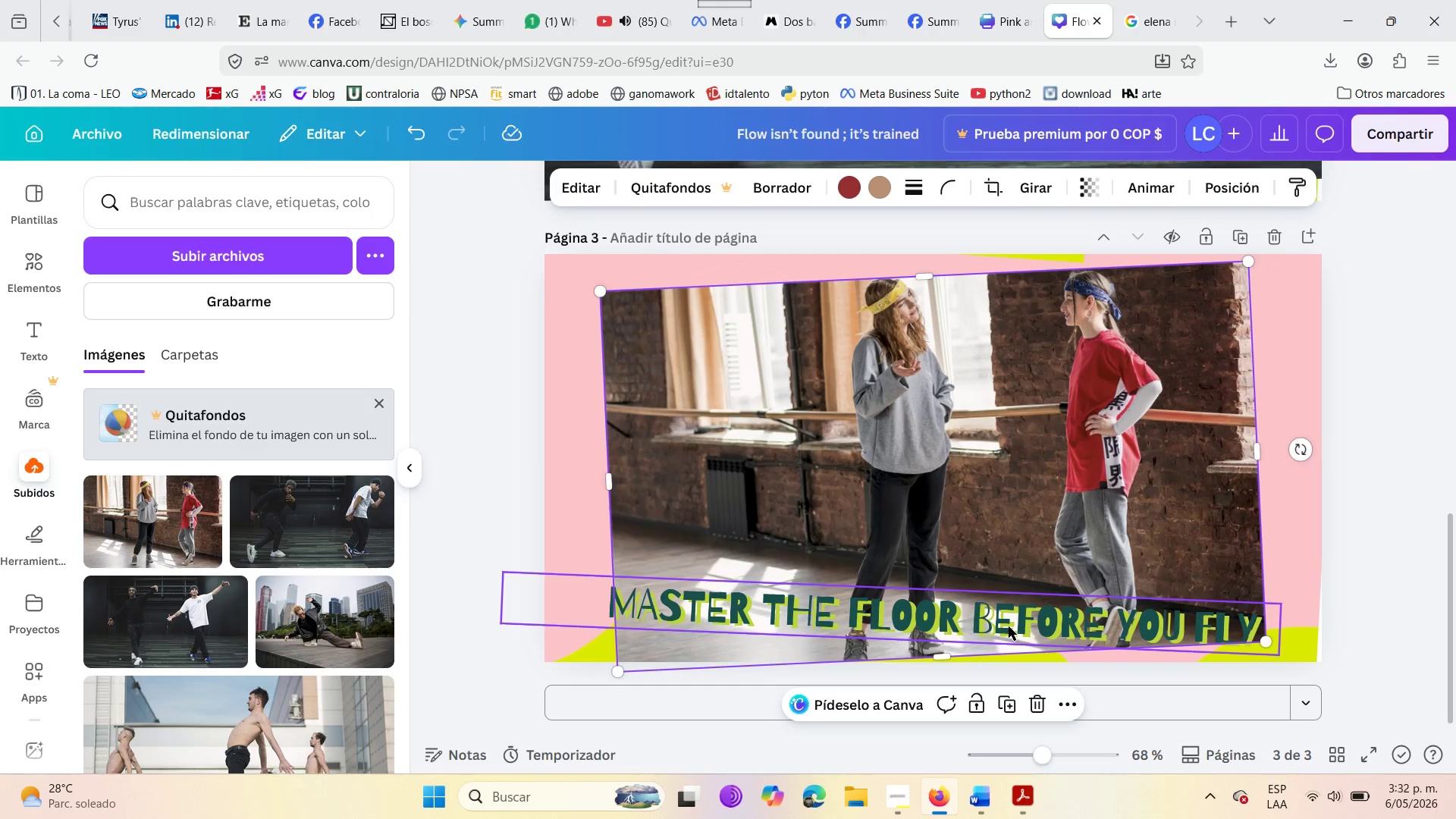 
left_click([1009, 626])
 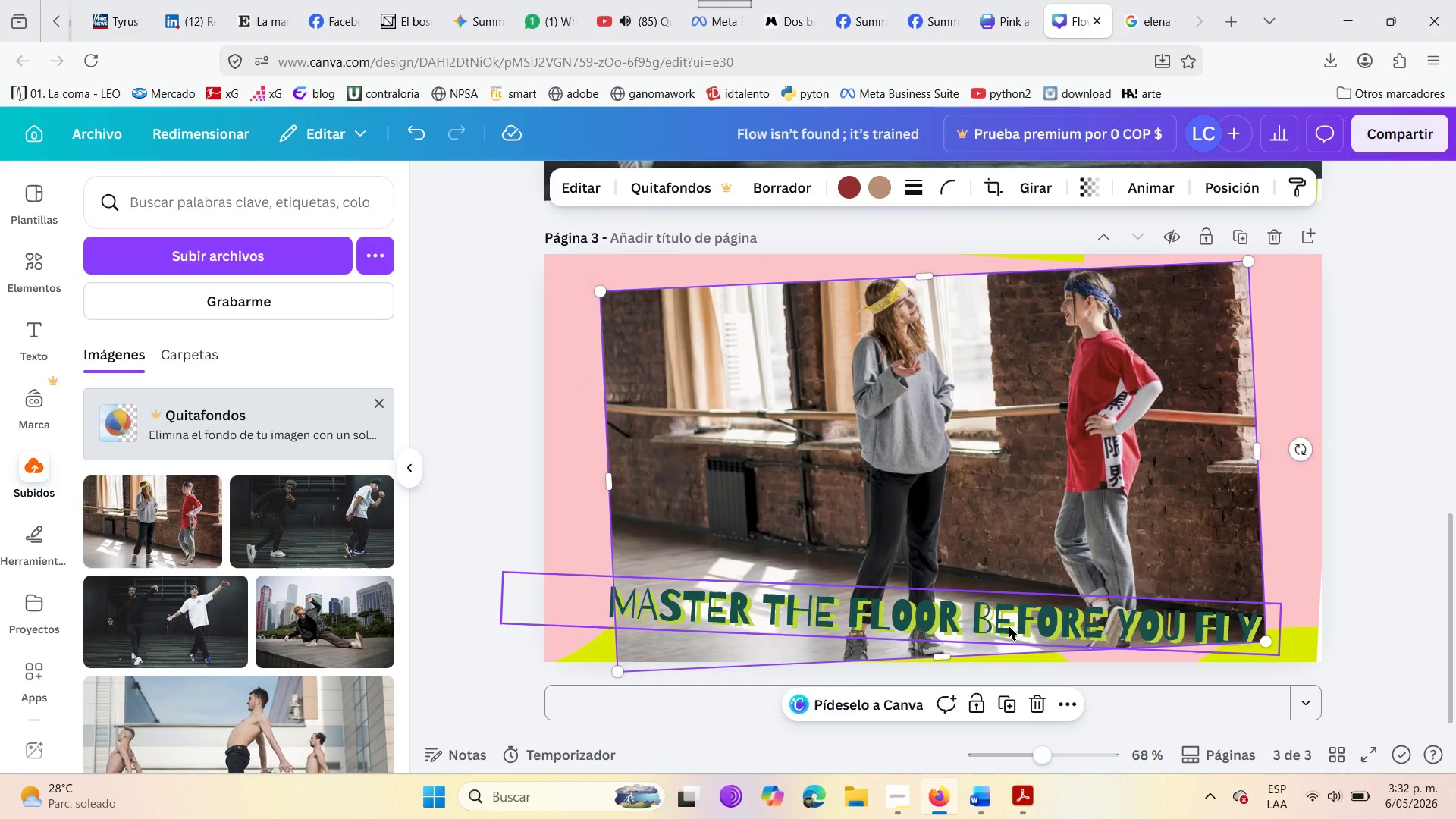 
left_click_drag(start_coordinate=[1004, 626], to_coordinate=[987, 619])
 